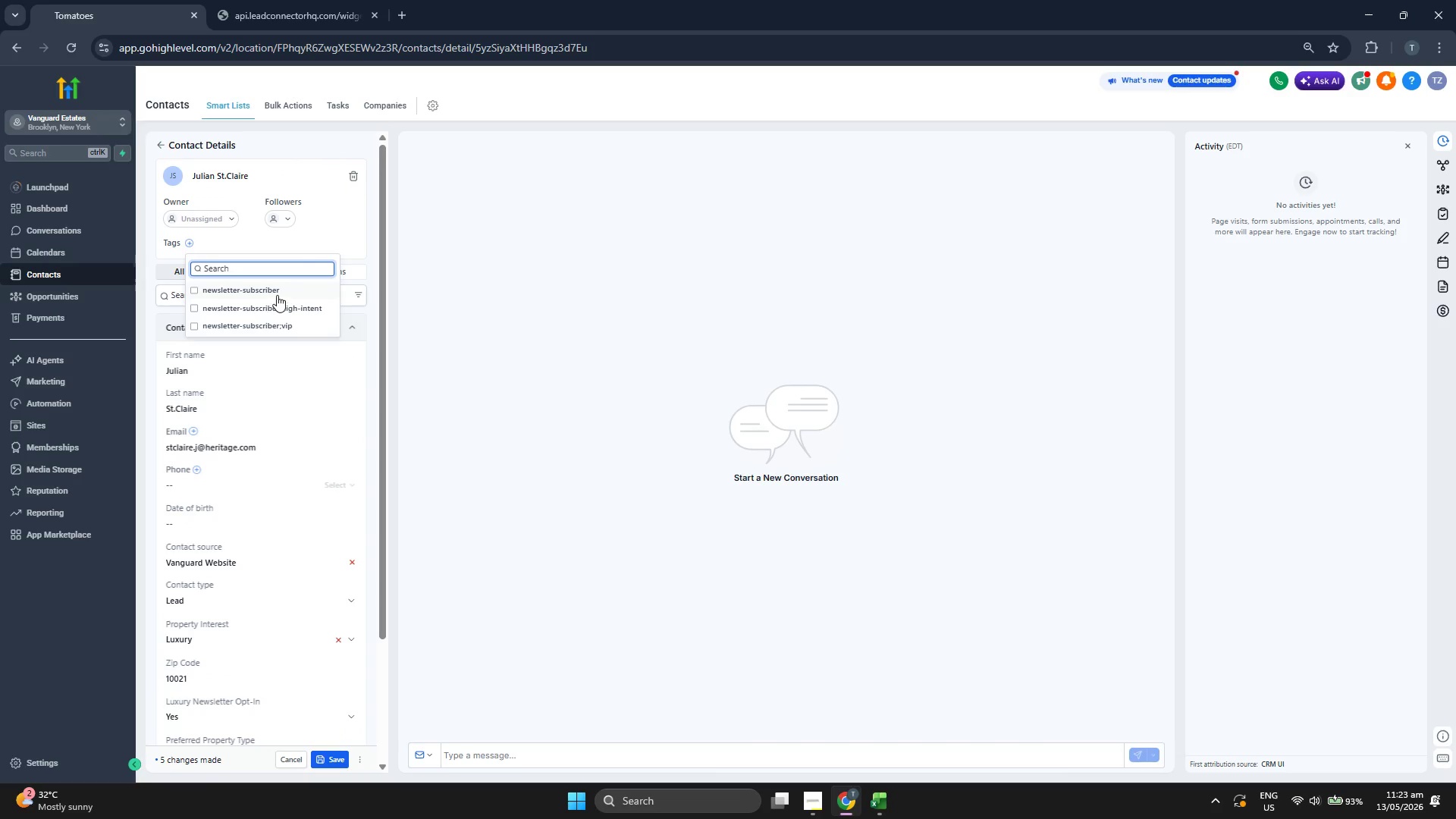 
double_click([340, 249])
 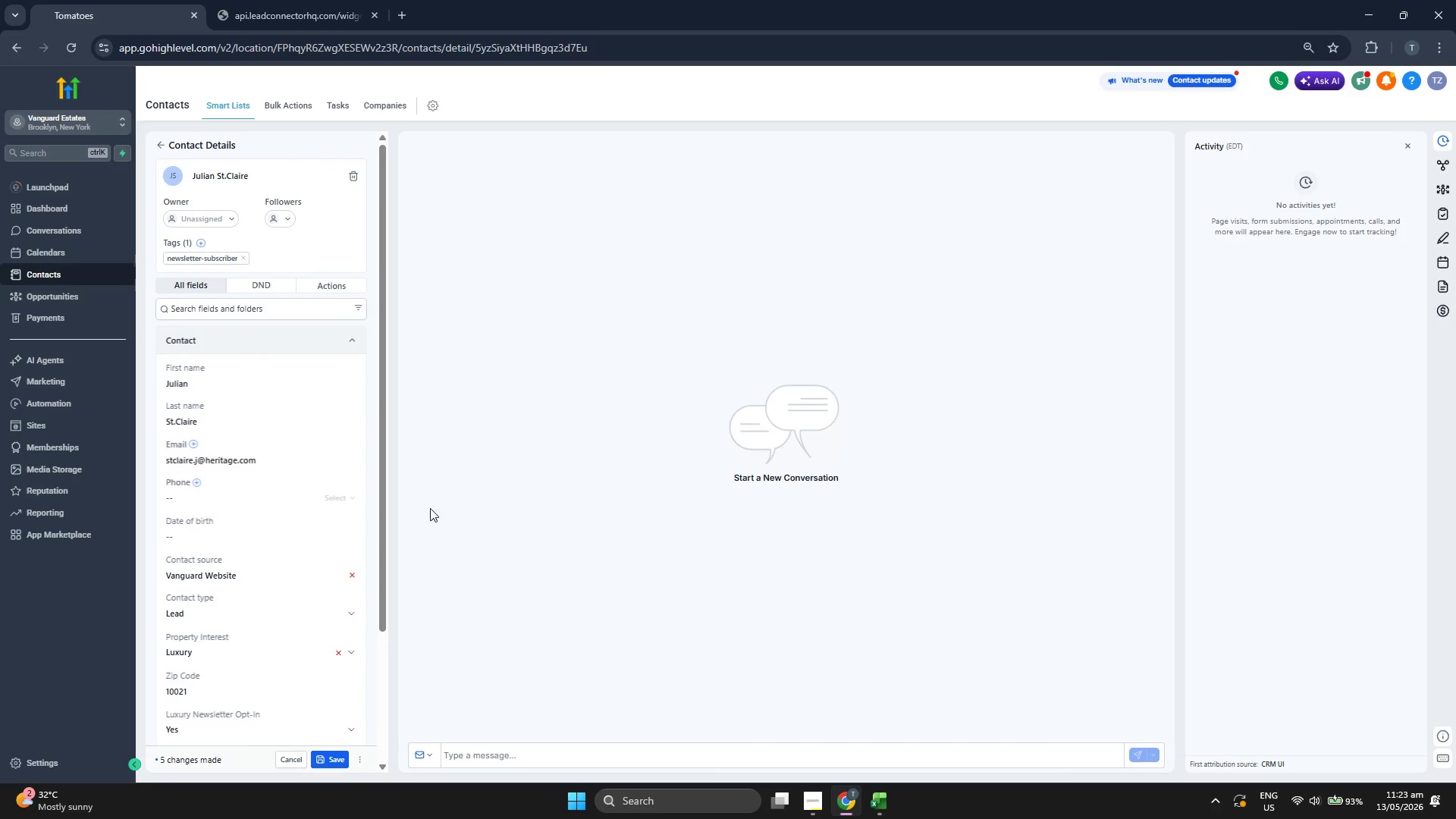 
scroll: coordinate [220, 471], scroll_direction: down, amount: 1.0
 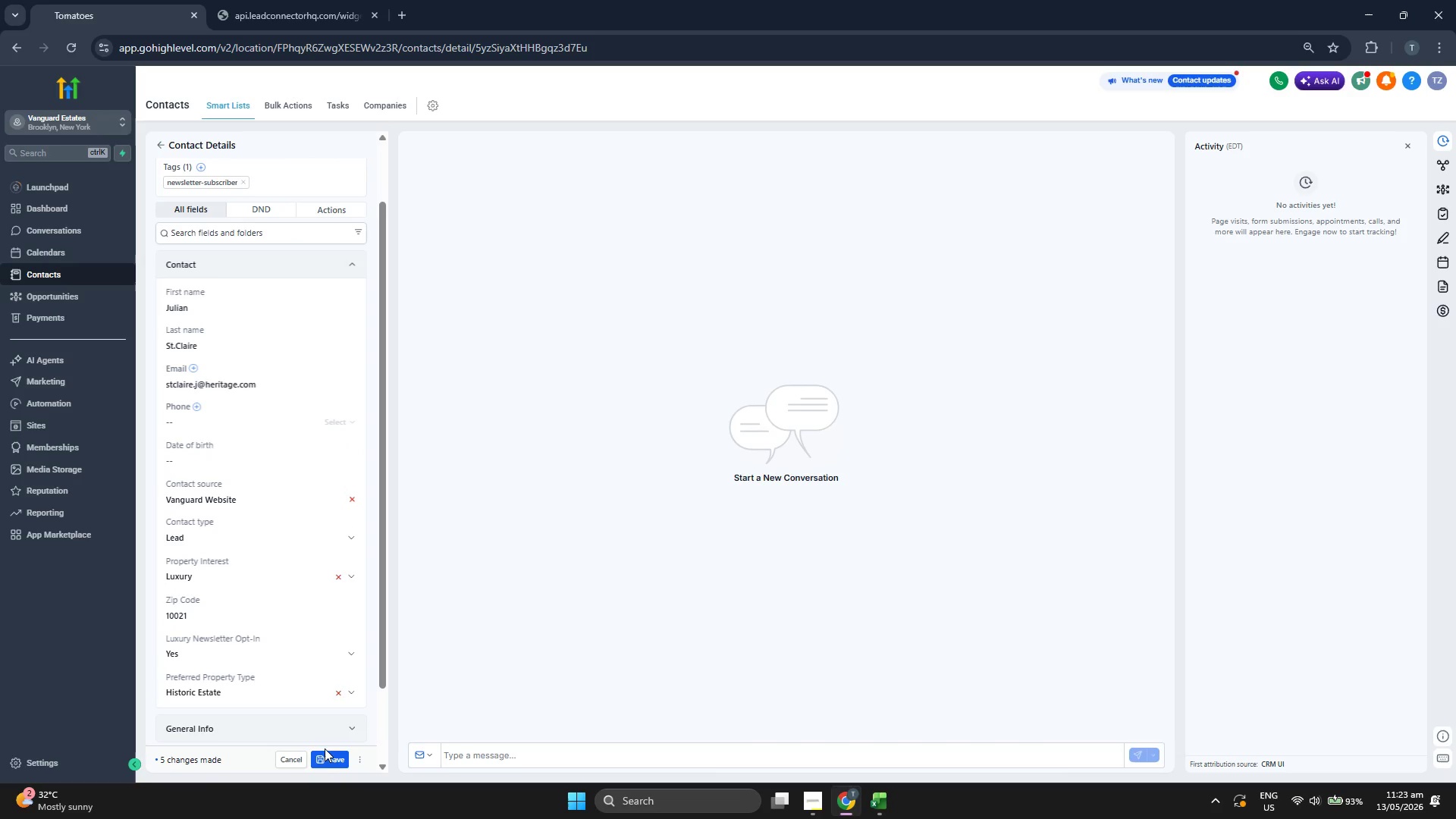 
left_click([324, 753])
 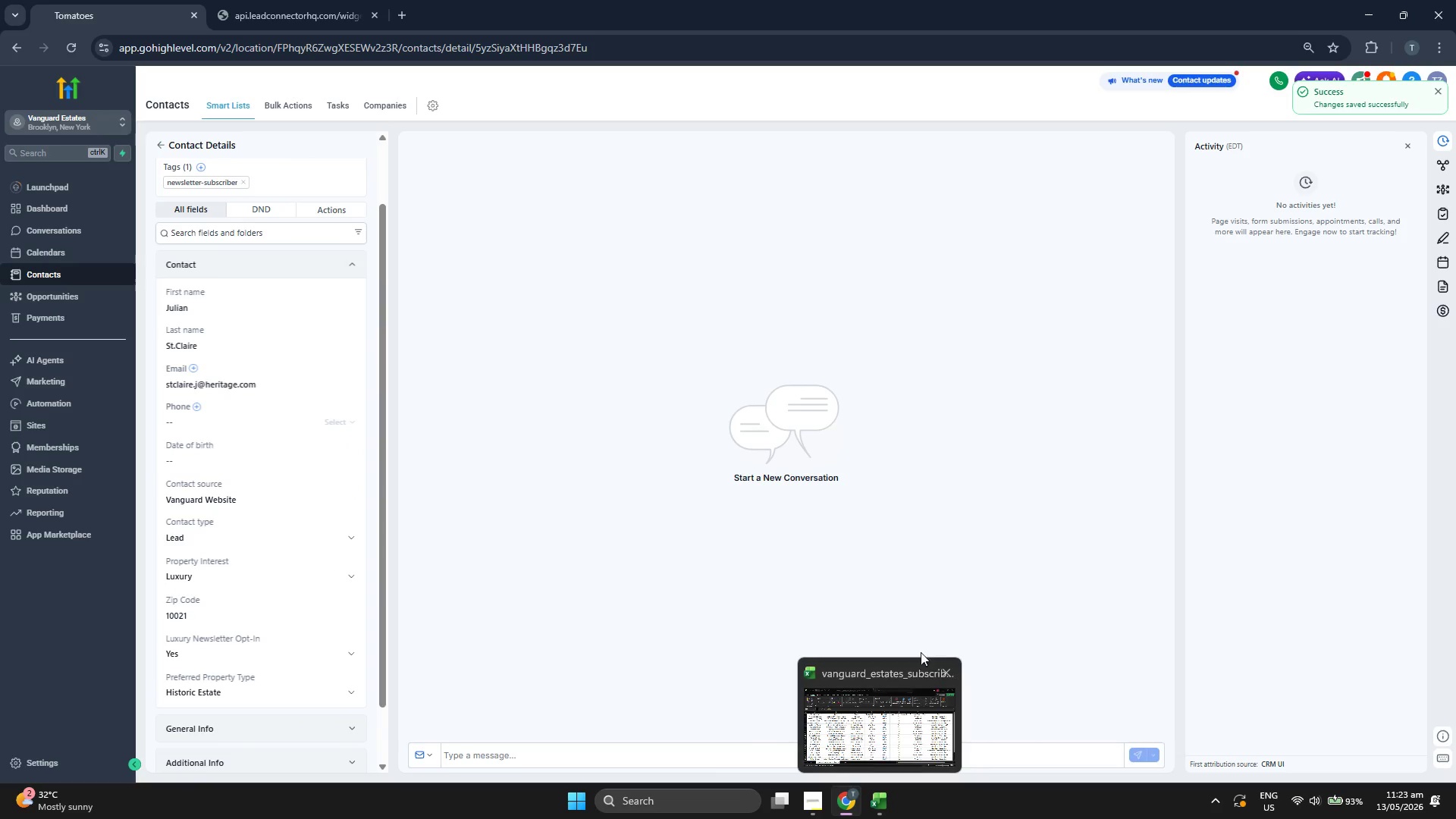 
left_click([937, 554])
 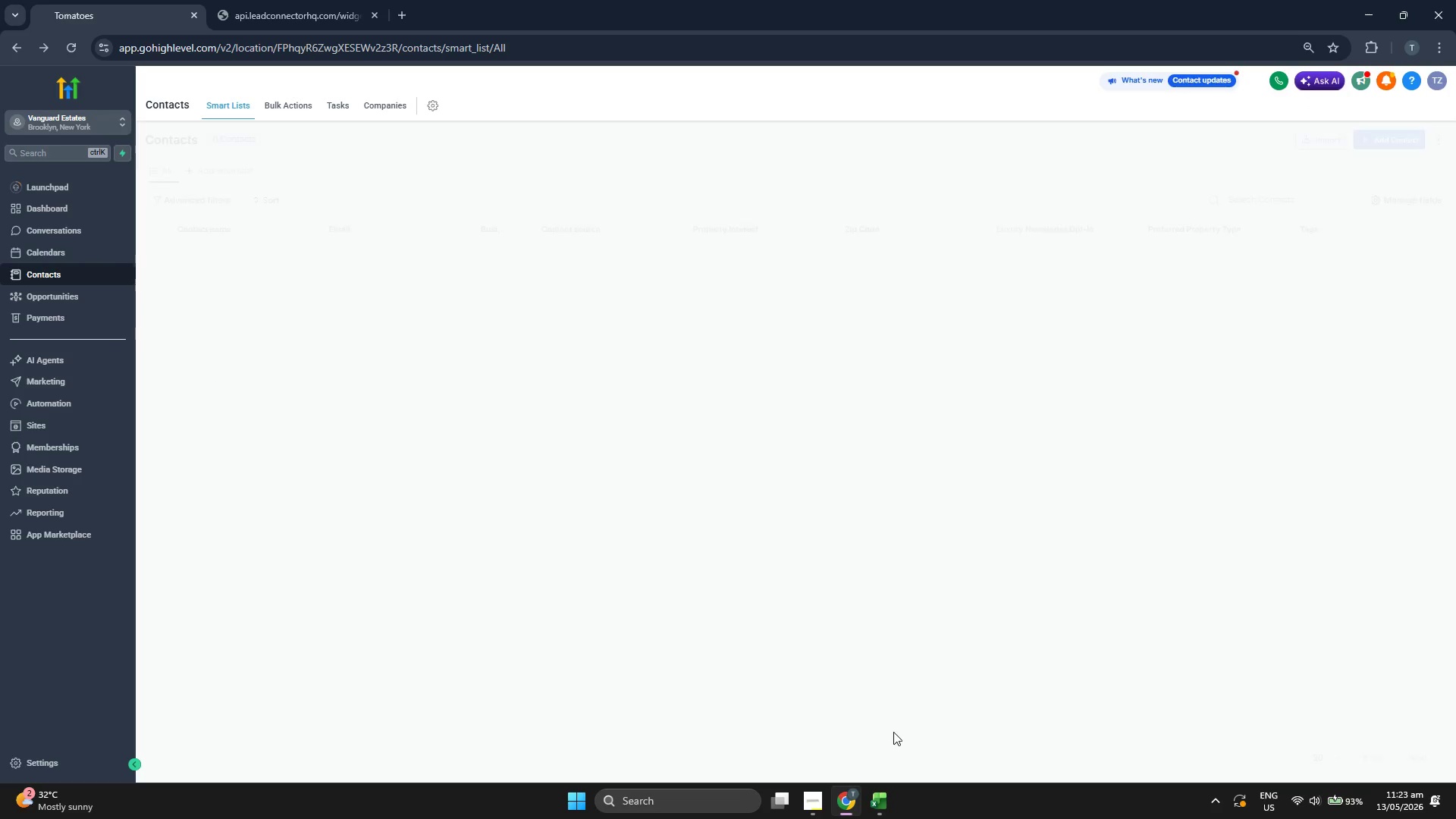 
left_click([879, 814])
 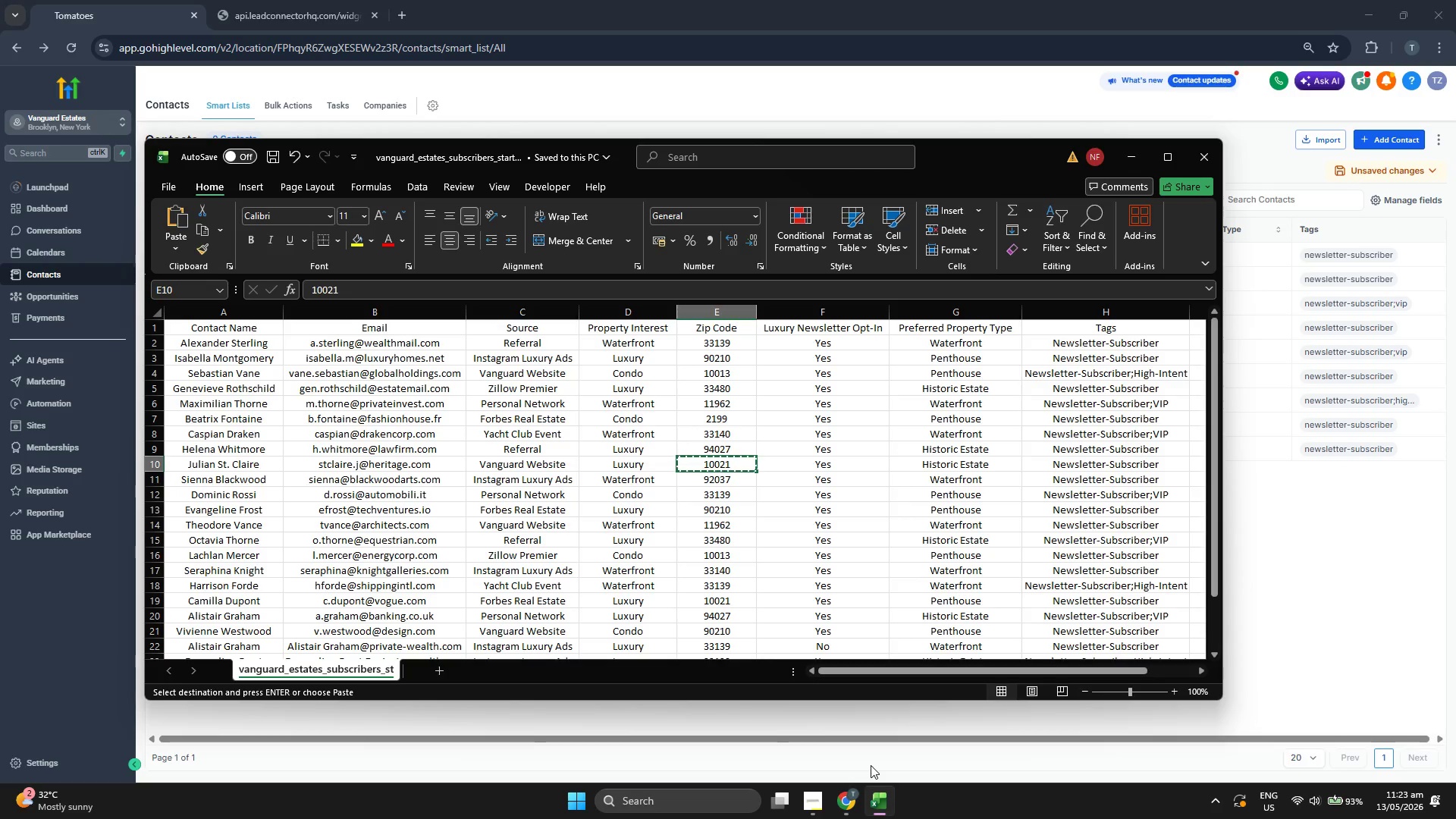 
key(ArrowDown)
 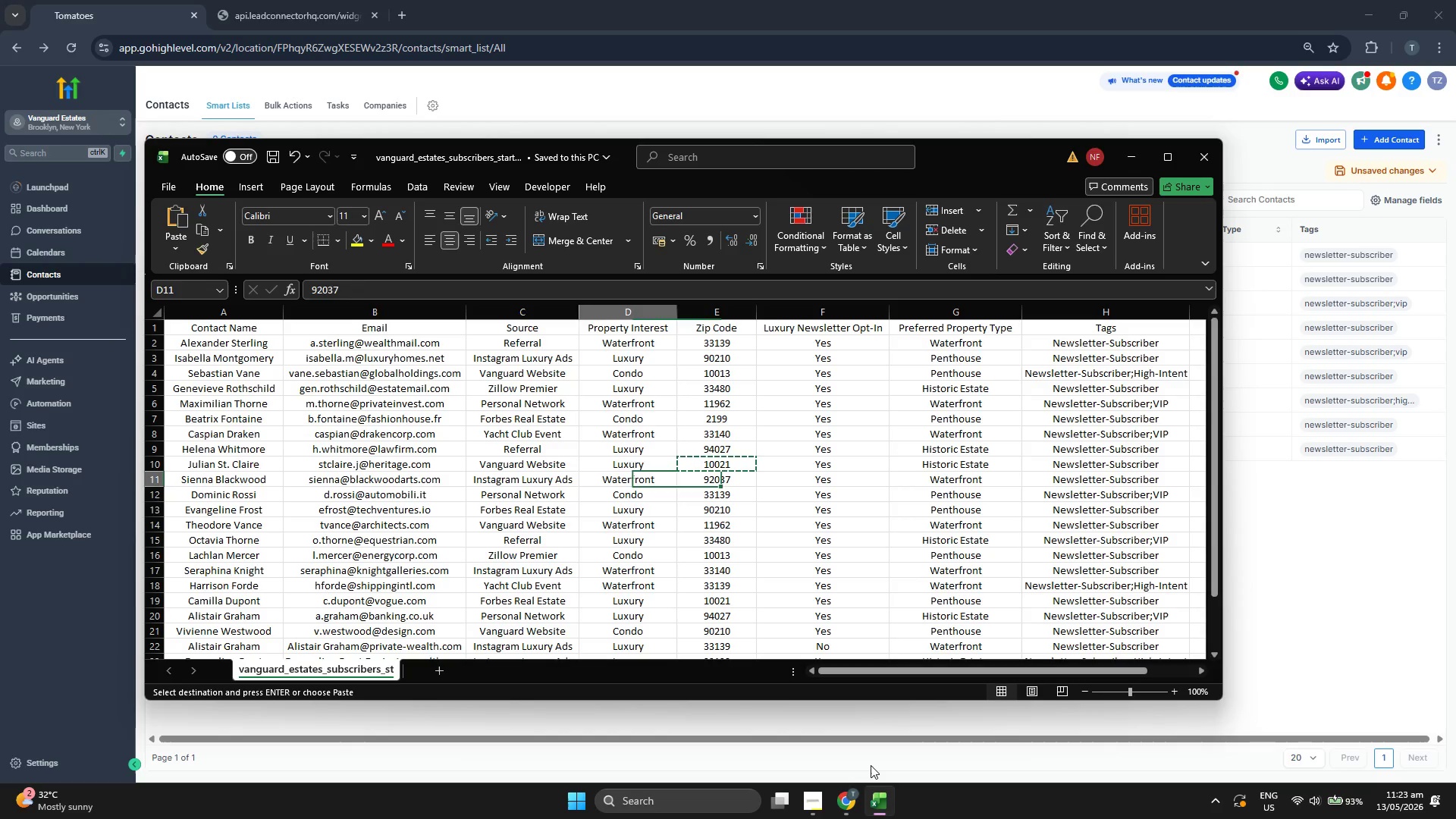 
key(ArrowLeft)
 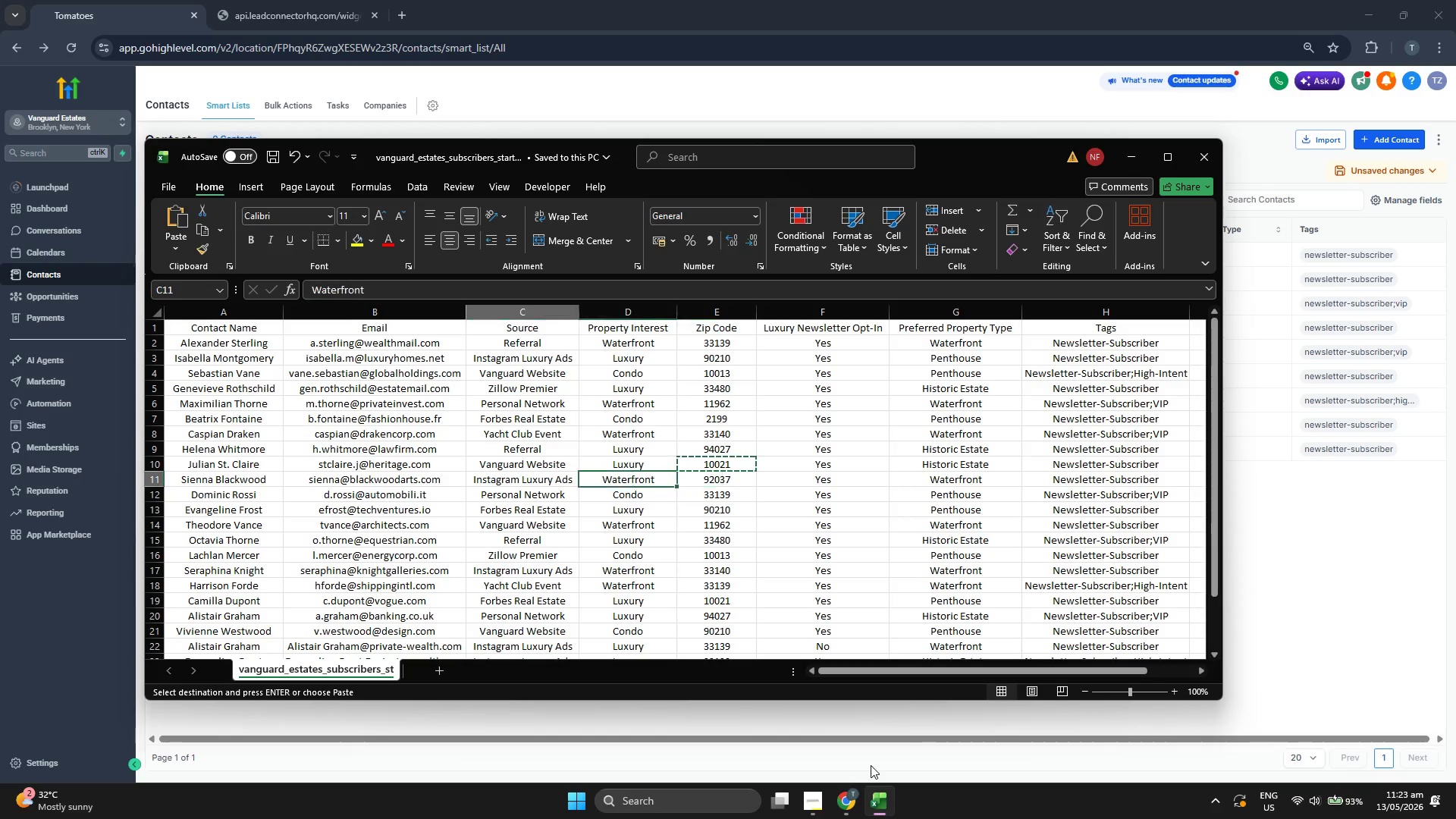 
key(ArrowLeft)
 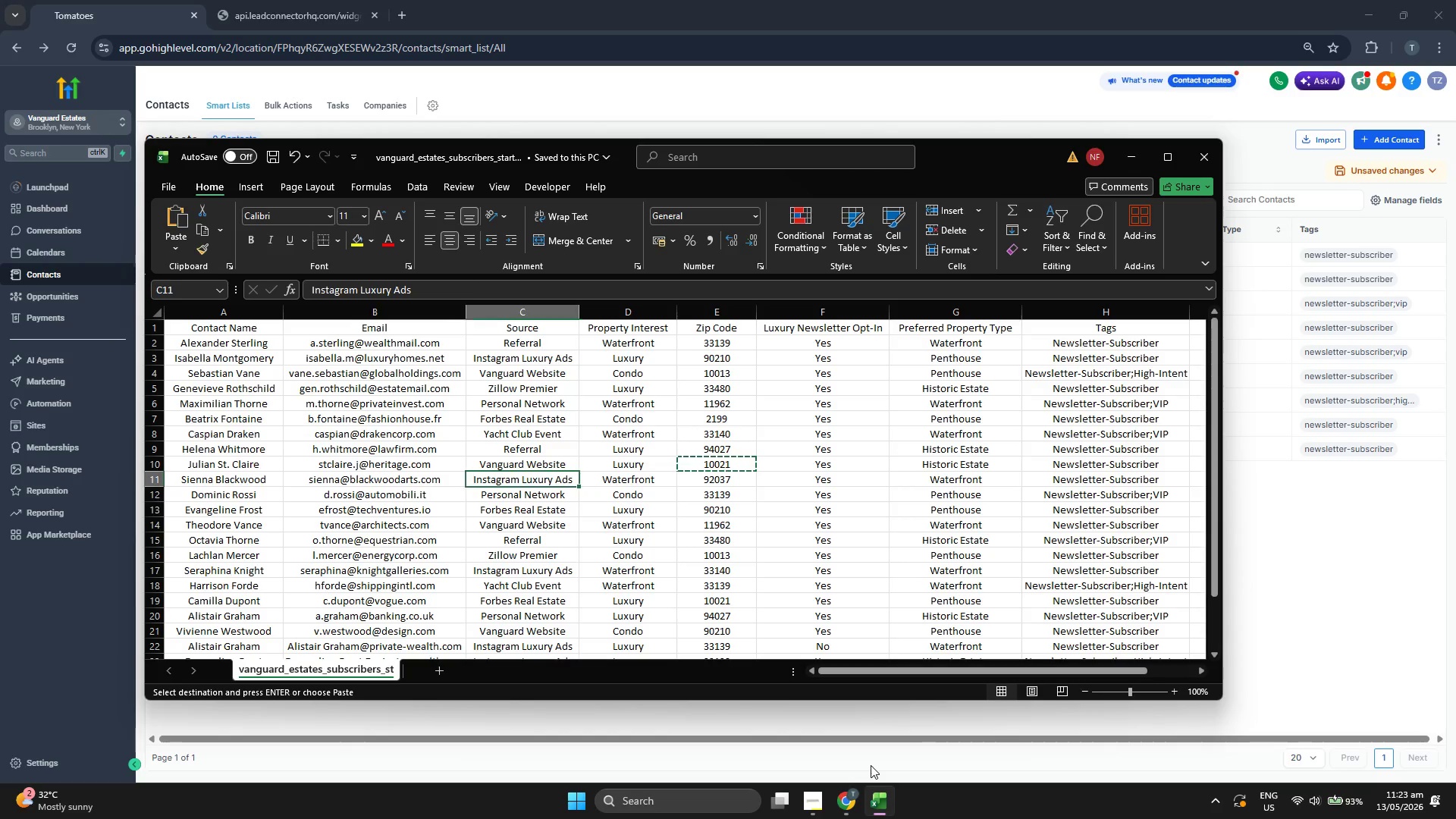 
key(ArrowLeft)
 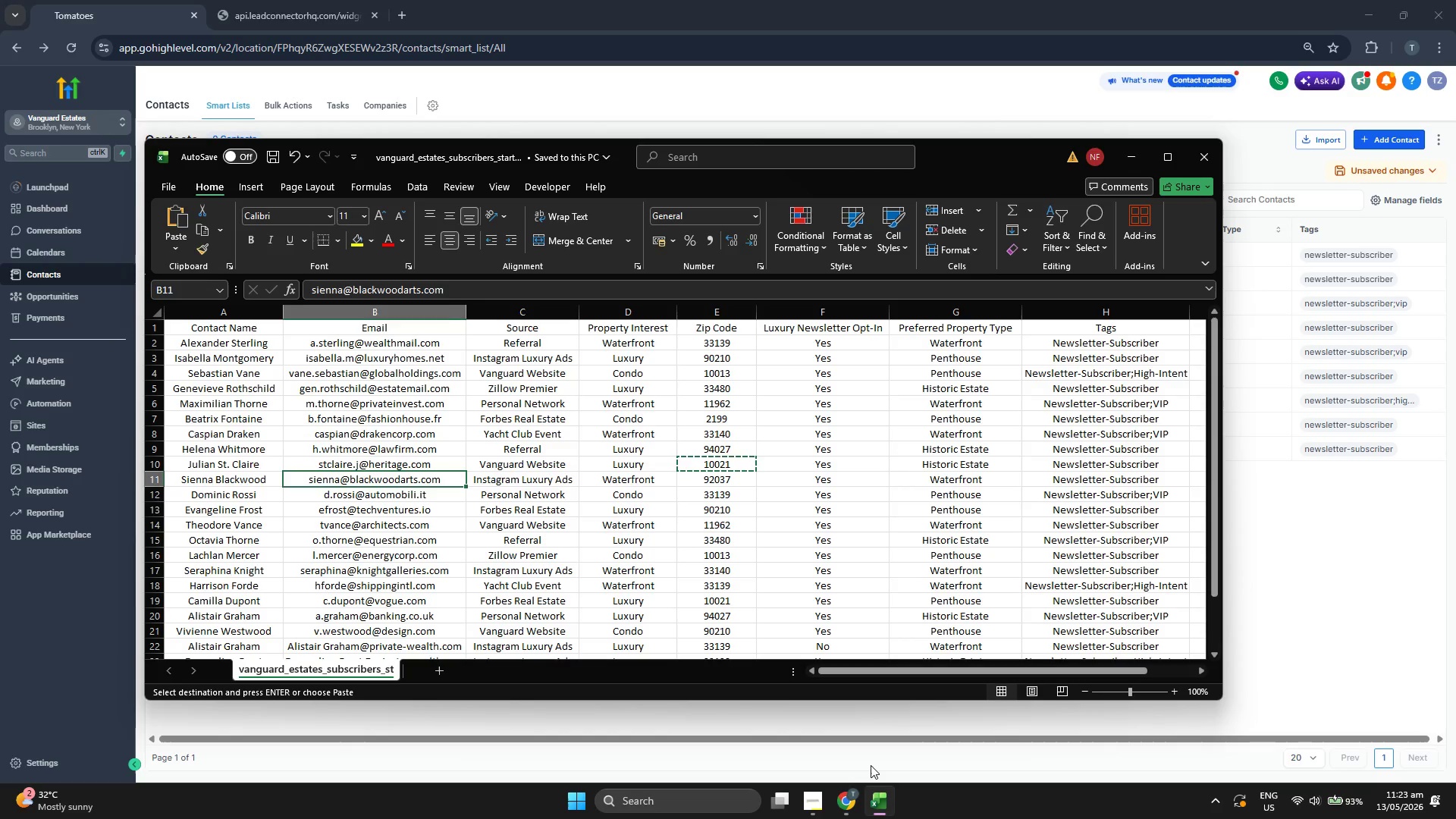 
key(ArrowRight)
 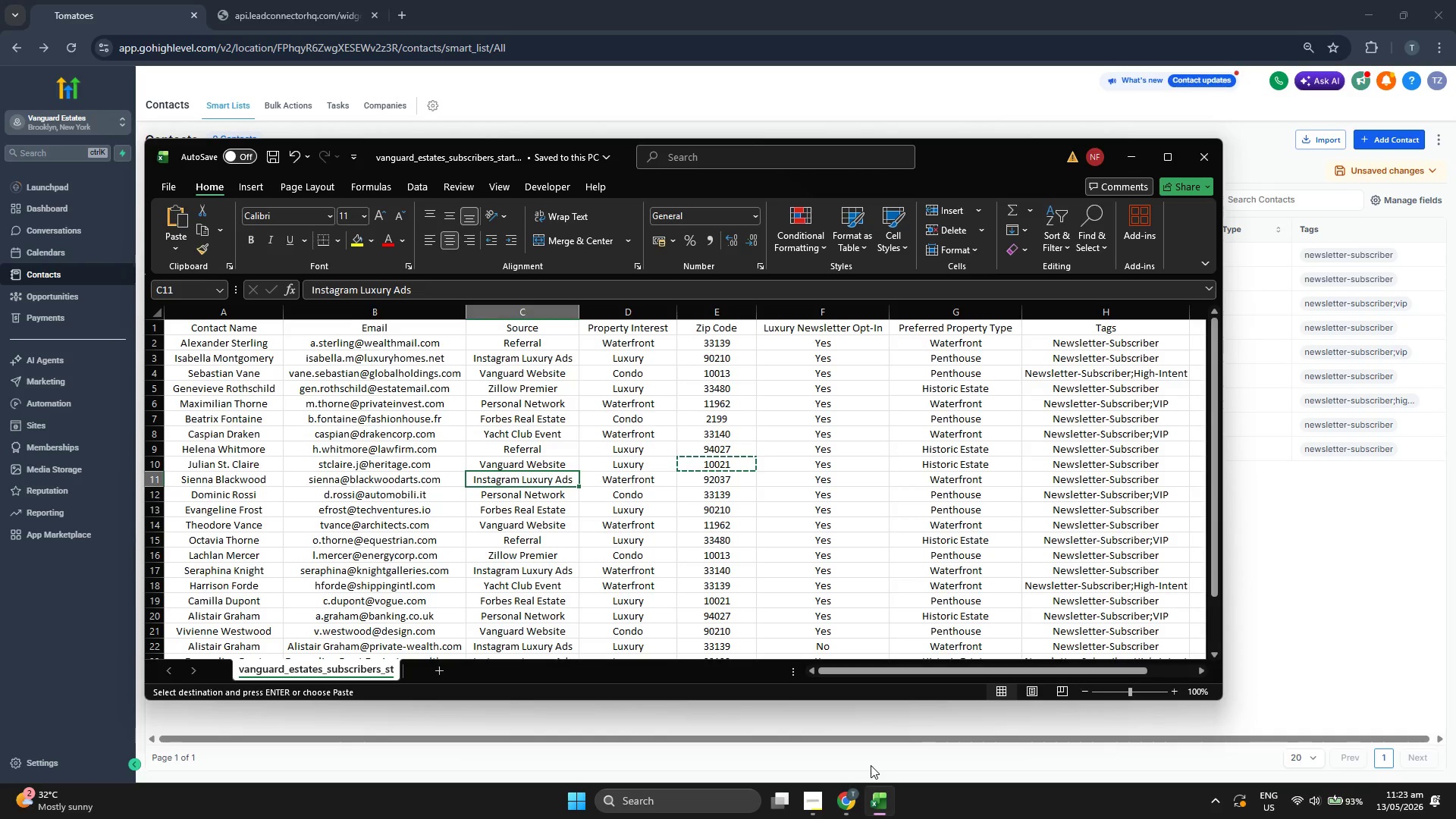 
key(ArrowLeft)
 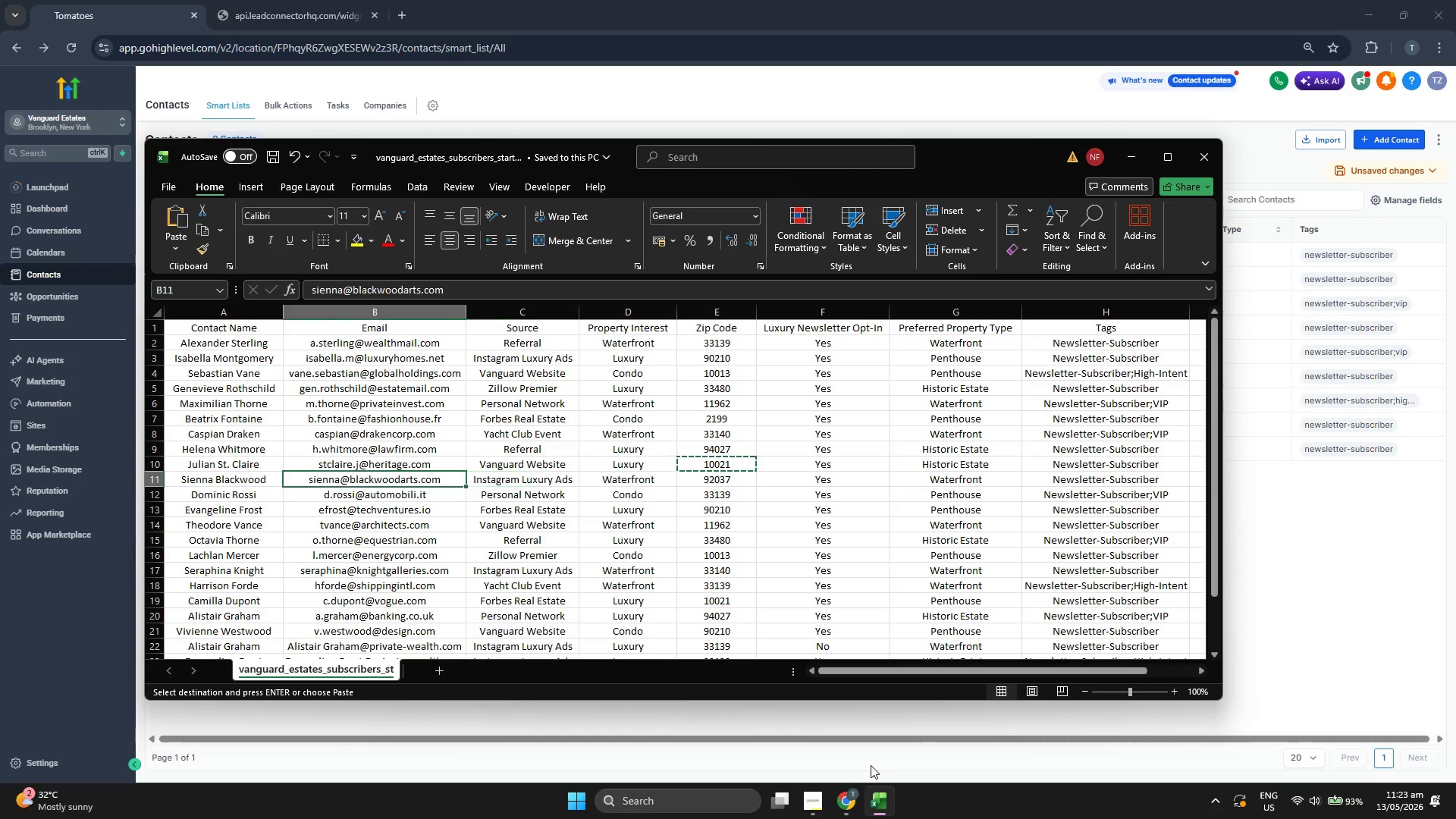 
key(Control+ControlLeft)
 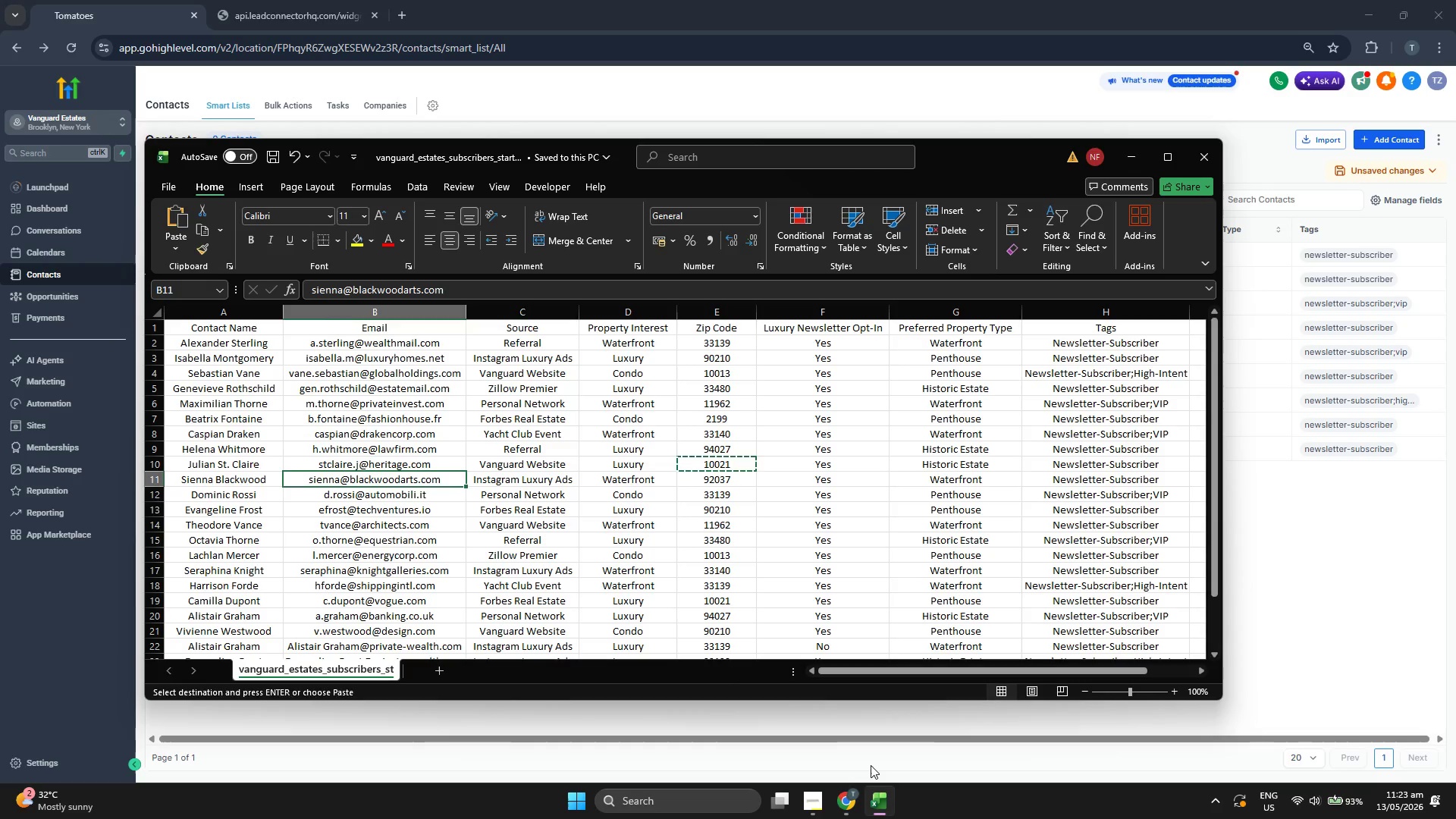 
key(Control+C)
 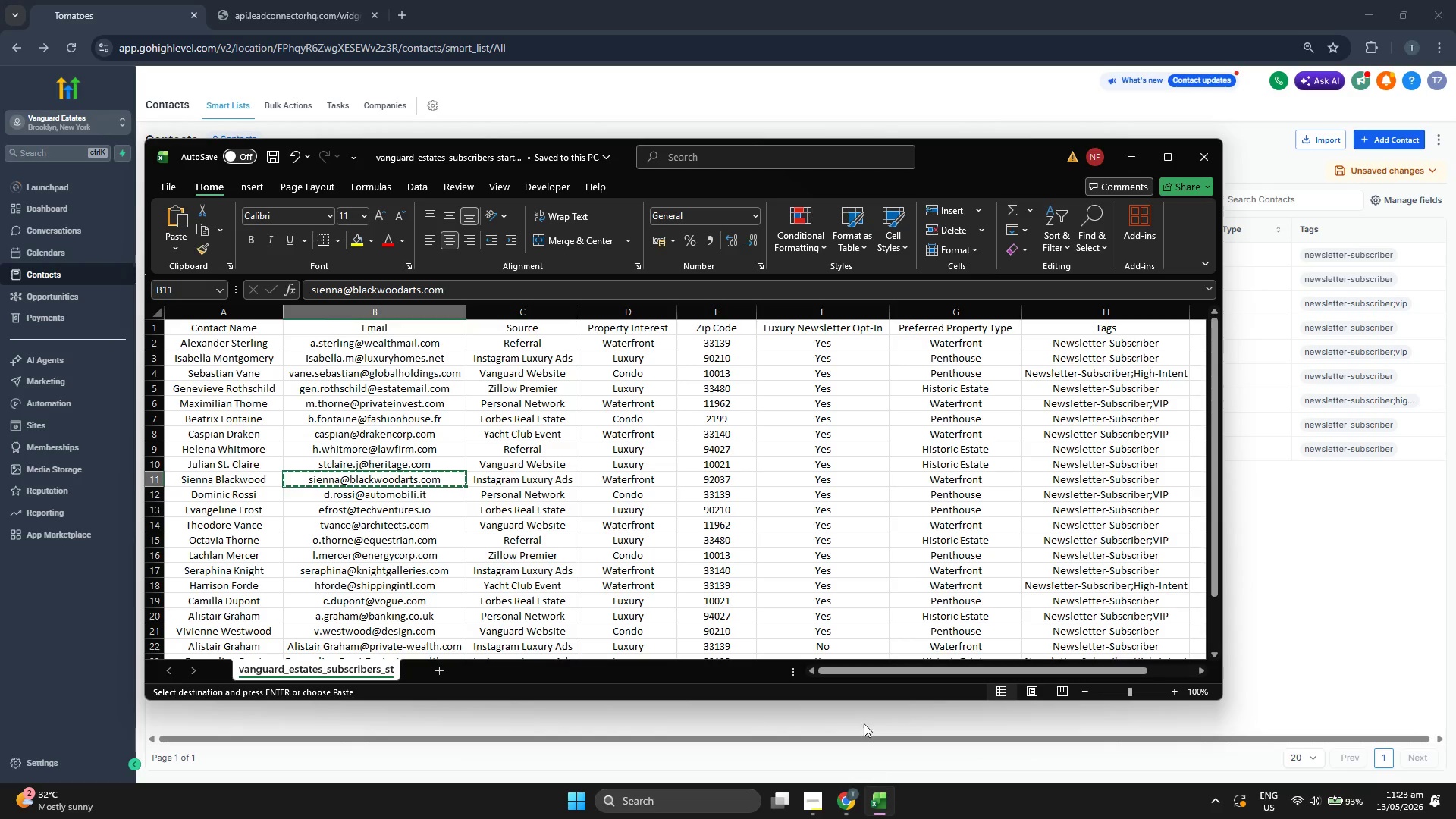 
scroll: coordinate [765, 546], scroll_direction: down, amount: 1.0
 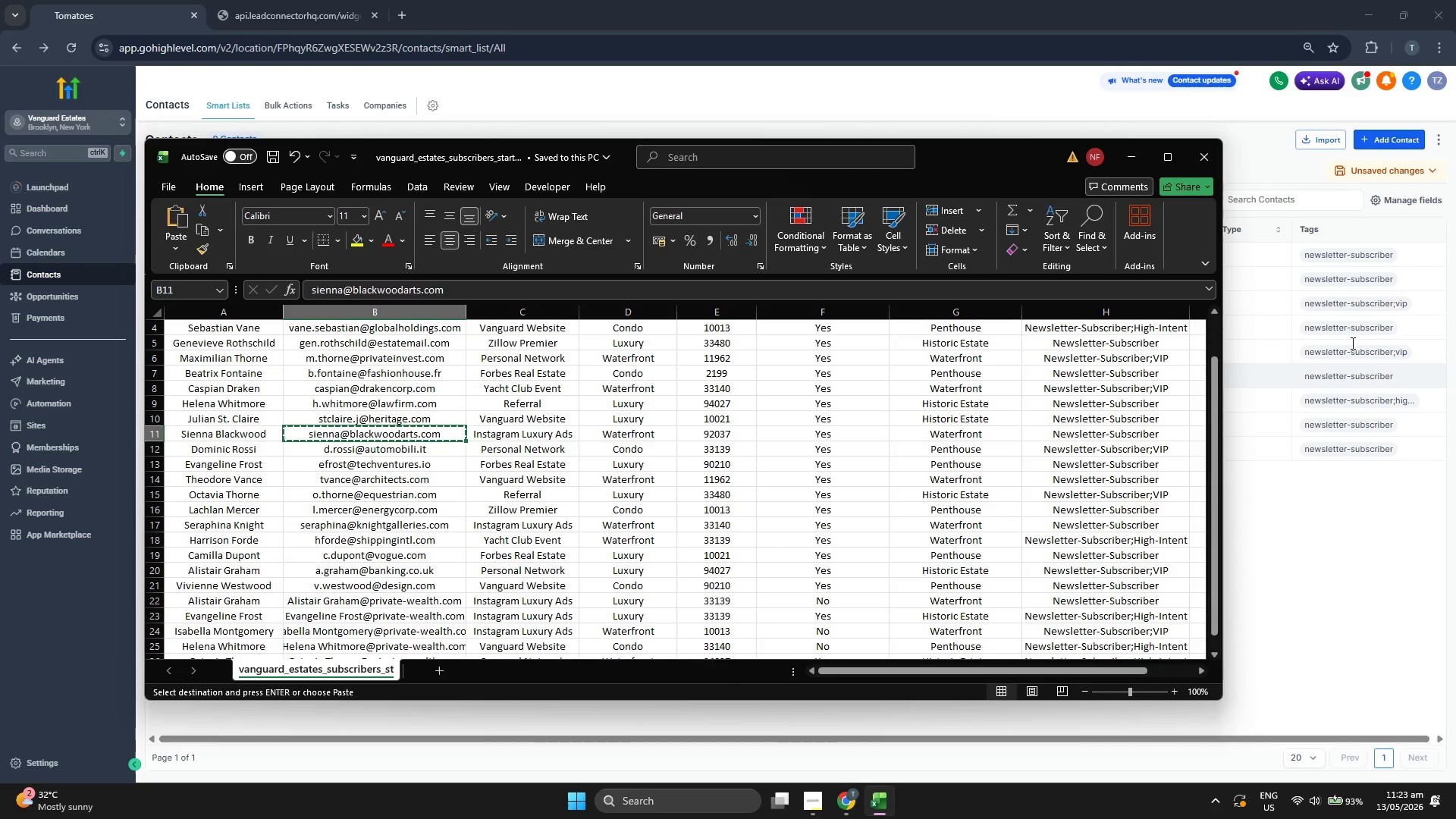 
left_click([1402, 142])
 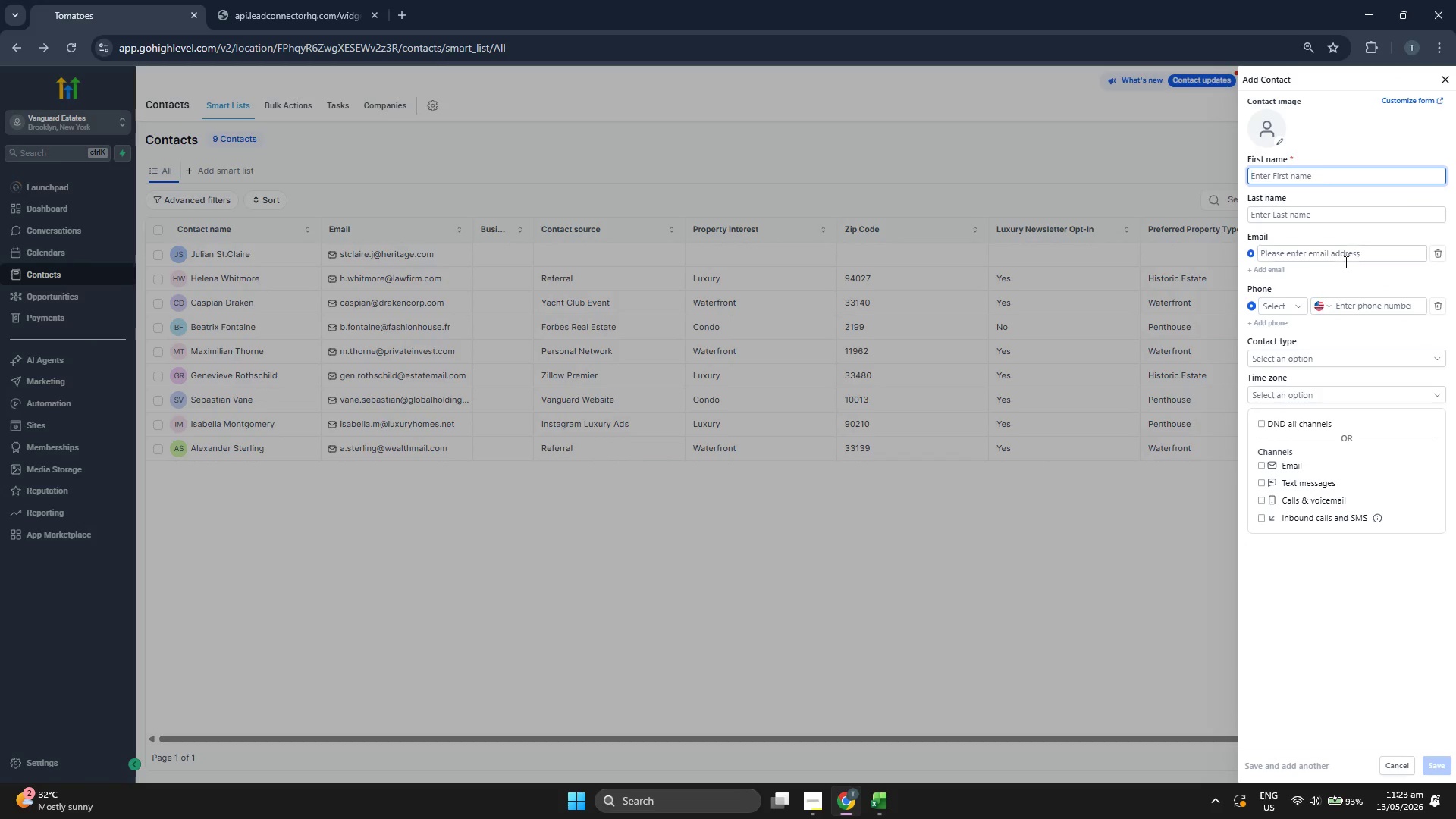 
left_click([1340, 261])
 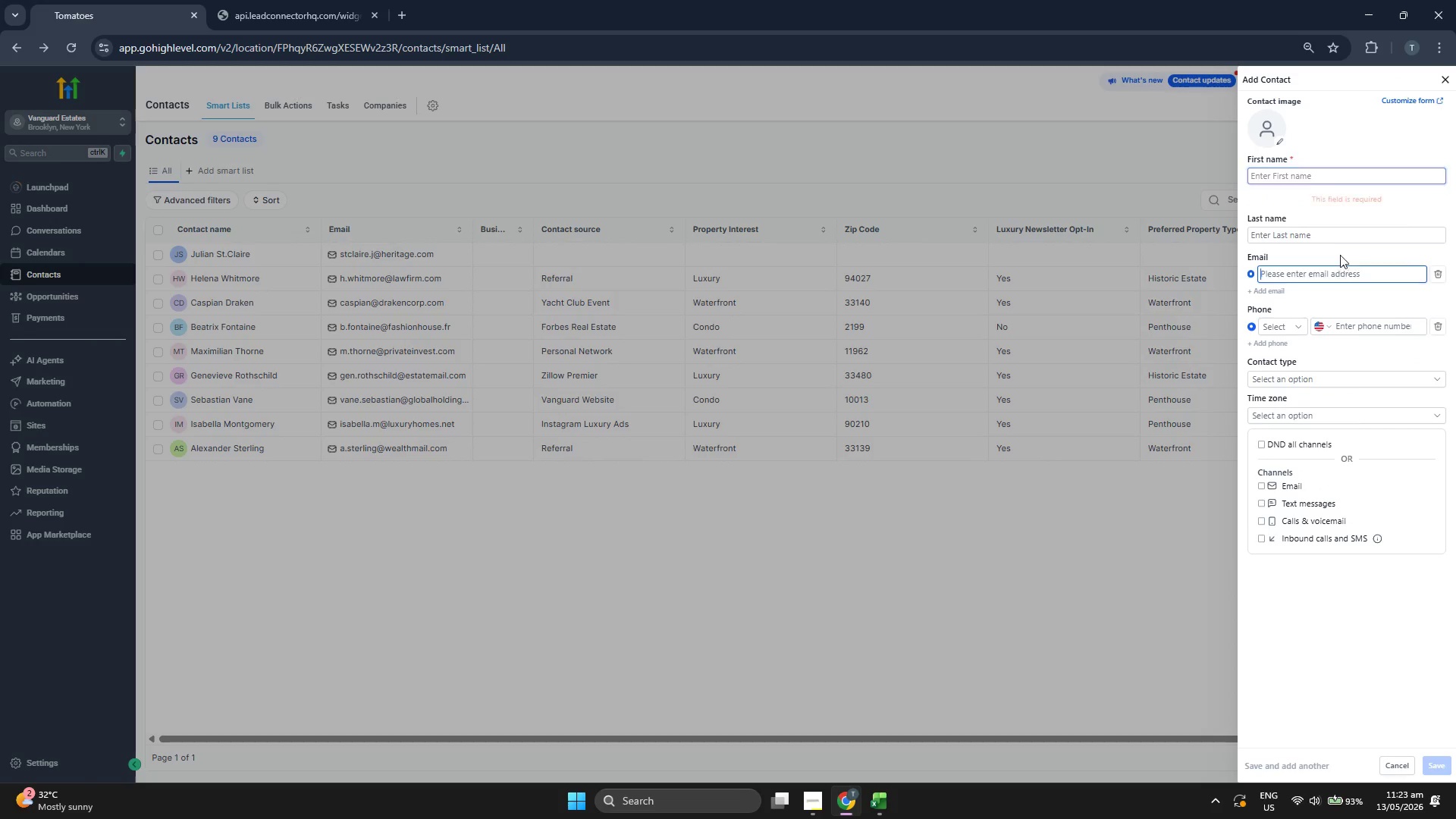 
key(Control+V)
 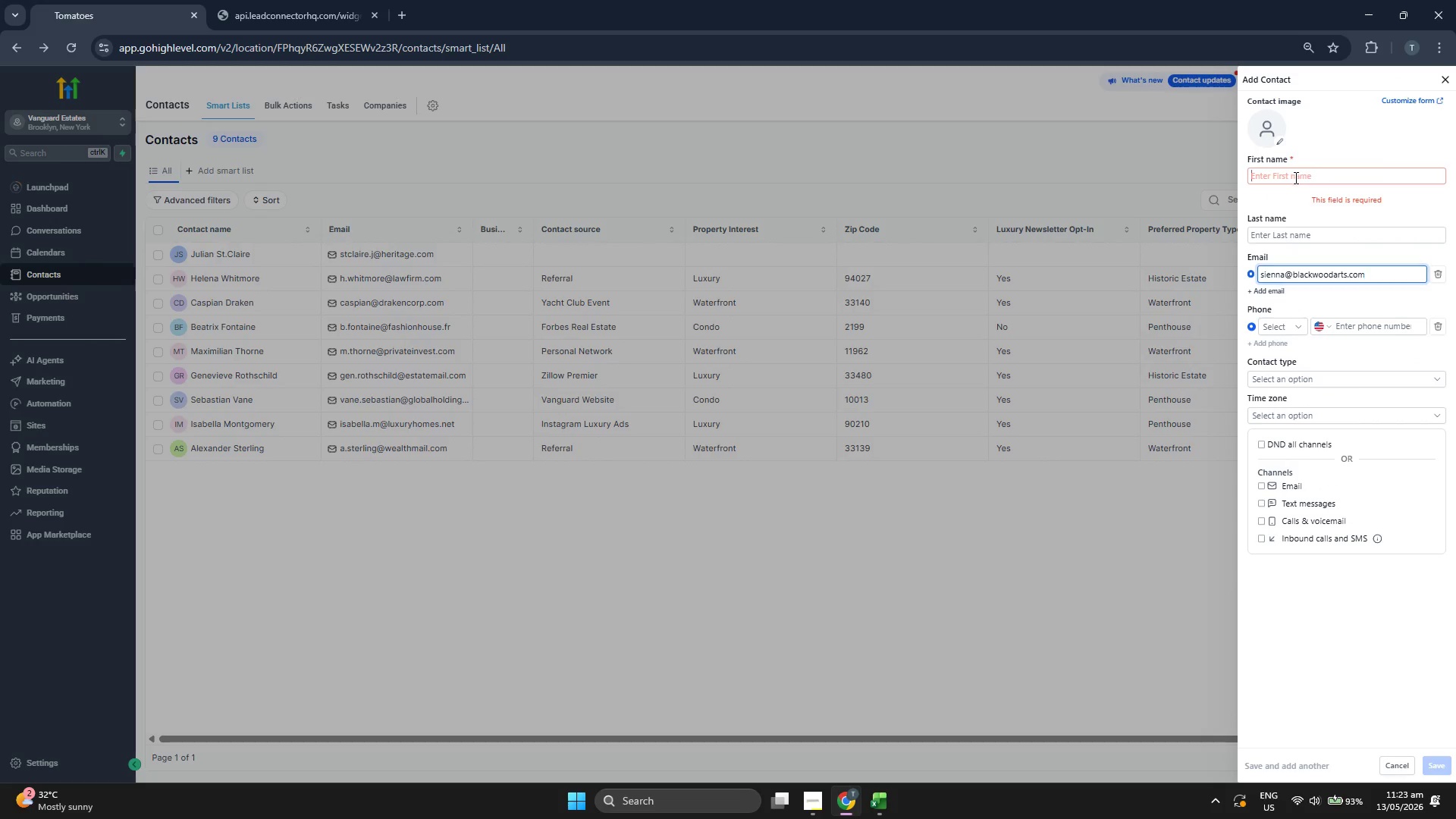 
type(Sienna)
key(Tab)
type(Blackwood)
 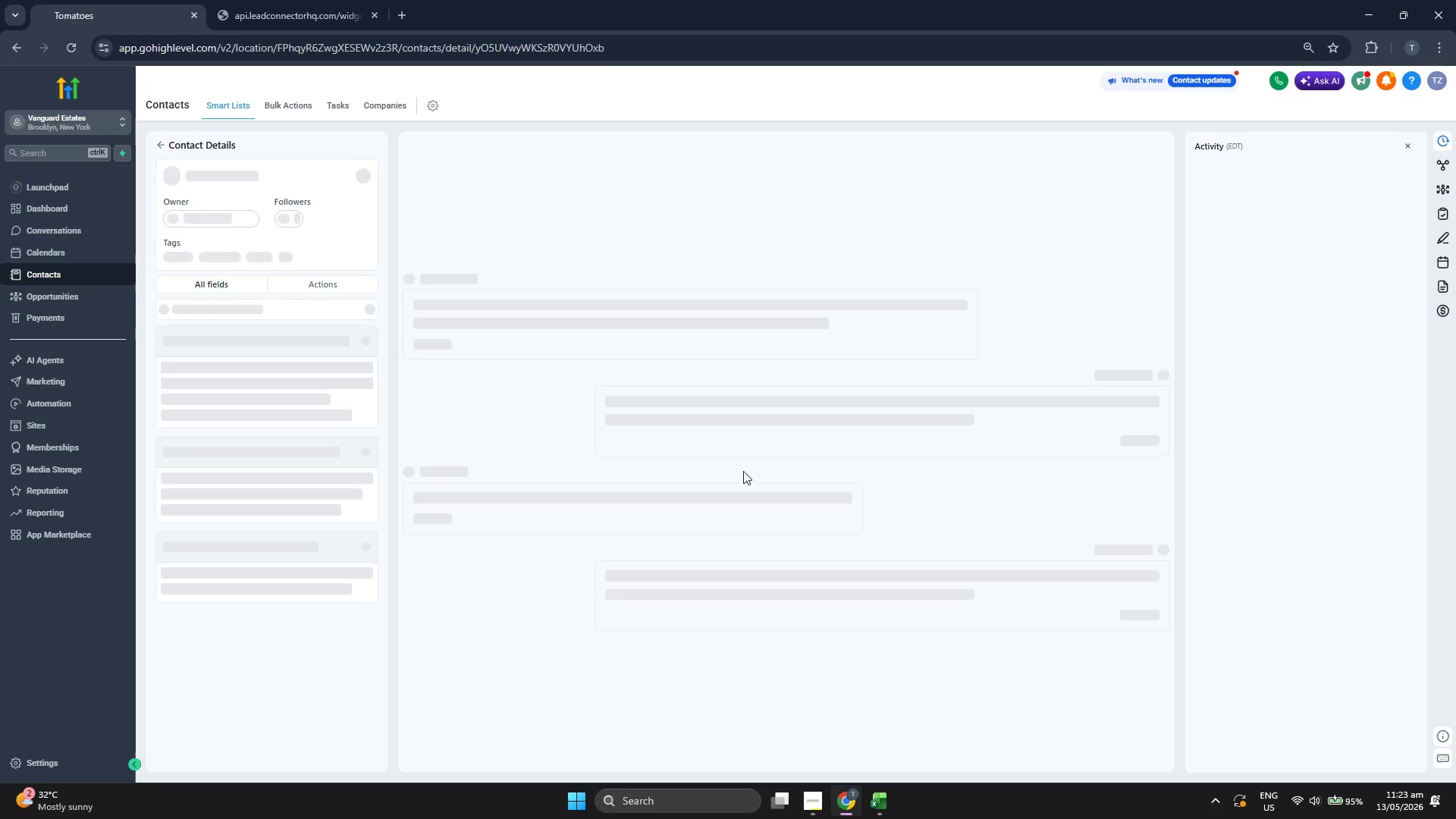 
scroll: coordinate [322, 364], scroll_direction: down, amount: 1.0
 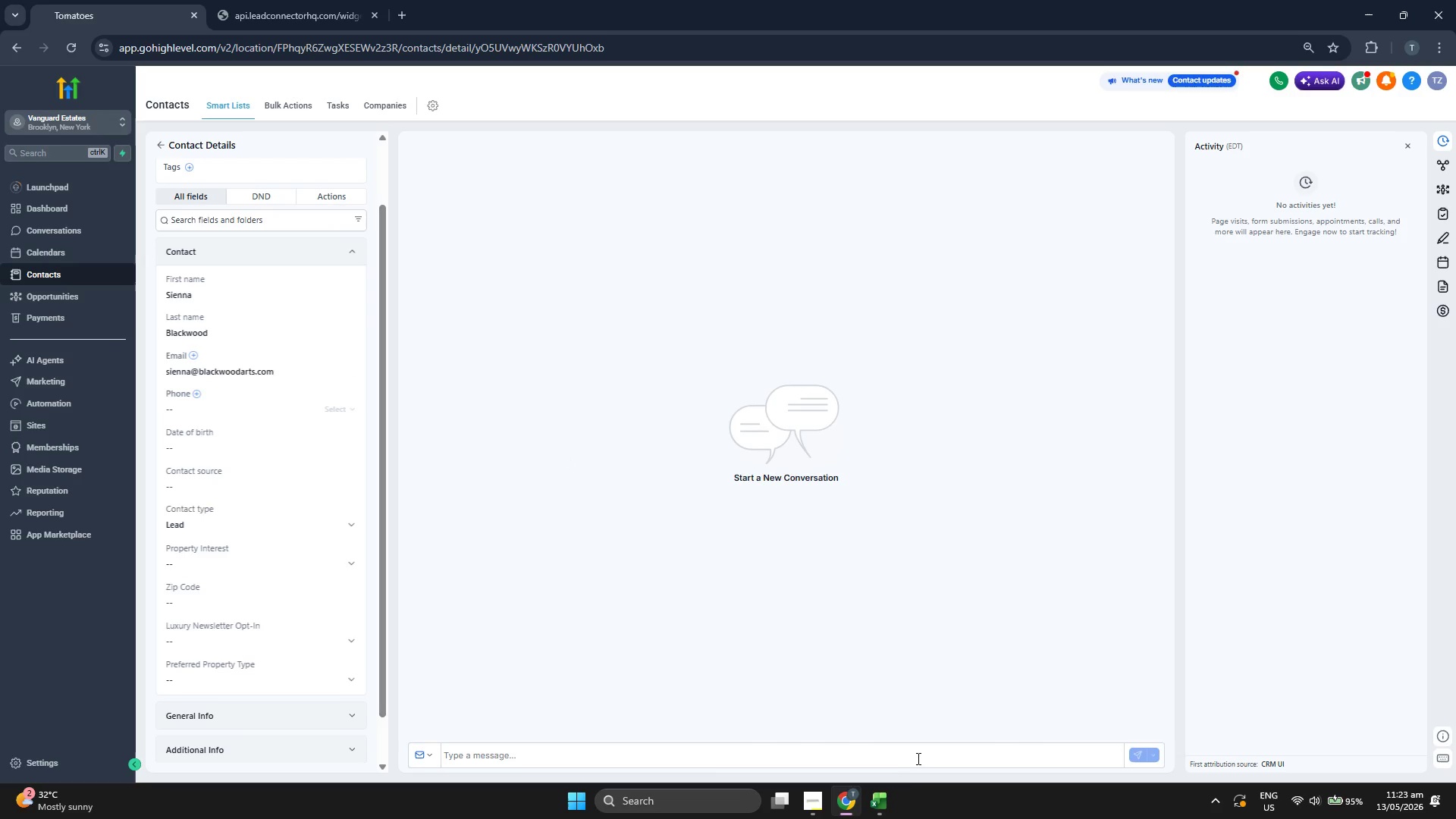 
left_click([890, 795])
 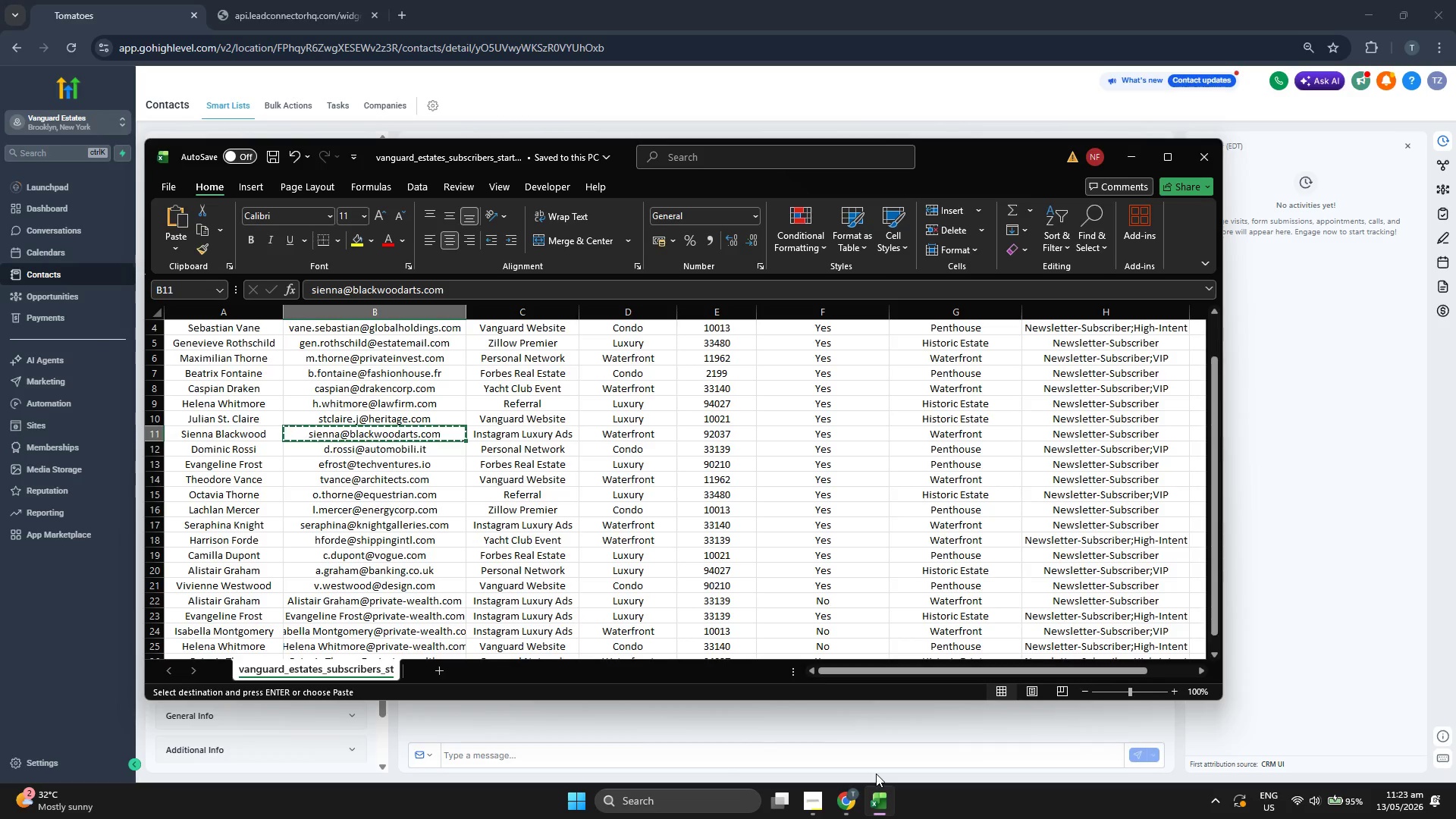 
key(ArrowRight)
 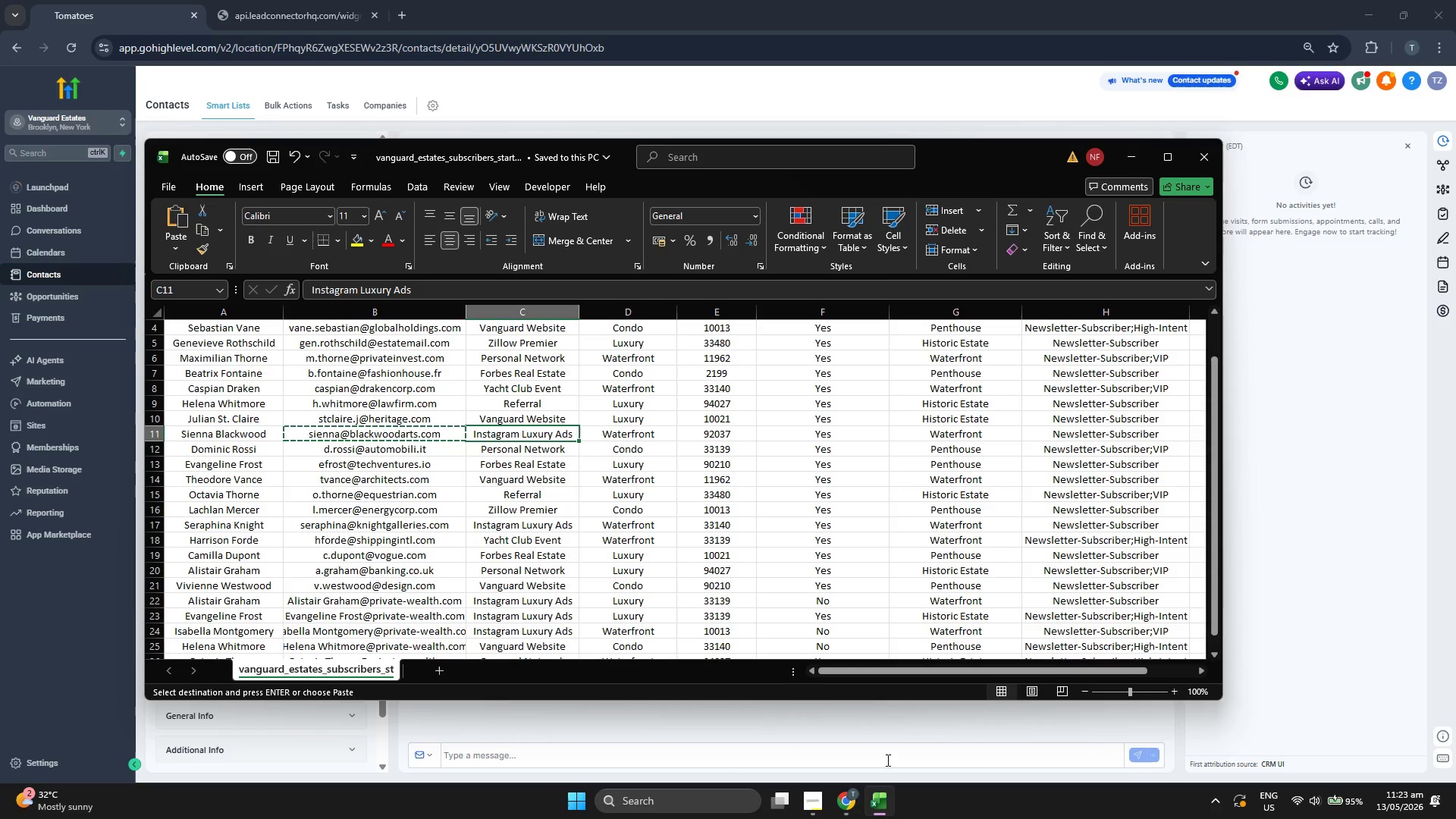 
key(Control+ControlLeft)
 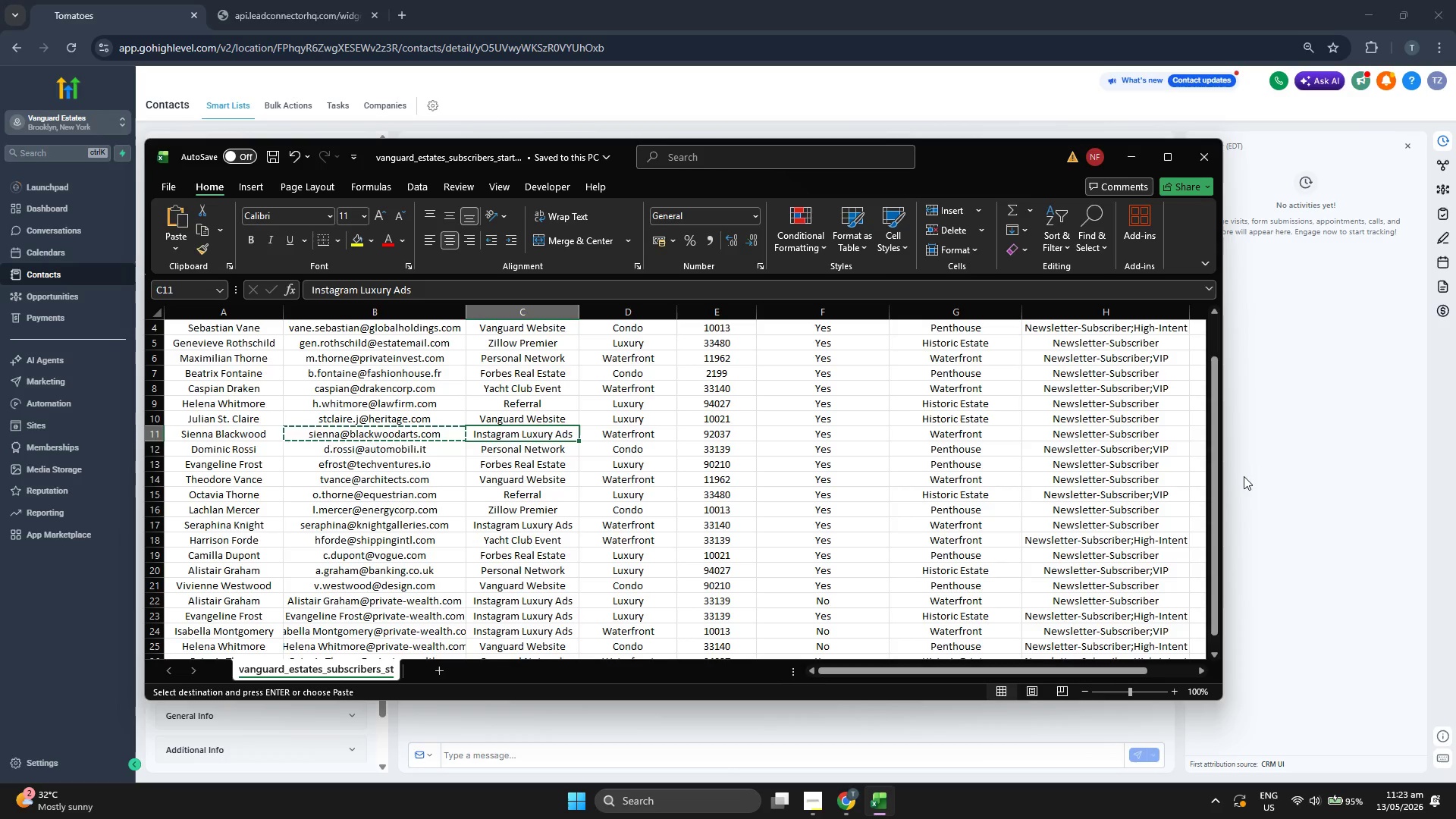 
key(Control+C)
 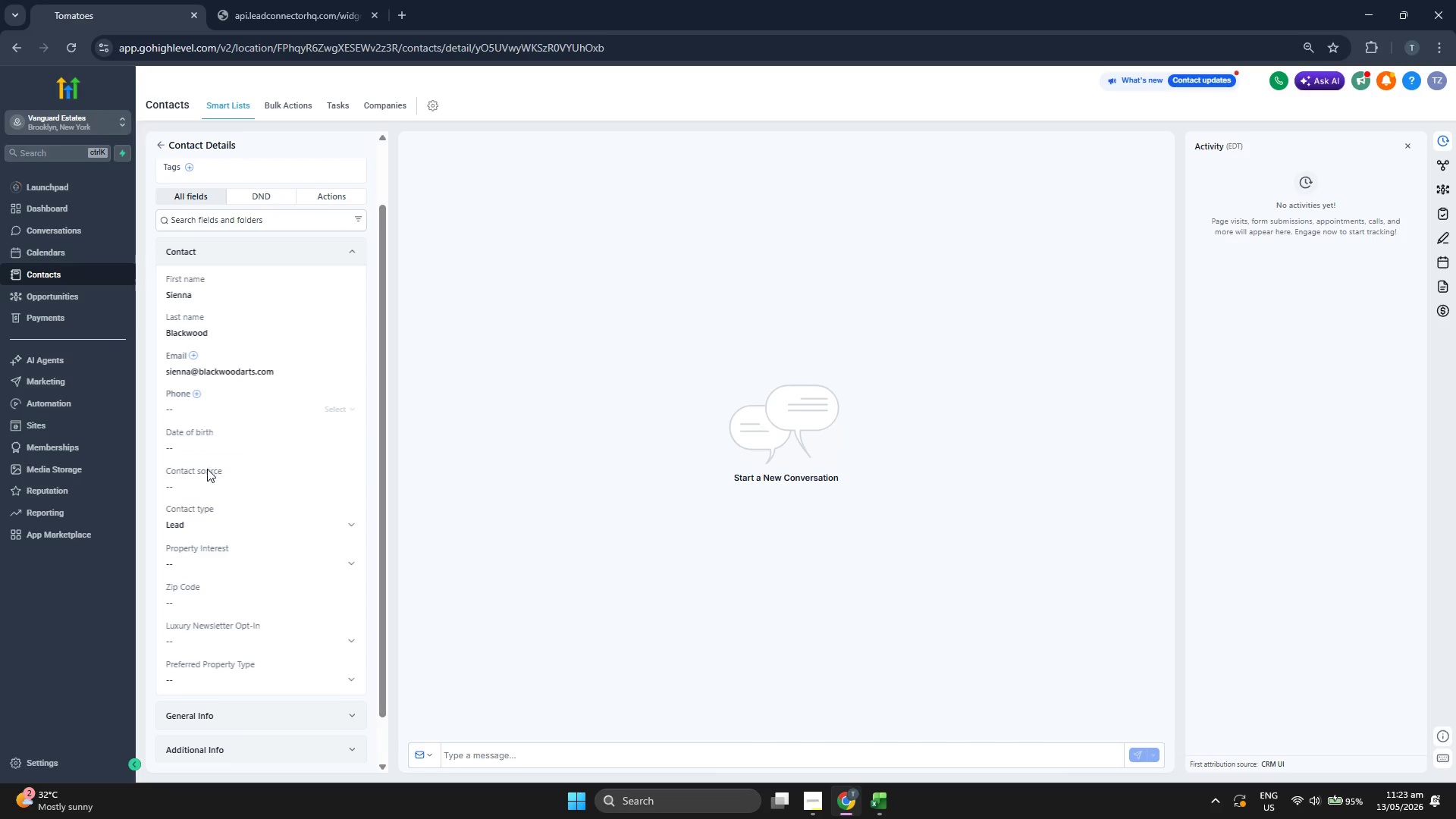 
left_click([209, 482])
 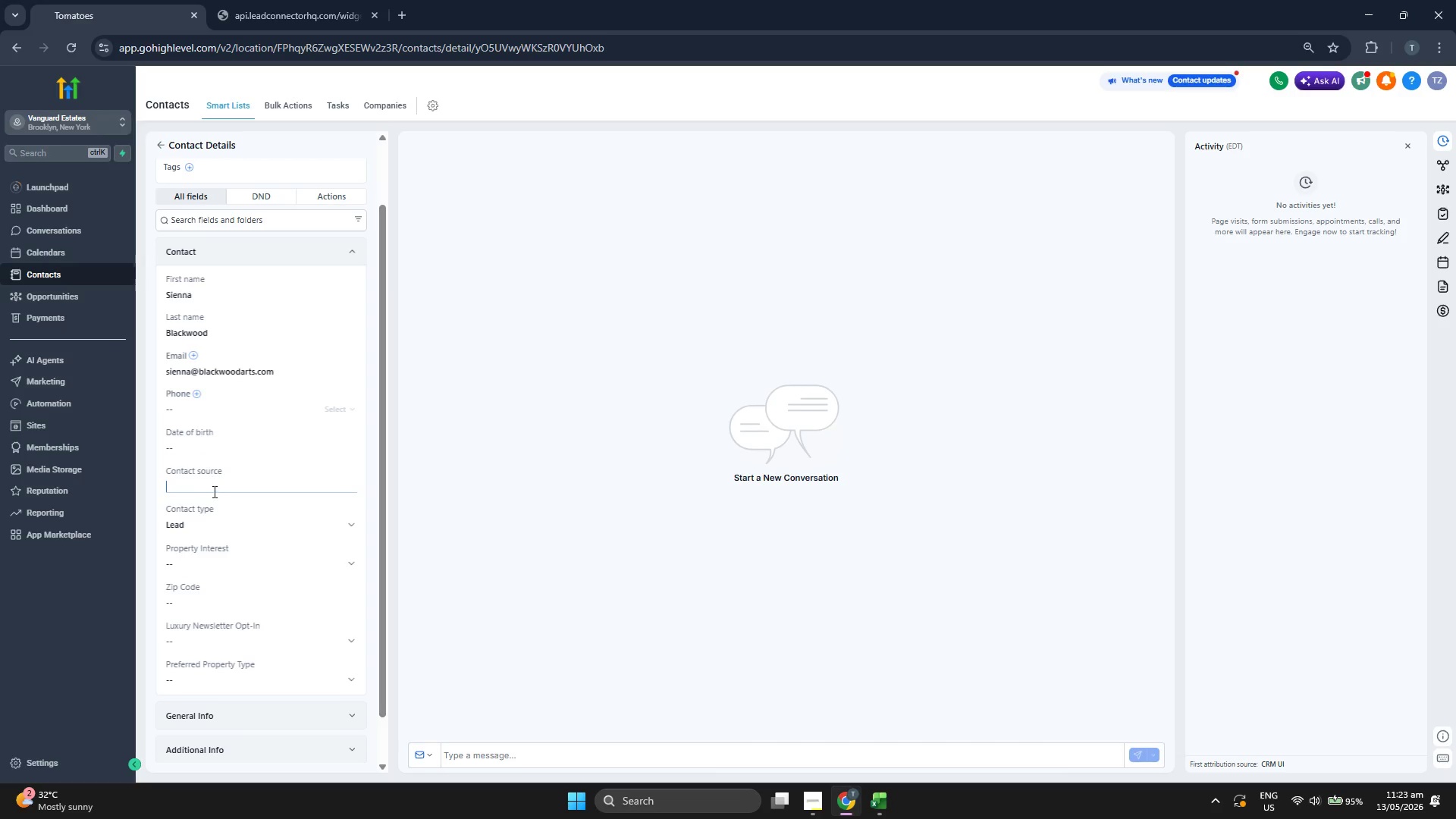 
key(Control+V)
 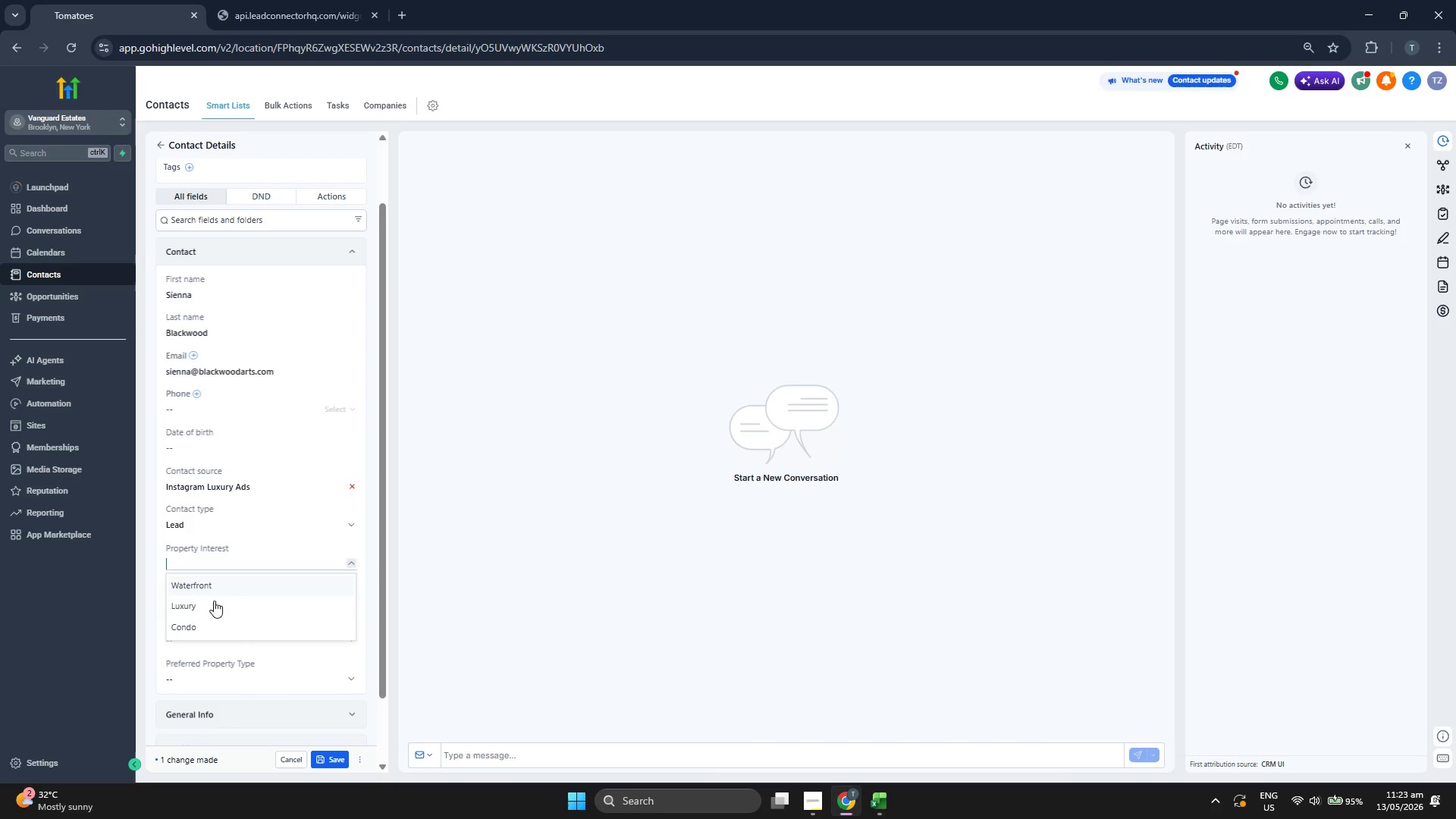 
left_click([213, 604])
 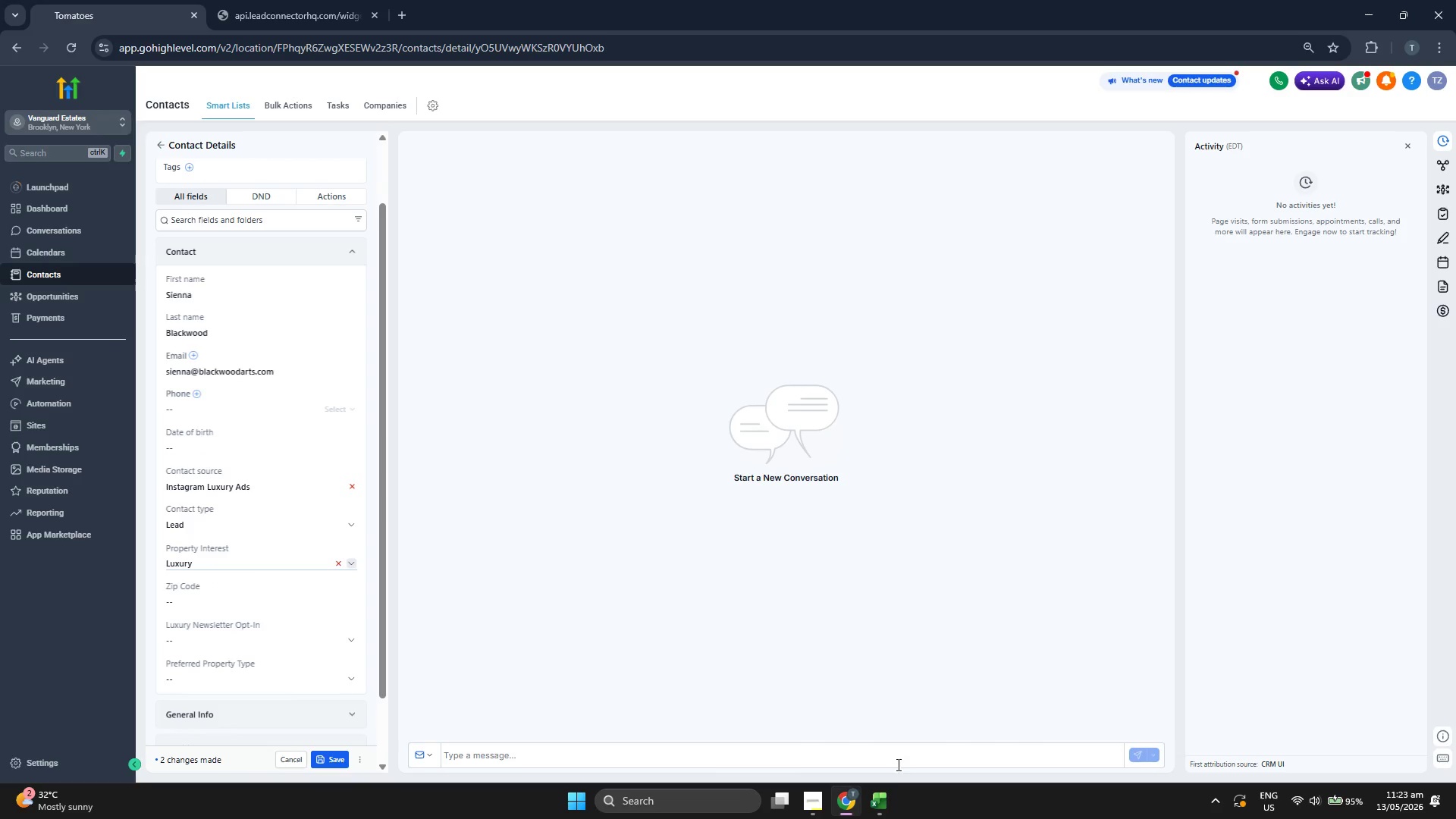 
left_click([892, 799])
 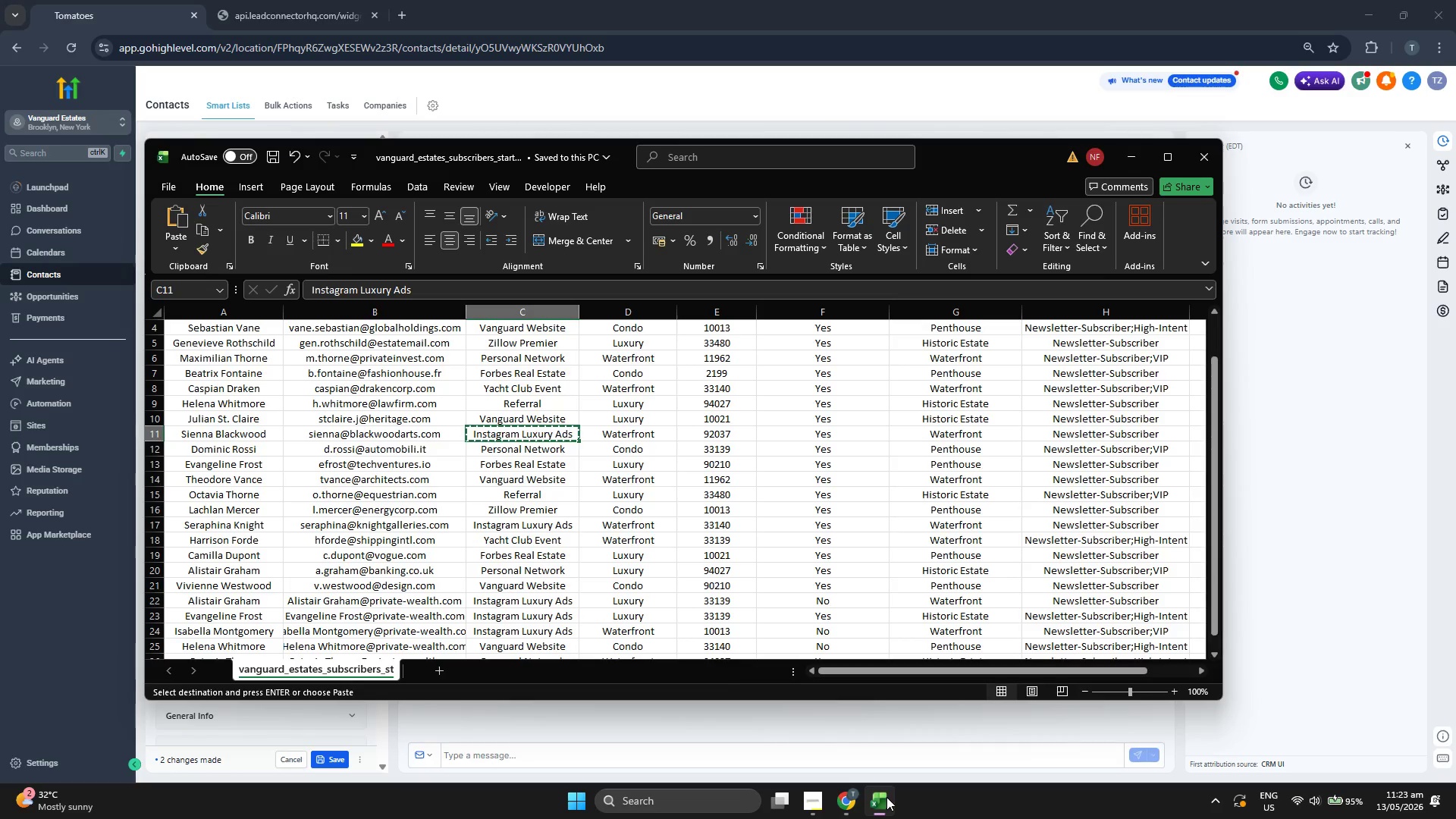 
key(ArrowRight)
 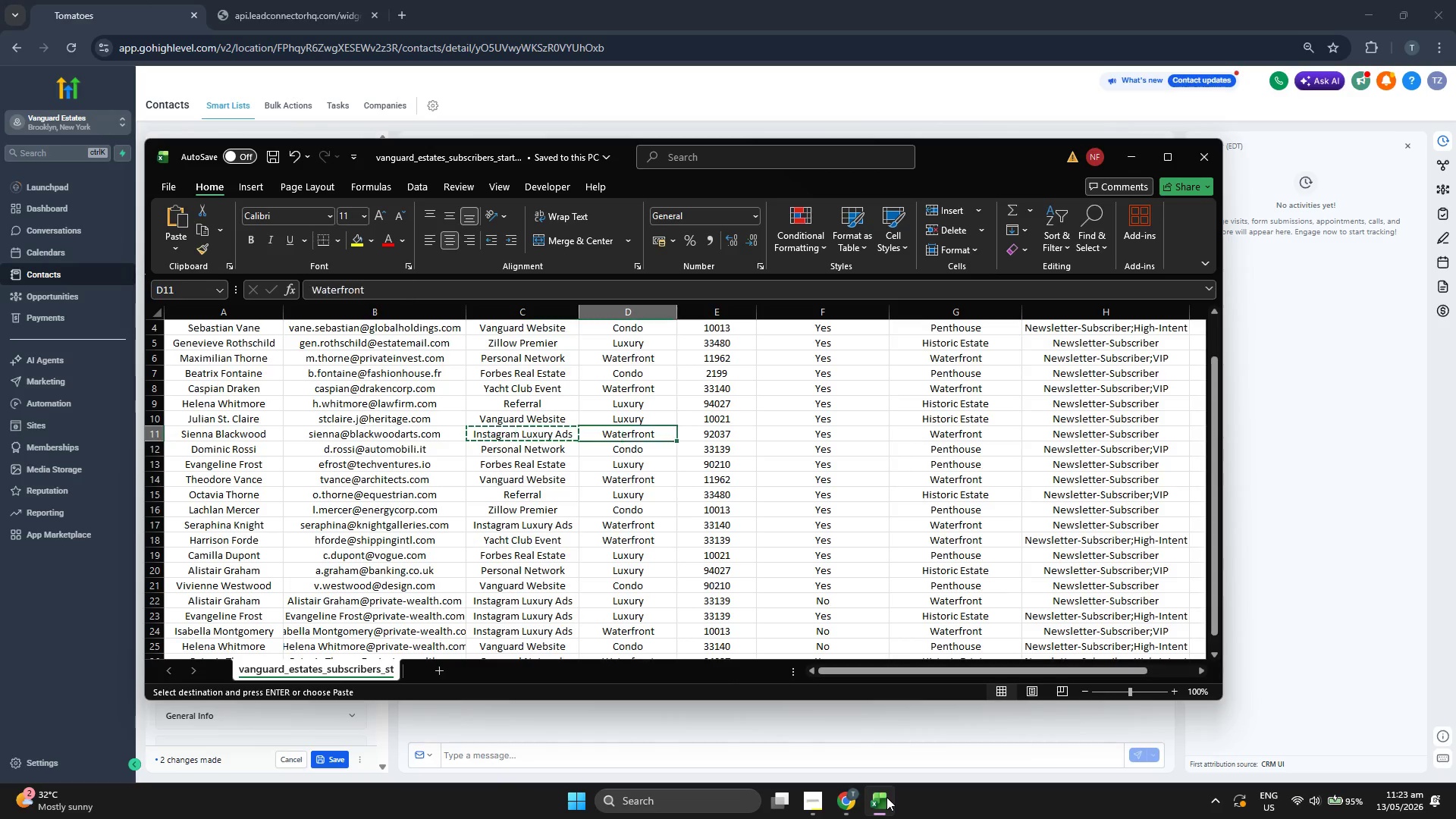 
key(ArrowRight)
 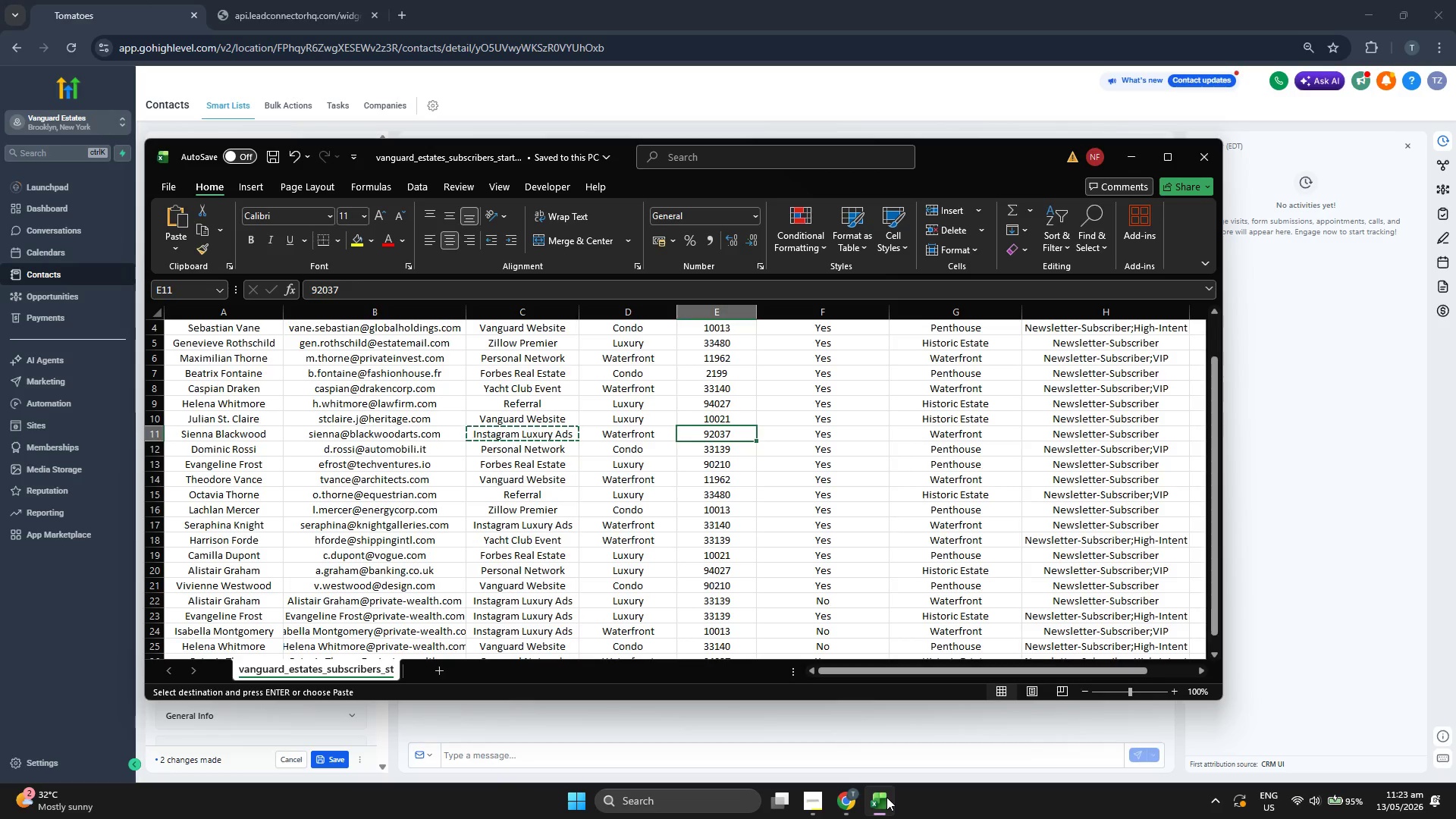 
key(Control+ControlLeft)
 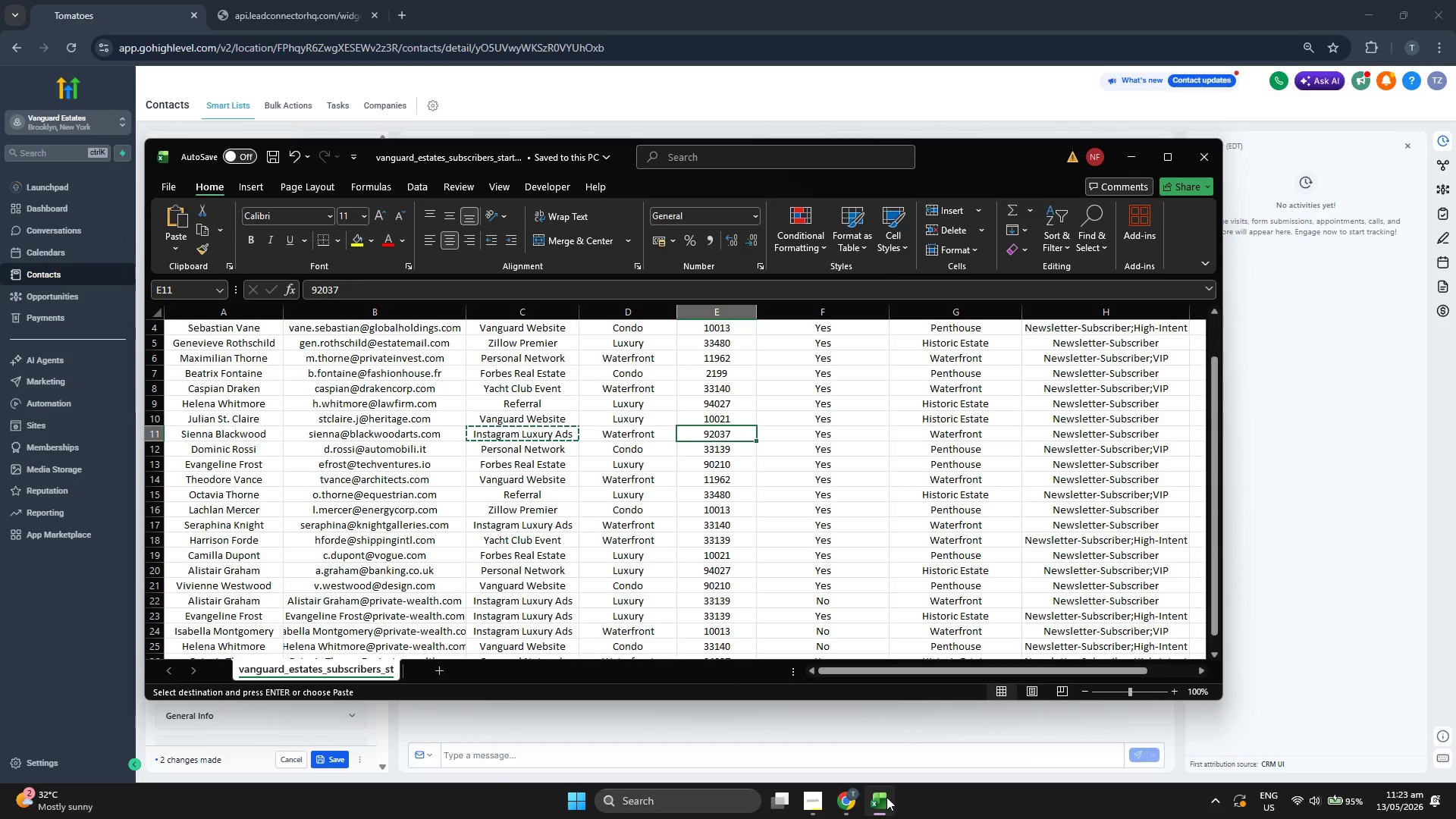 
key(Control+C)
 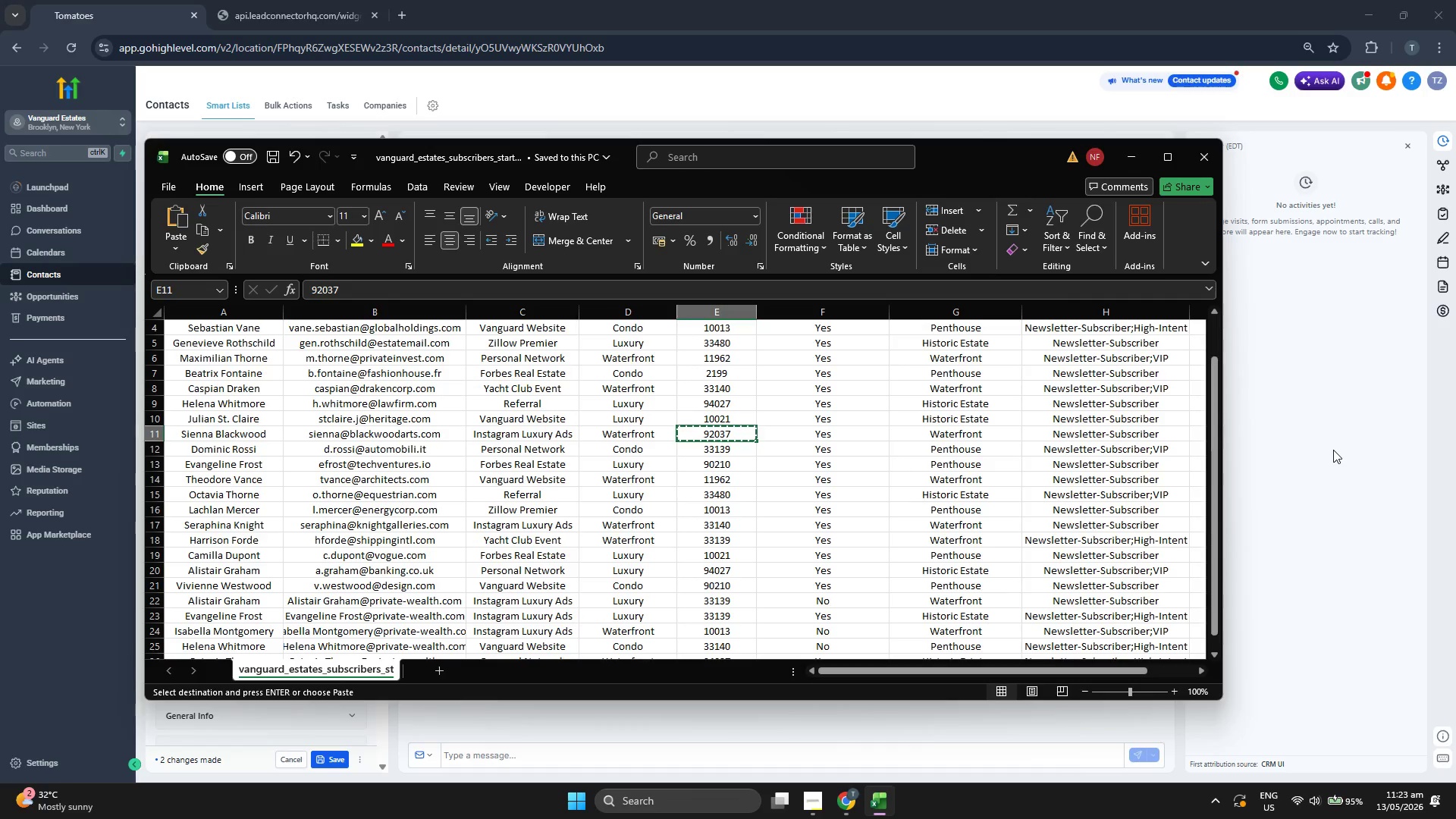 
left_click([1340, 446])
 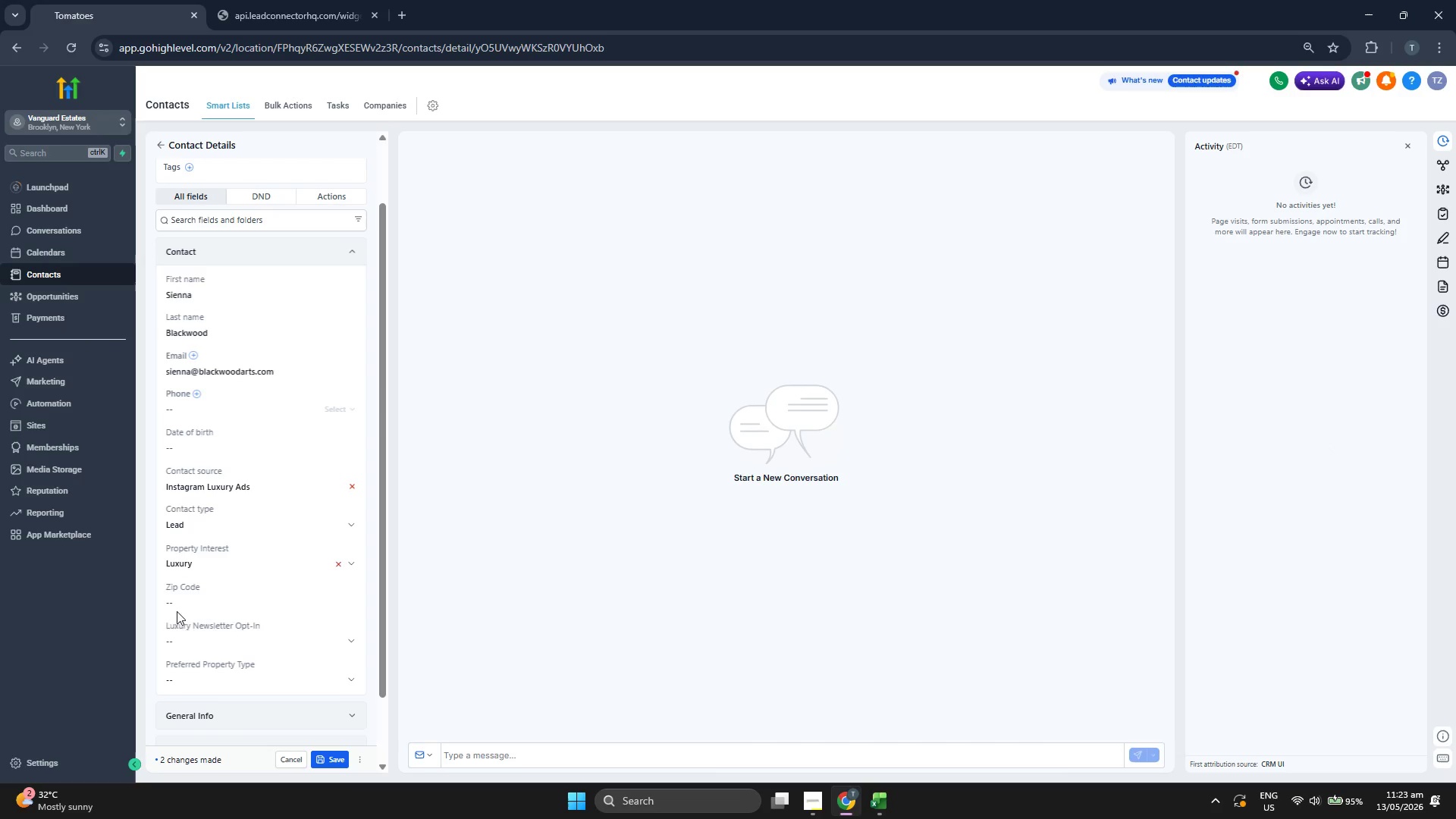 
left_click([190, 610])
 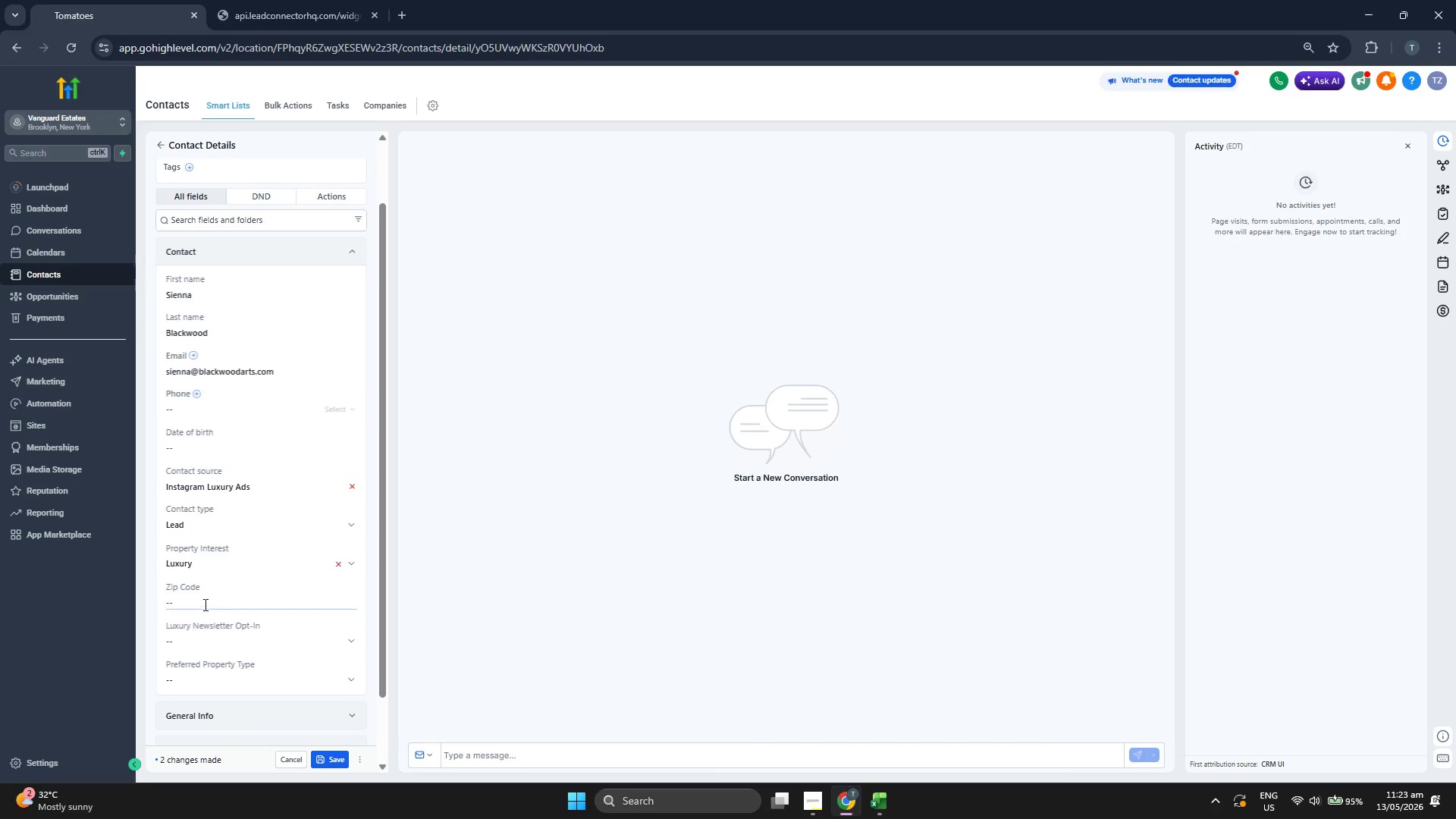 
left_click([209, 598])
 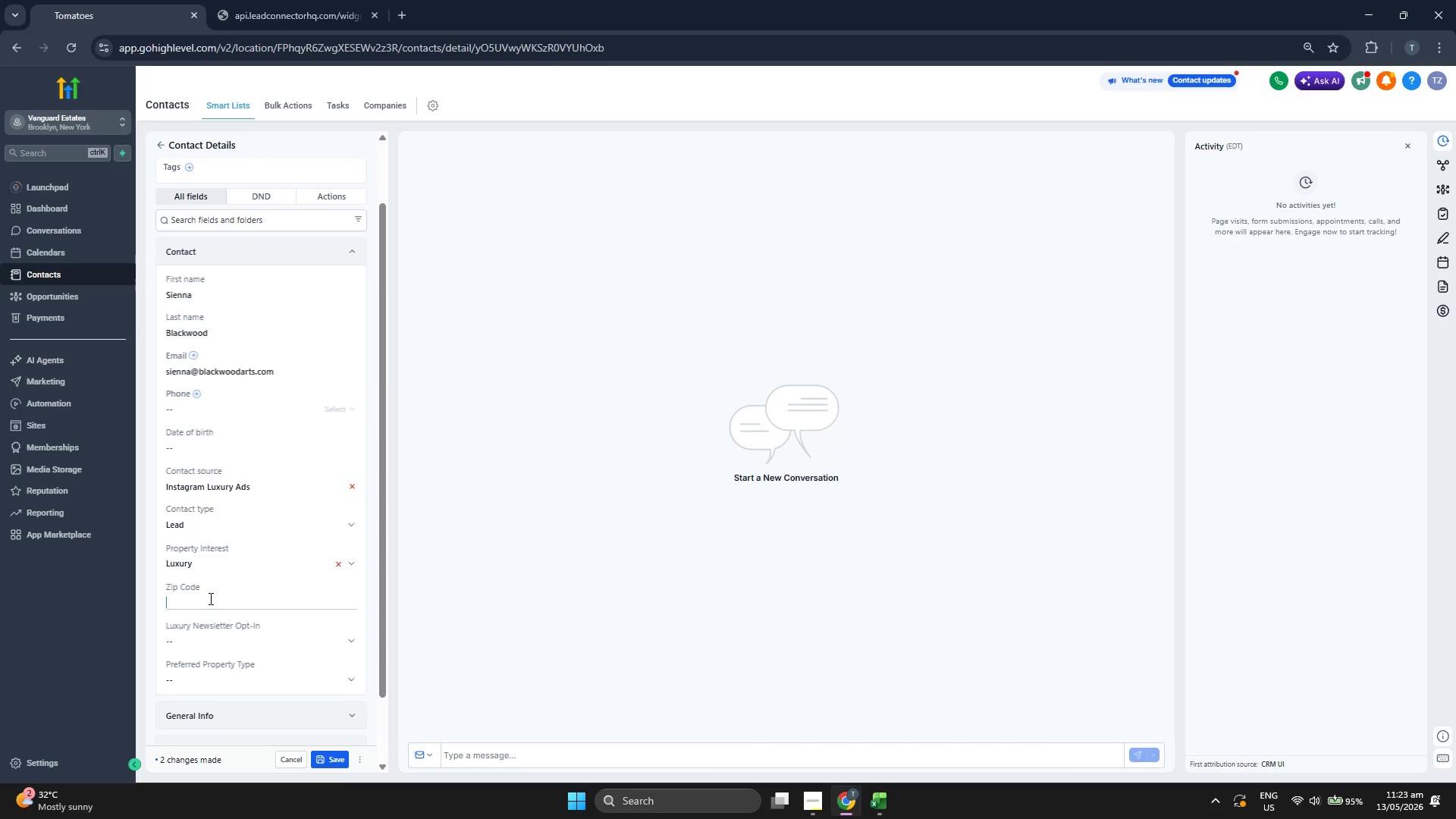 
key(Control+ControlLeft)
 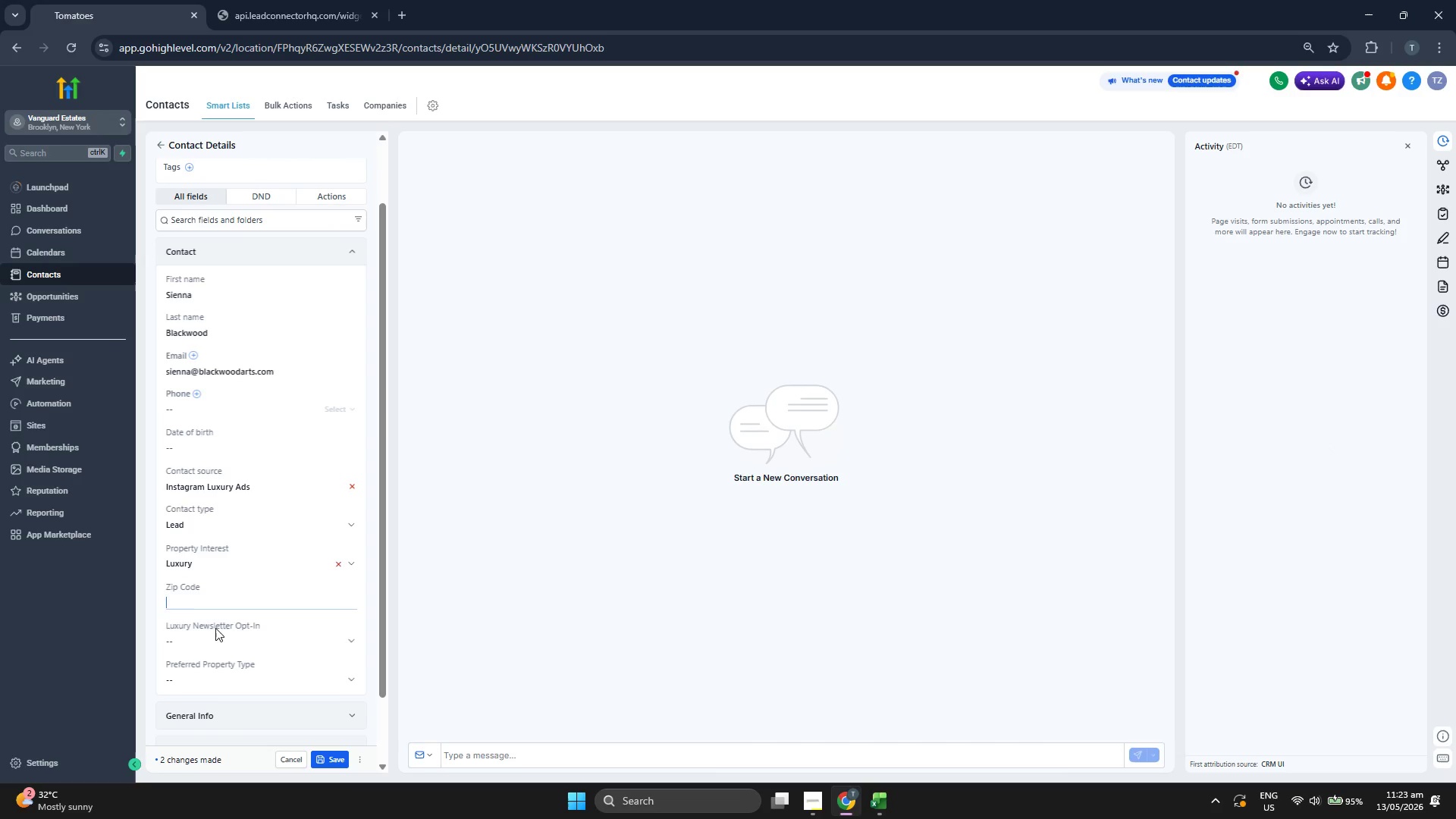 
key(Control+V)
 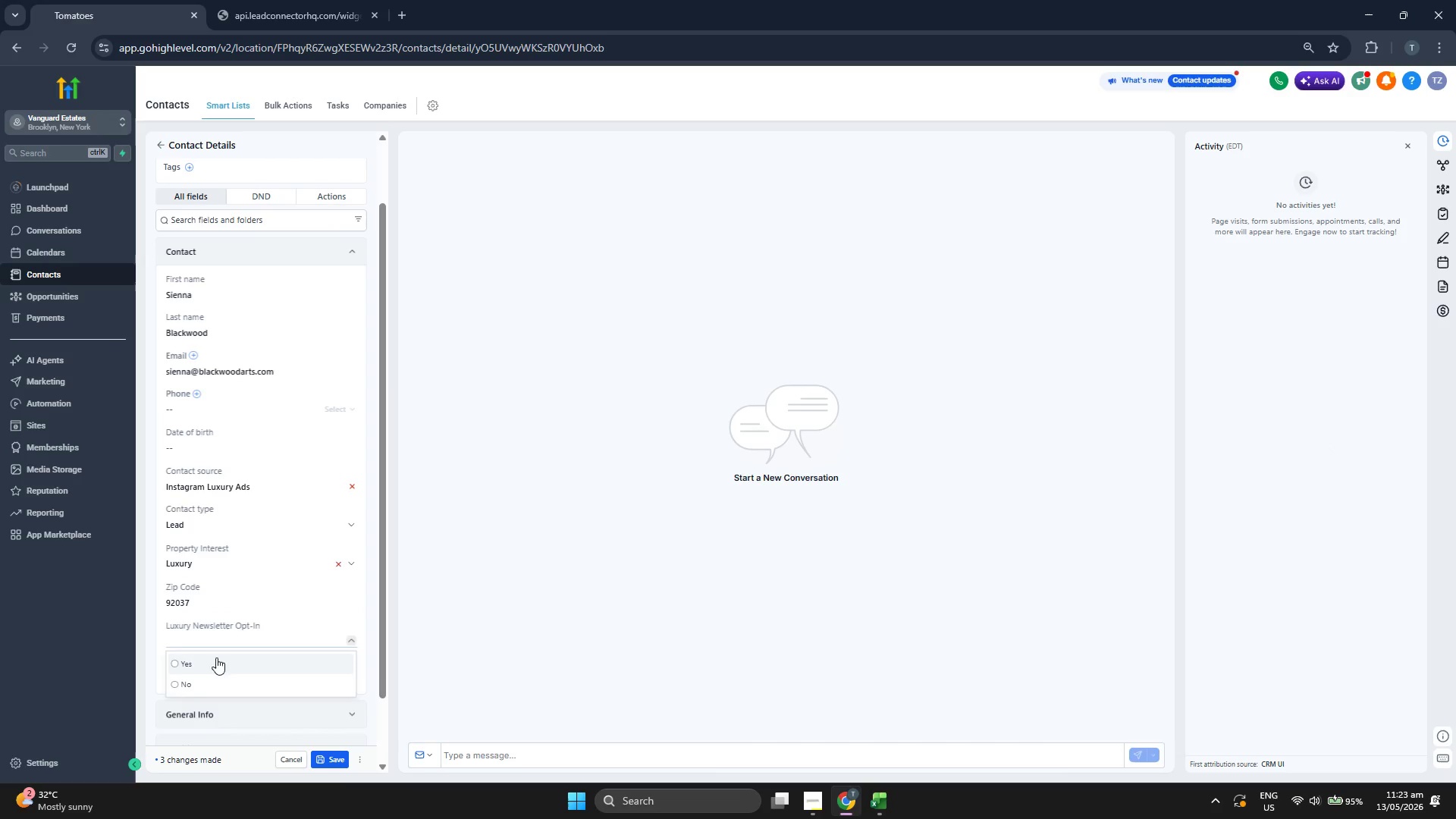 
triple_click([212, 676])
 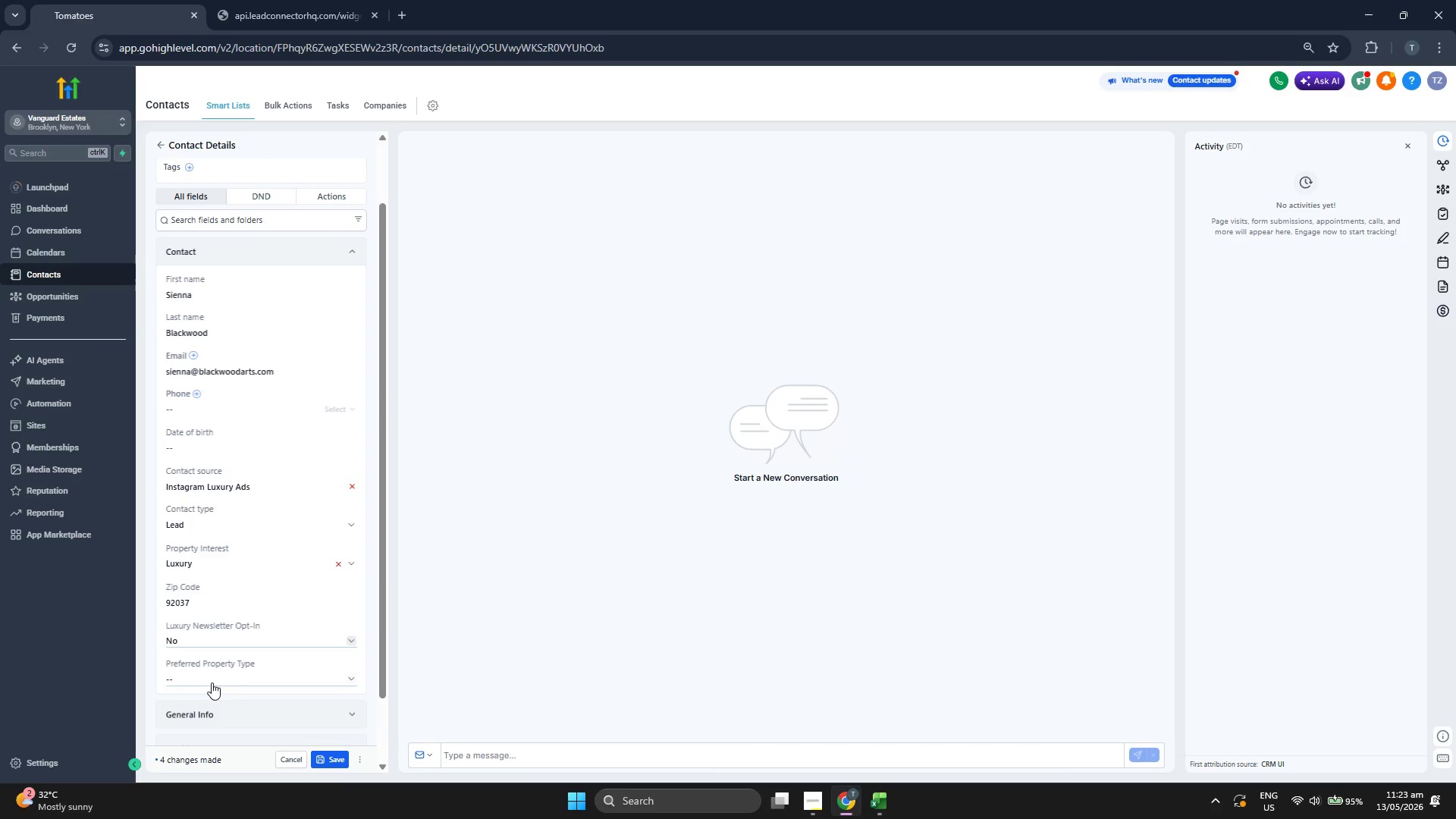 
left_click([212, 683])
 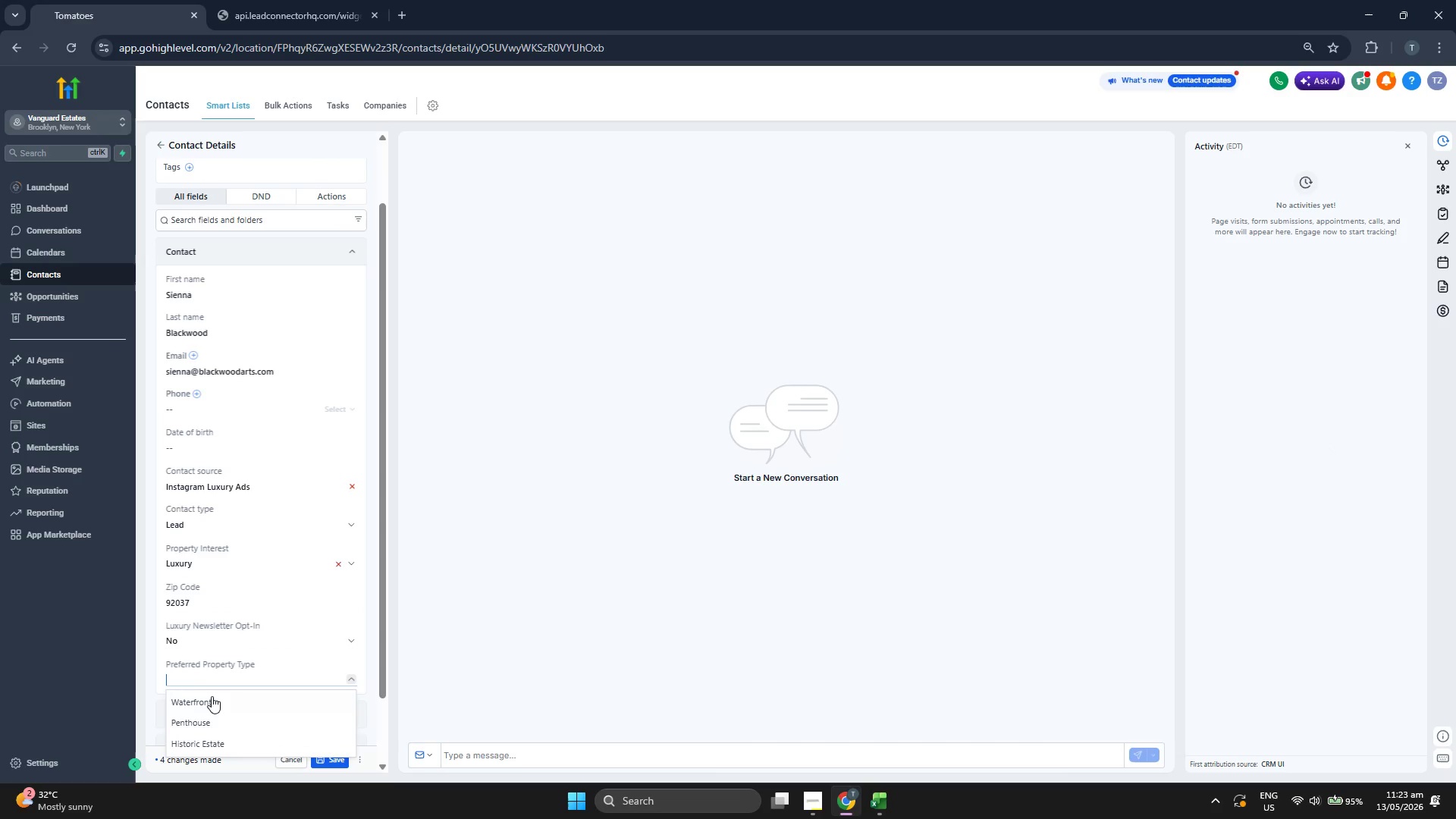 
left_click([212, 701])
 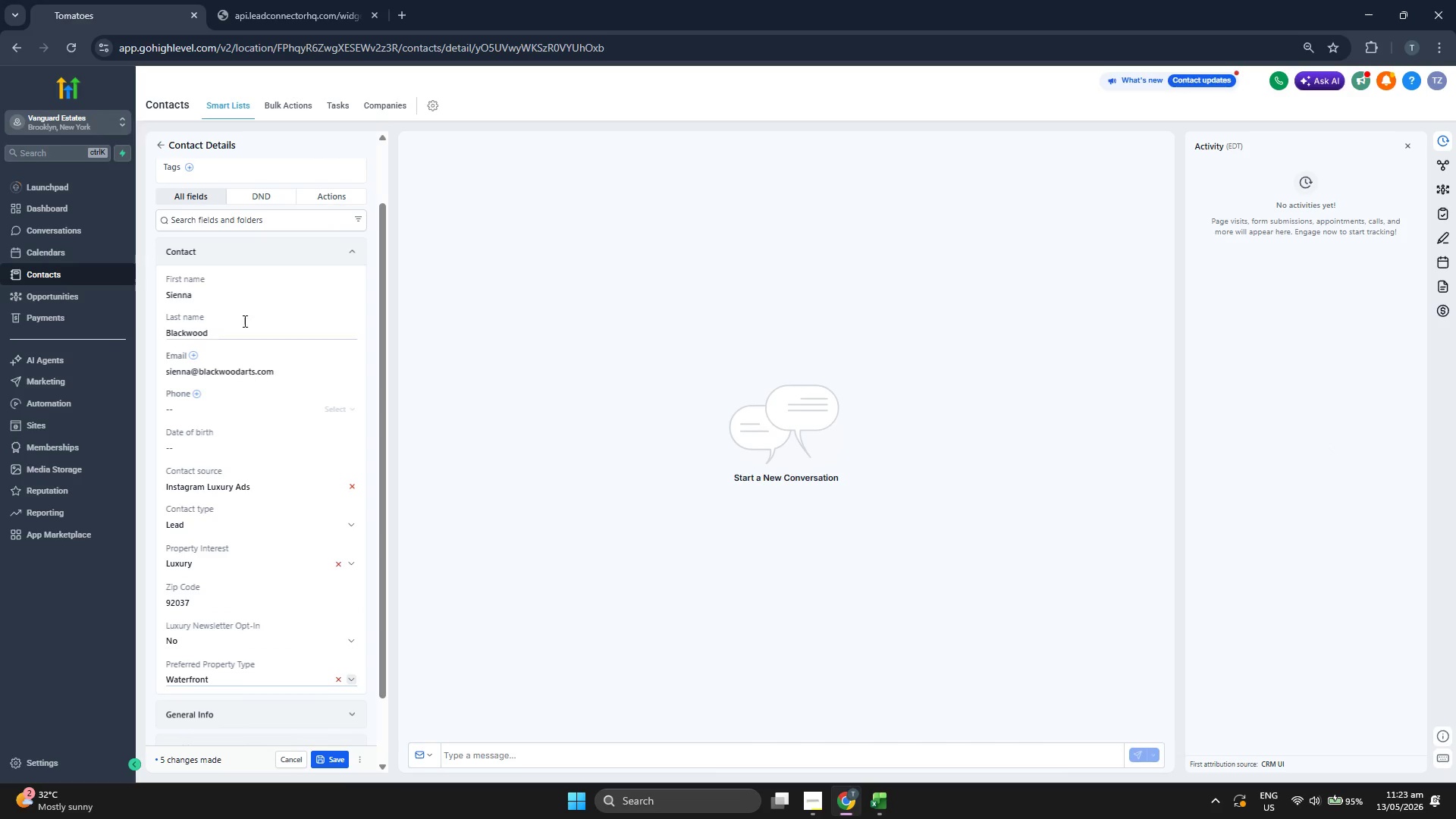 
scroll: coordinate [201, 217], scroll_direction: up, amount: 2.0
 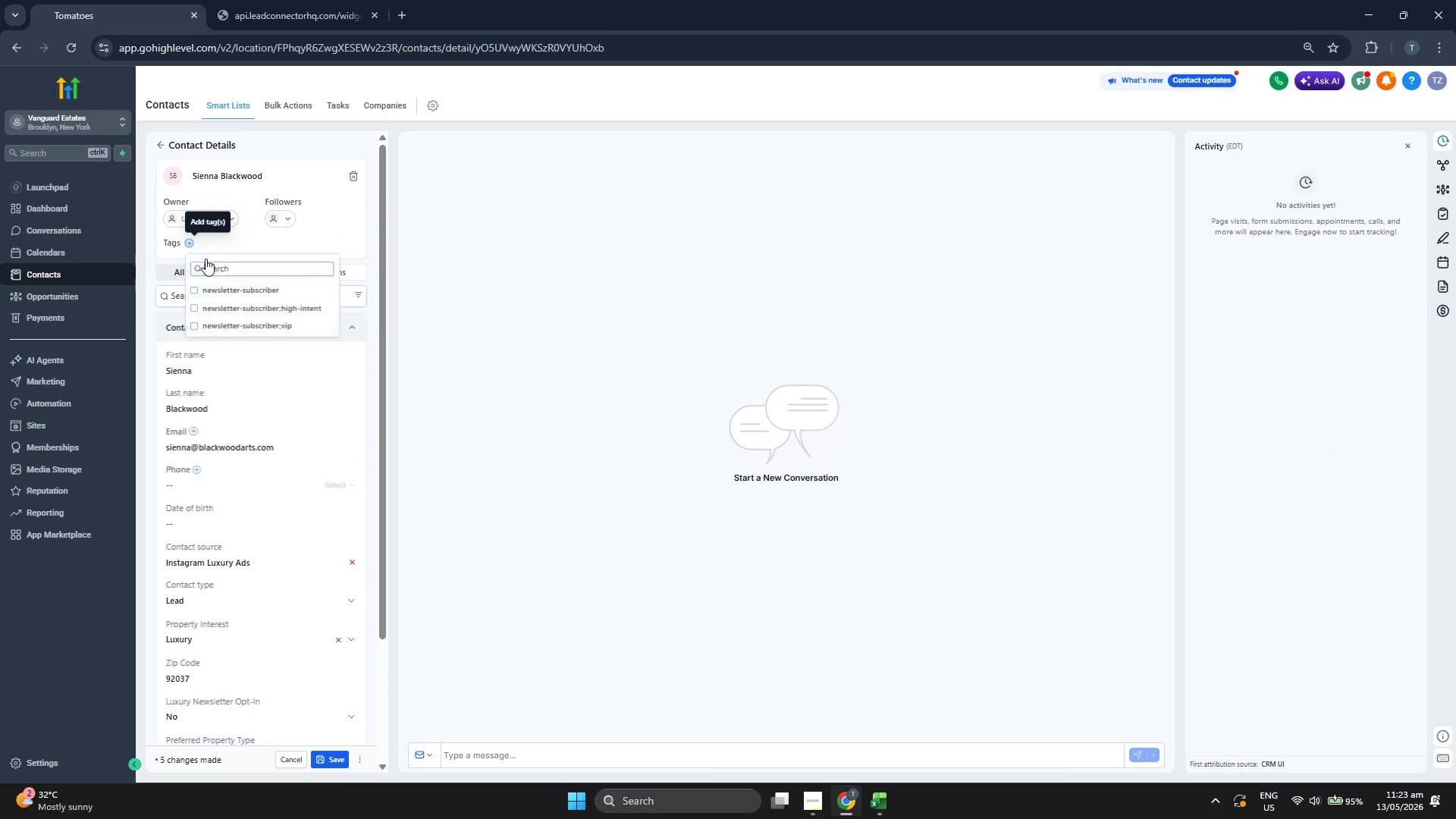 
double_click([211, 265])
 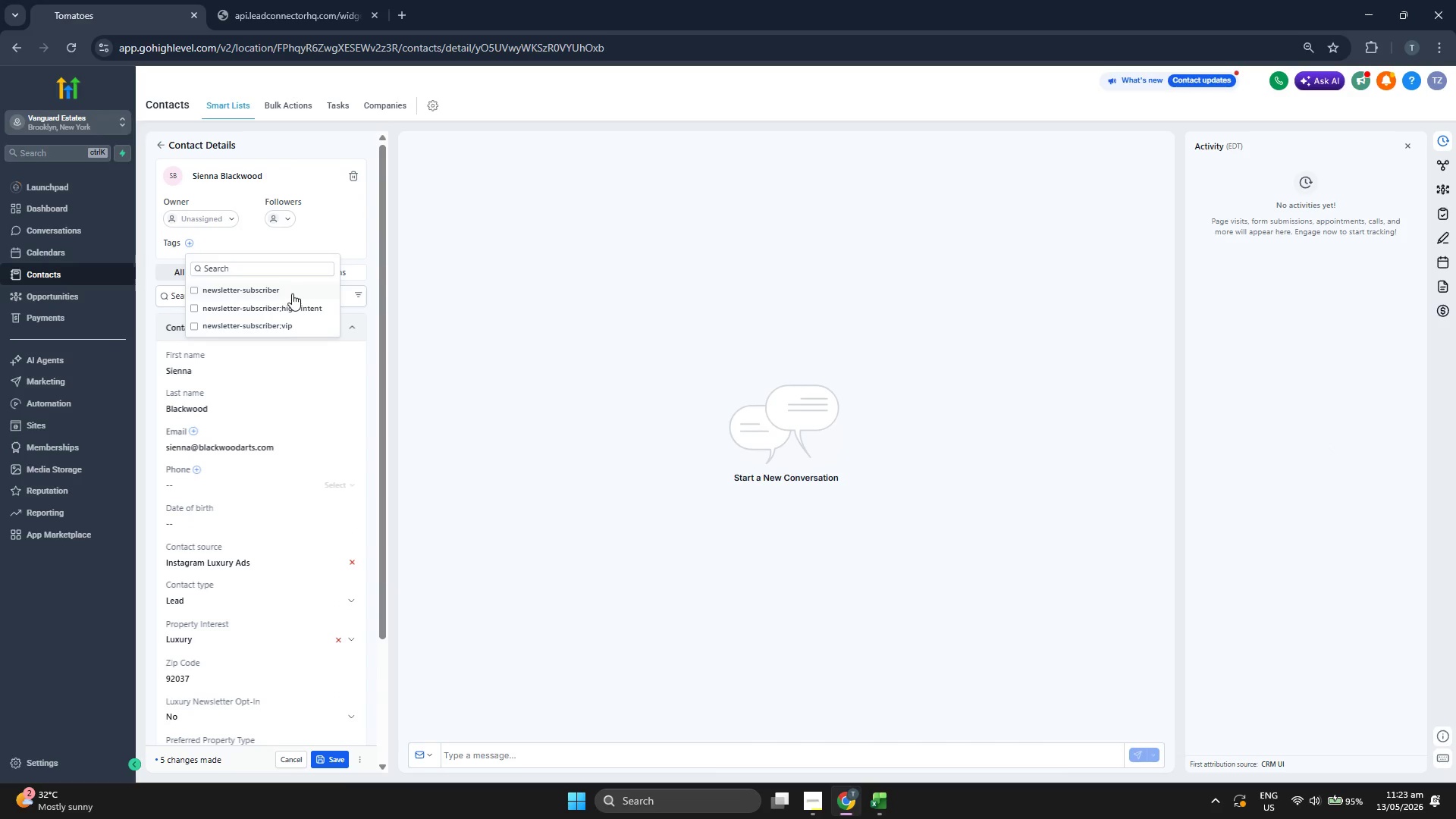 
double_click([512, 311])
 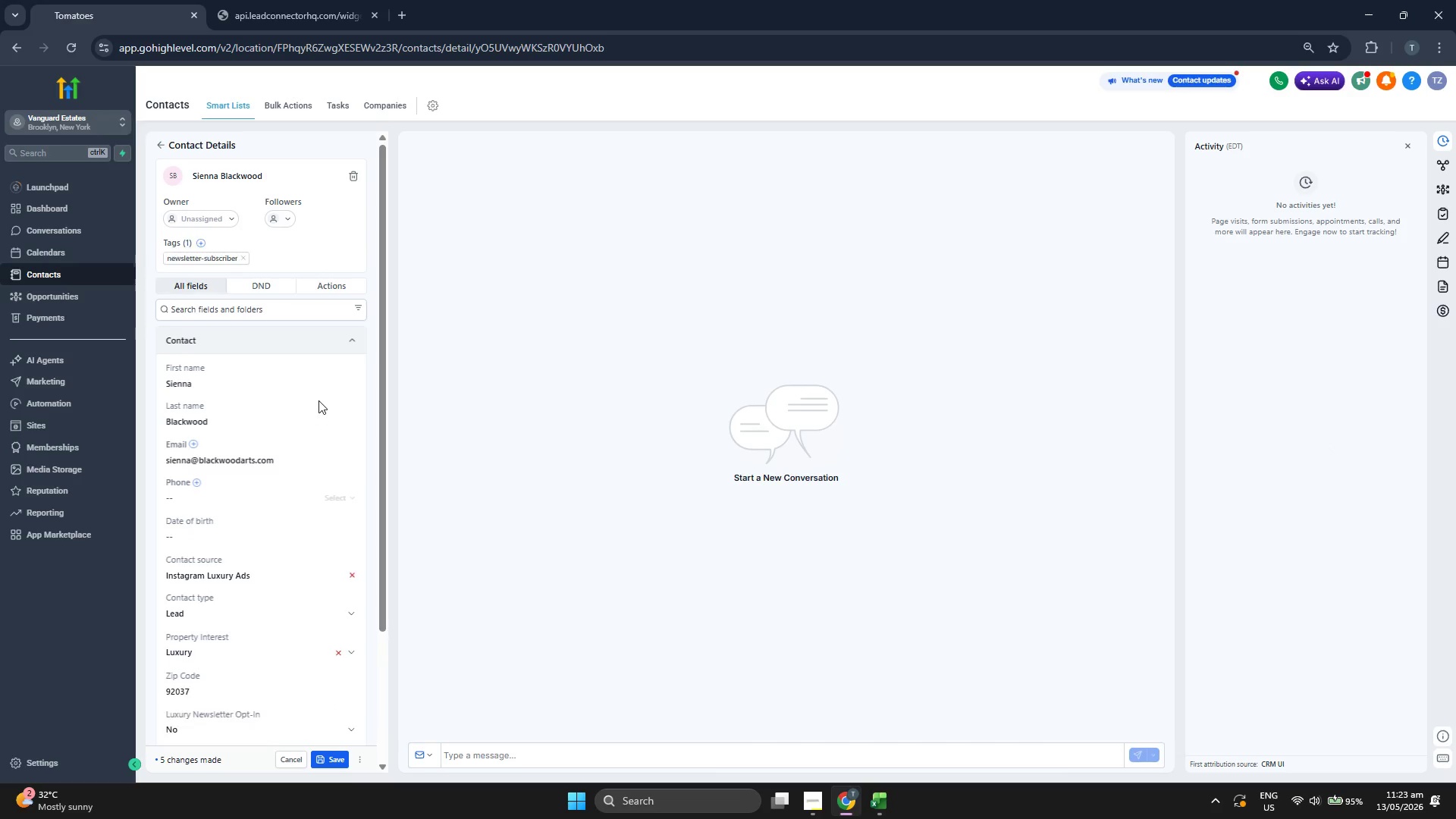 
scroll: coordinate [319, 405], scroll_direction: down, amount: 2.0
 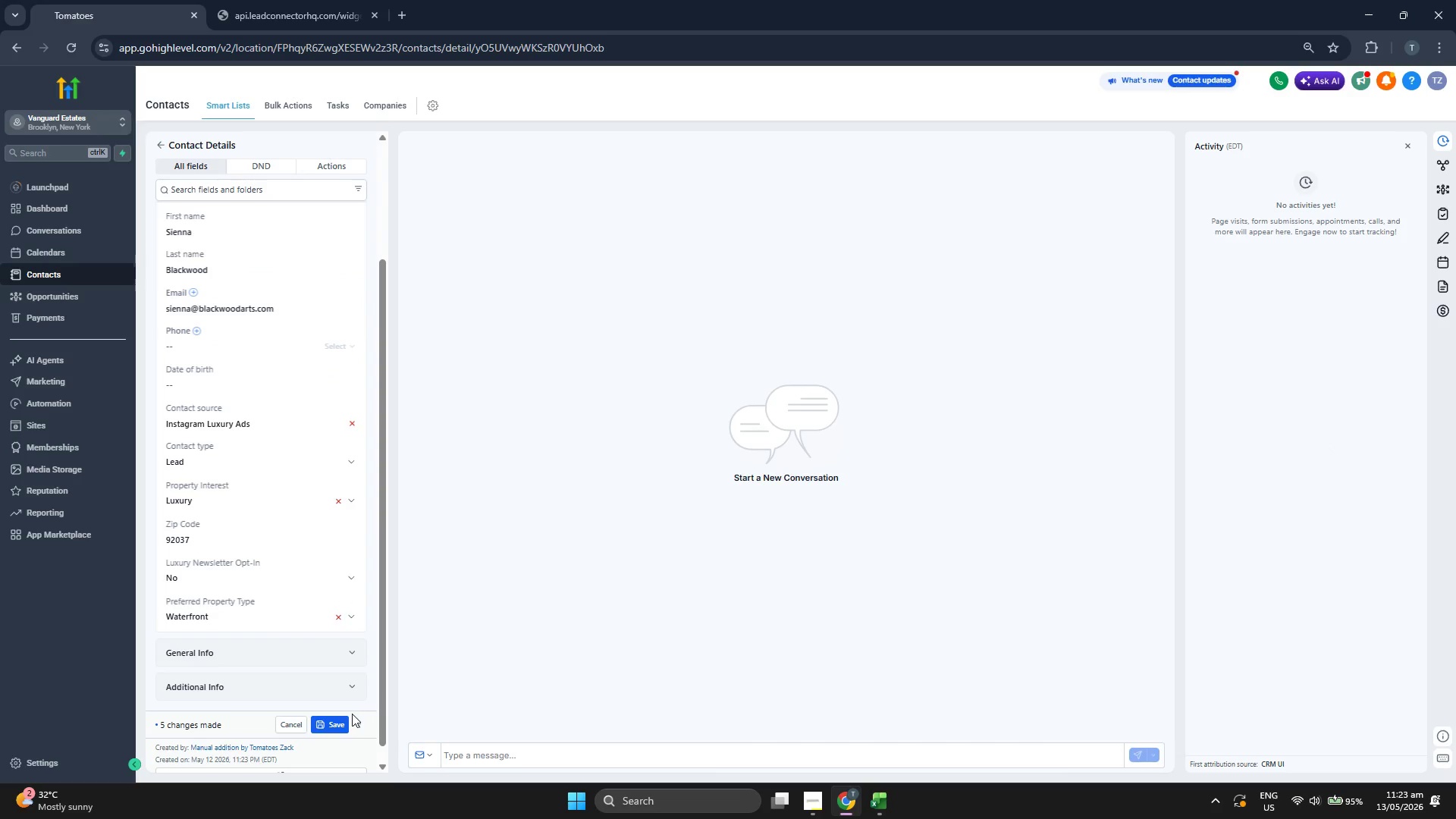 
left_click([343, 727])
 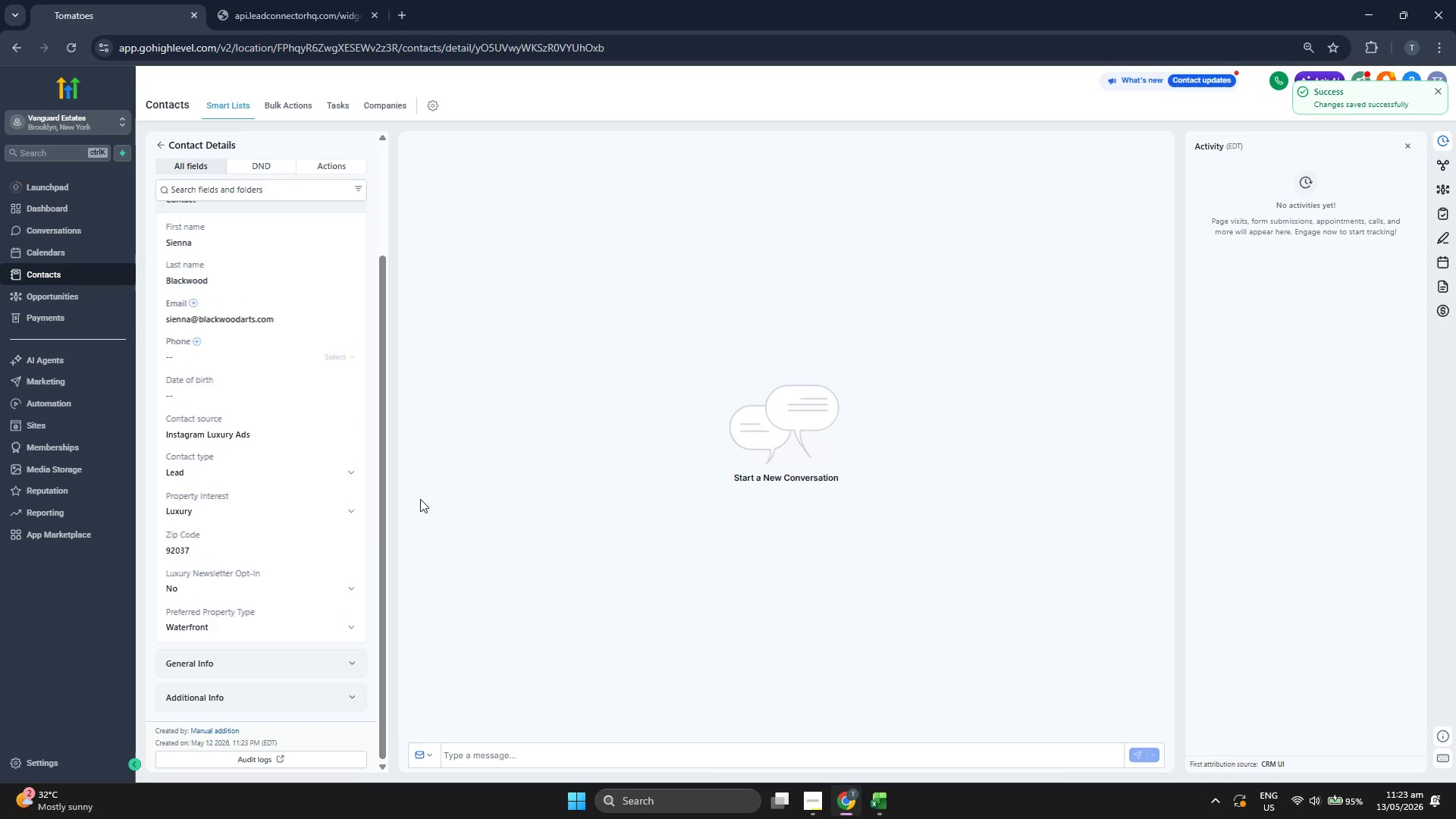 
scroll: coordinate [255, 389], scroll_direction: up, amount: 2.0
 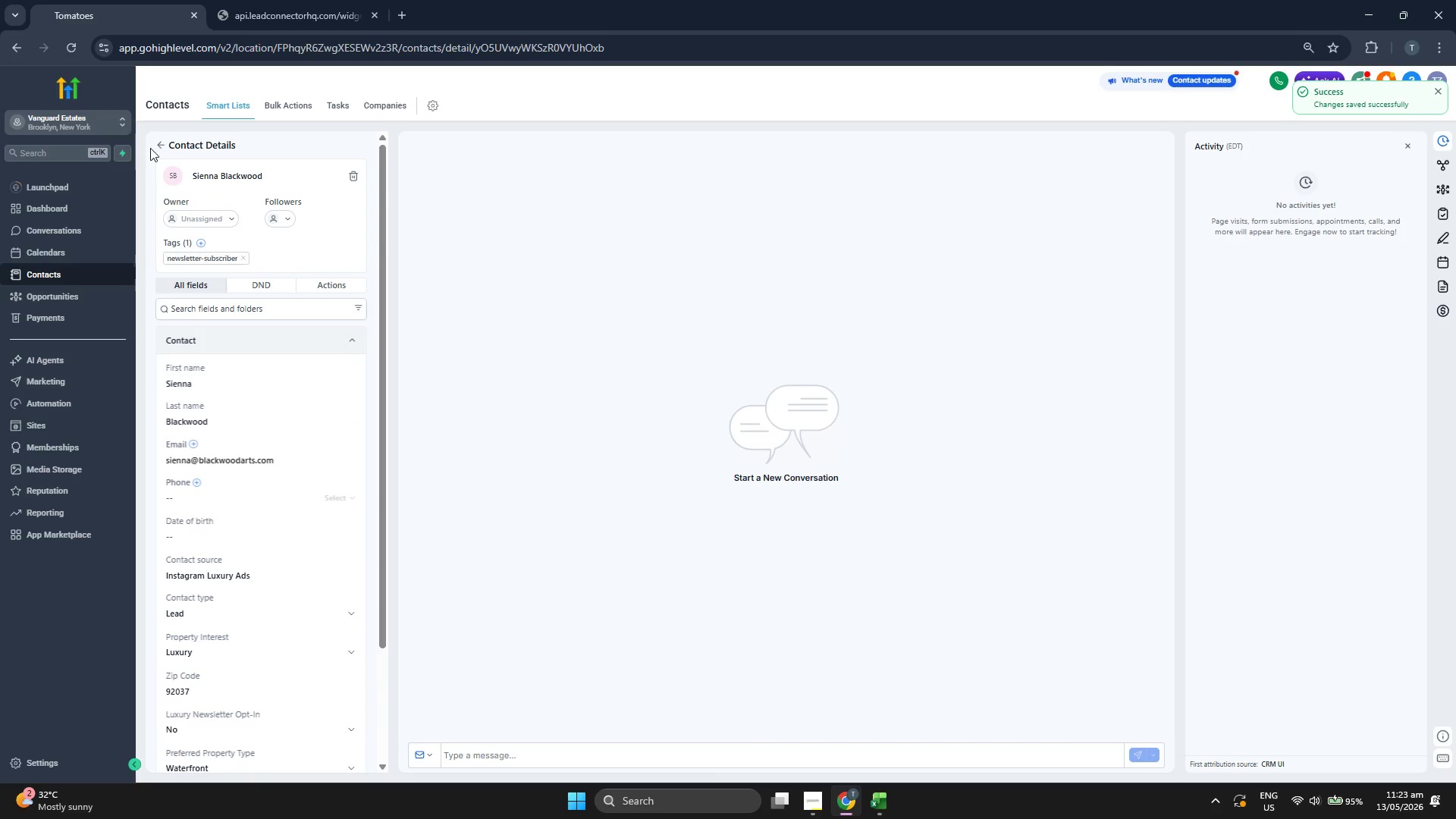 
left_click([163, 145])
 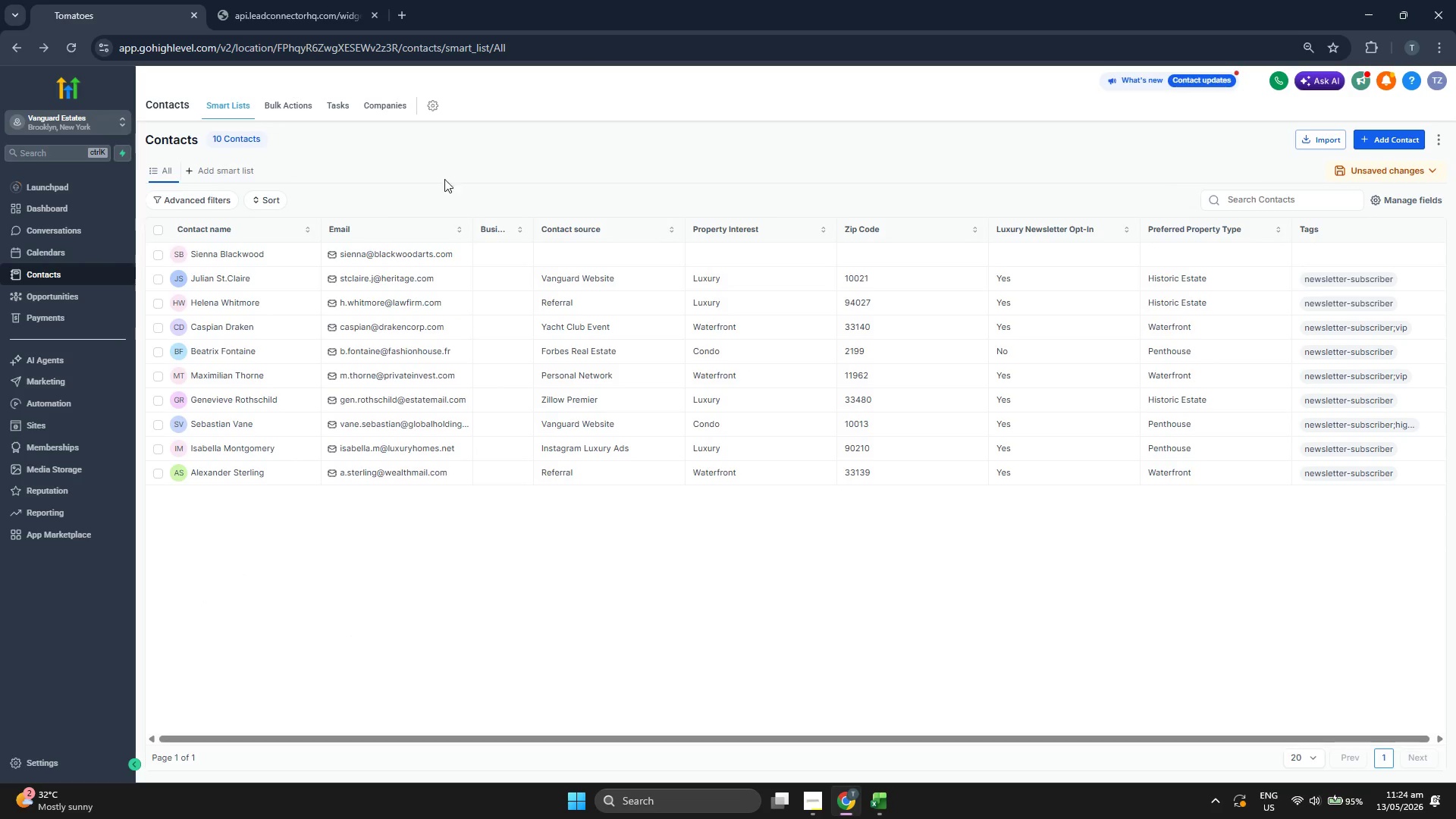 
wait(5.55)
 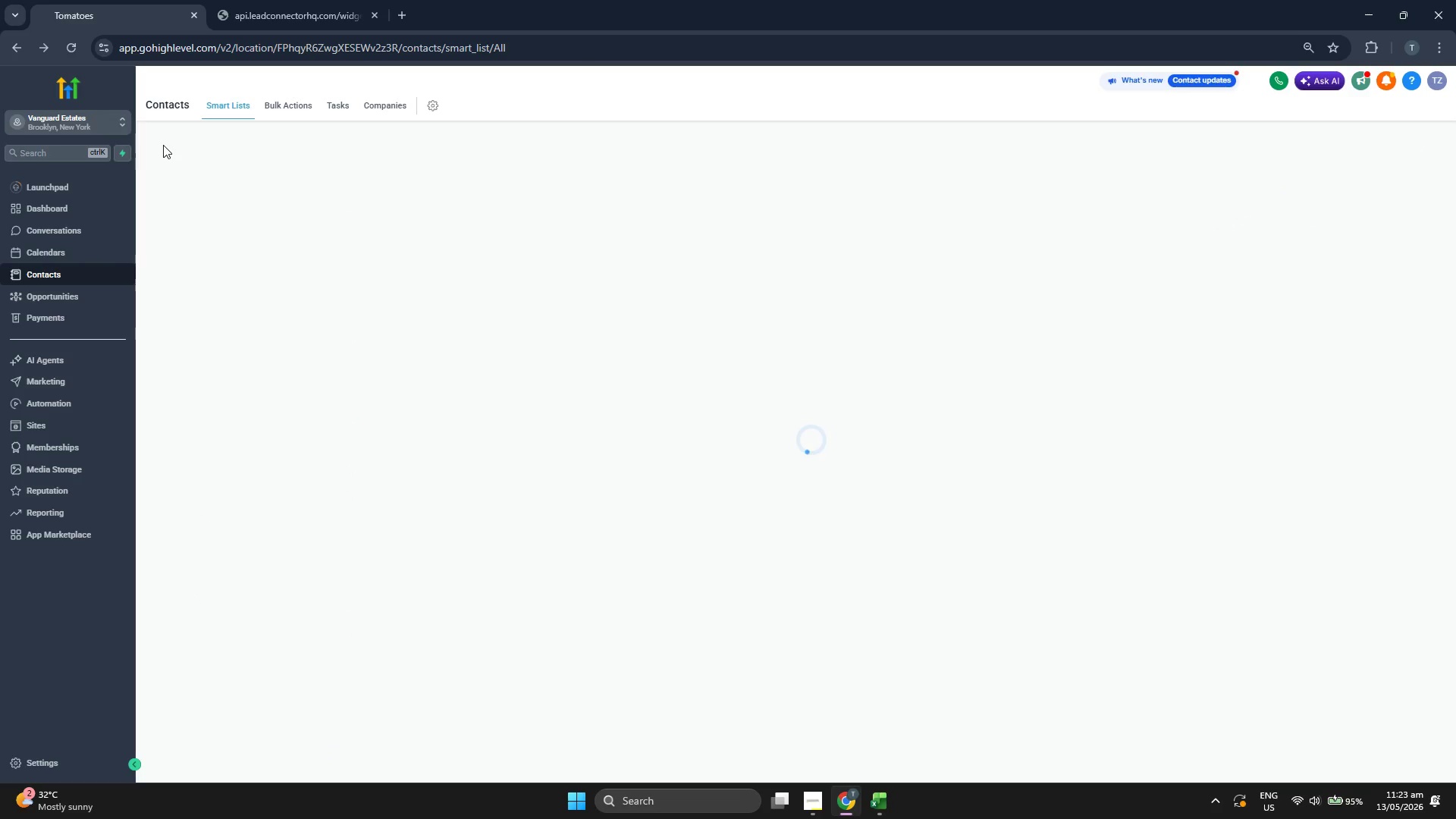 
left_click([1423, 140])
 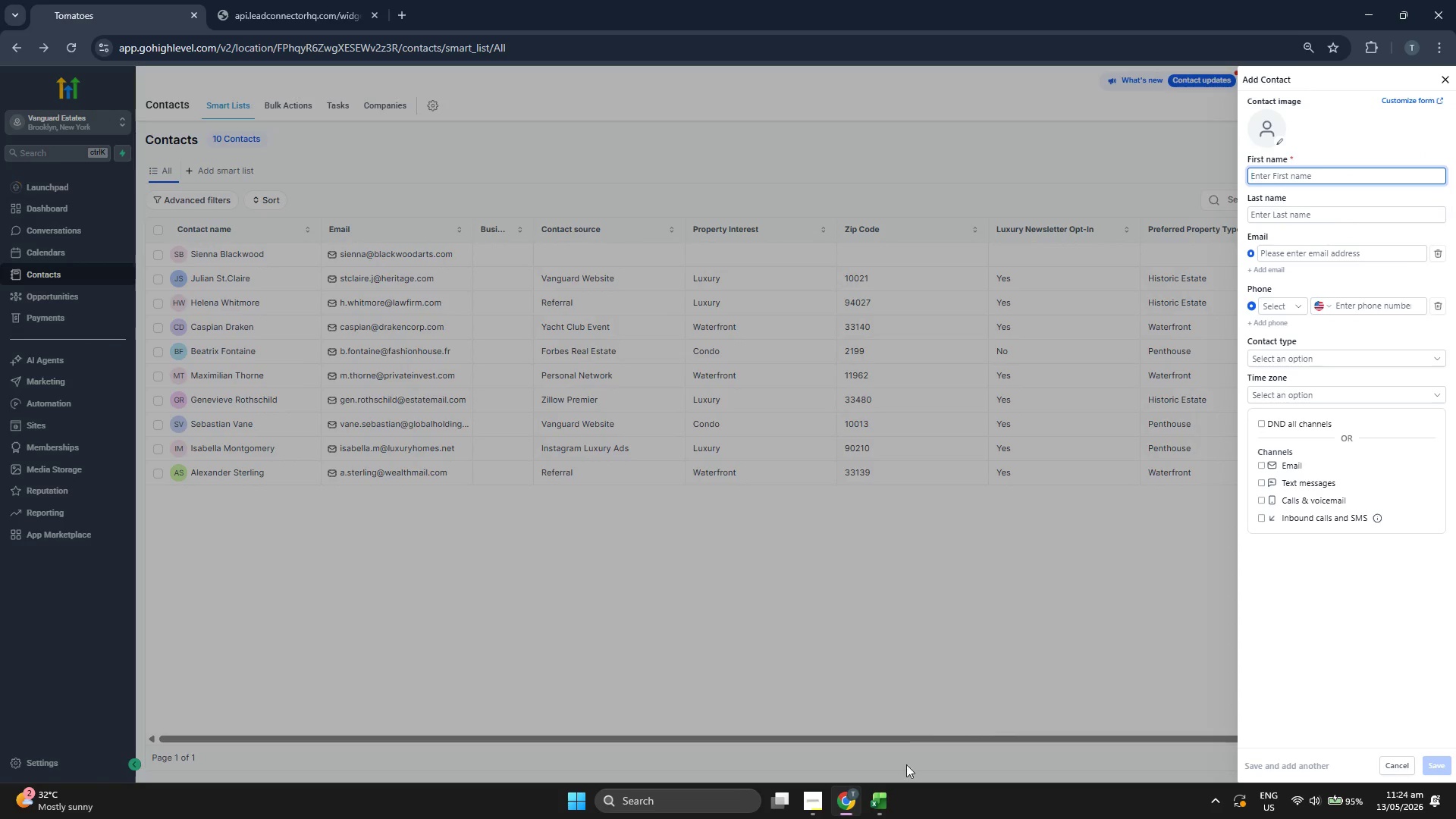 
left_click([886, 795])
 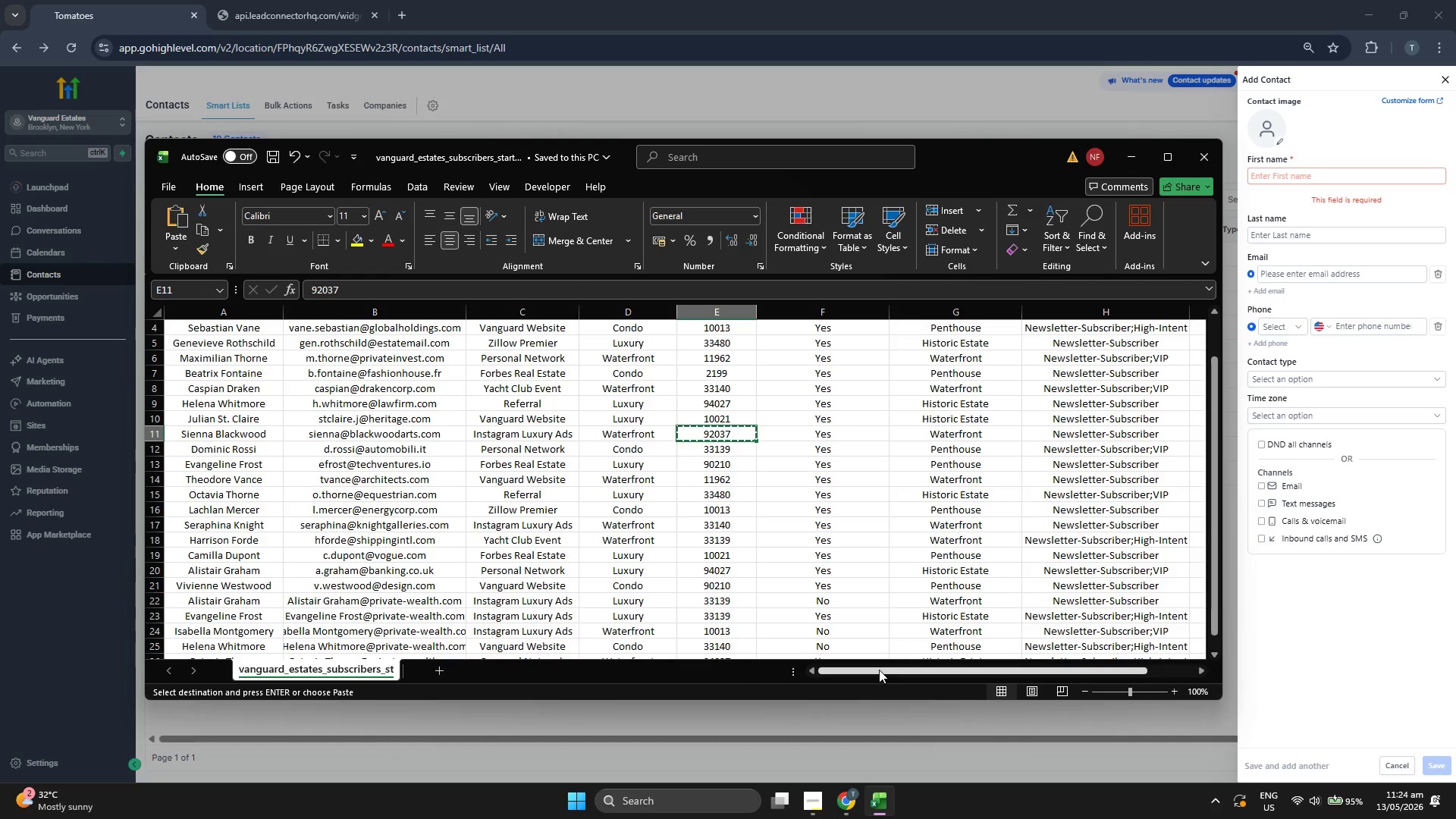 
key(ArrowDown)
 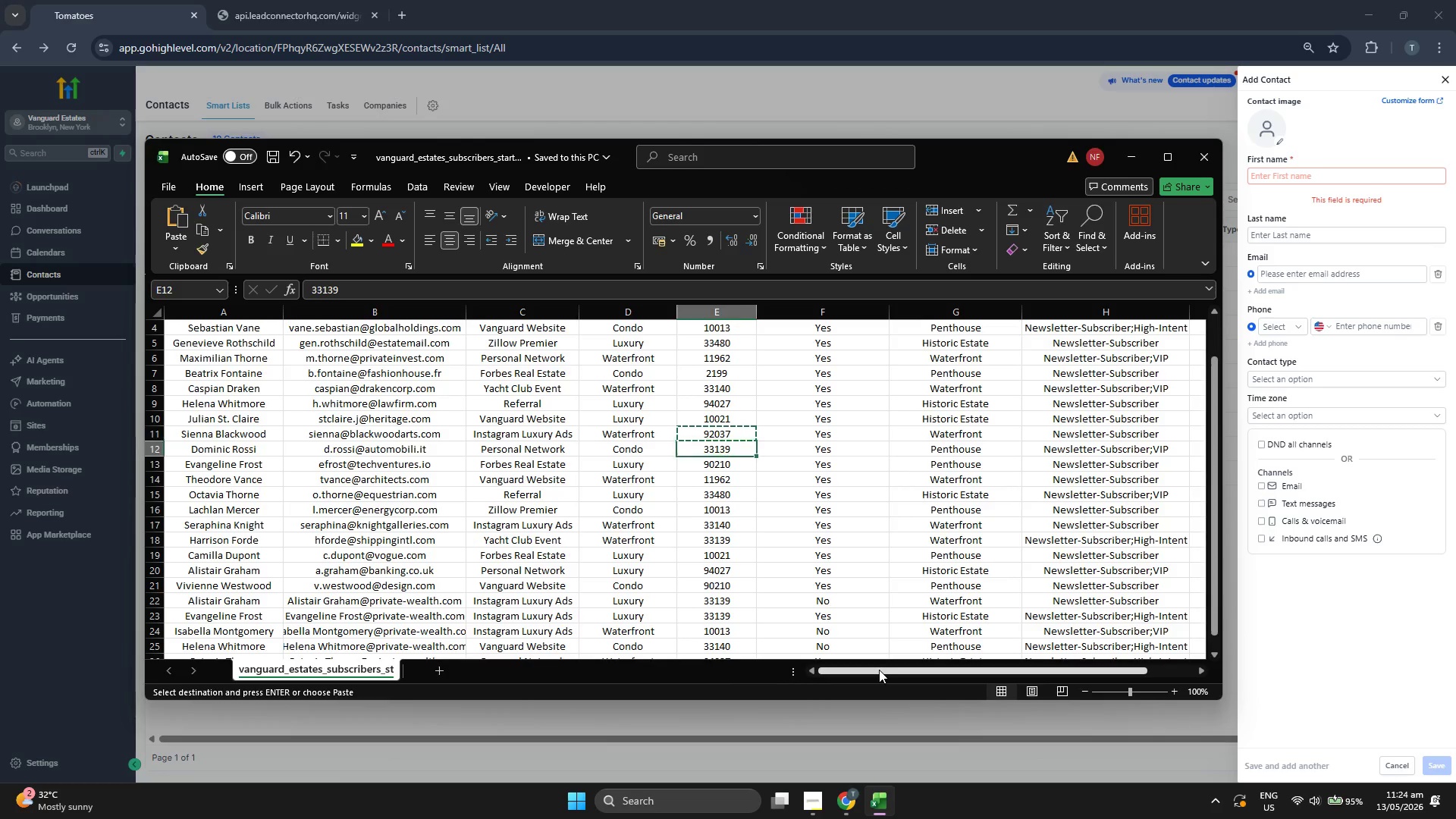 
key(ArrowRight)
 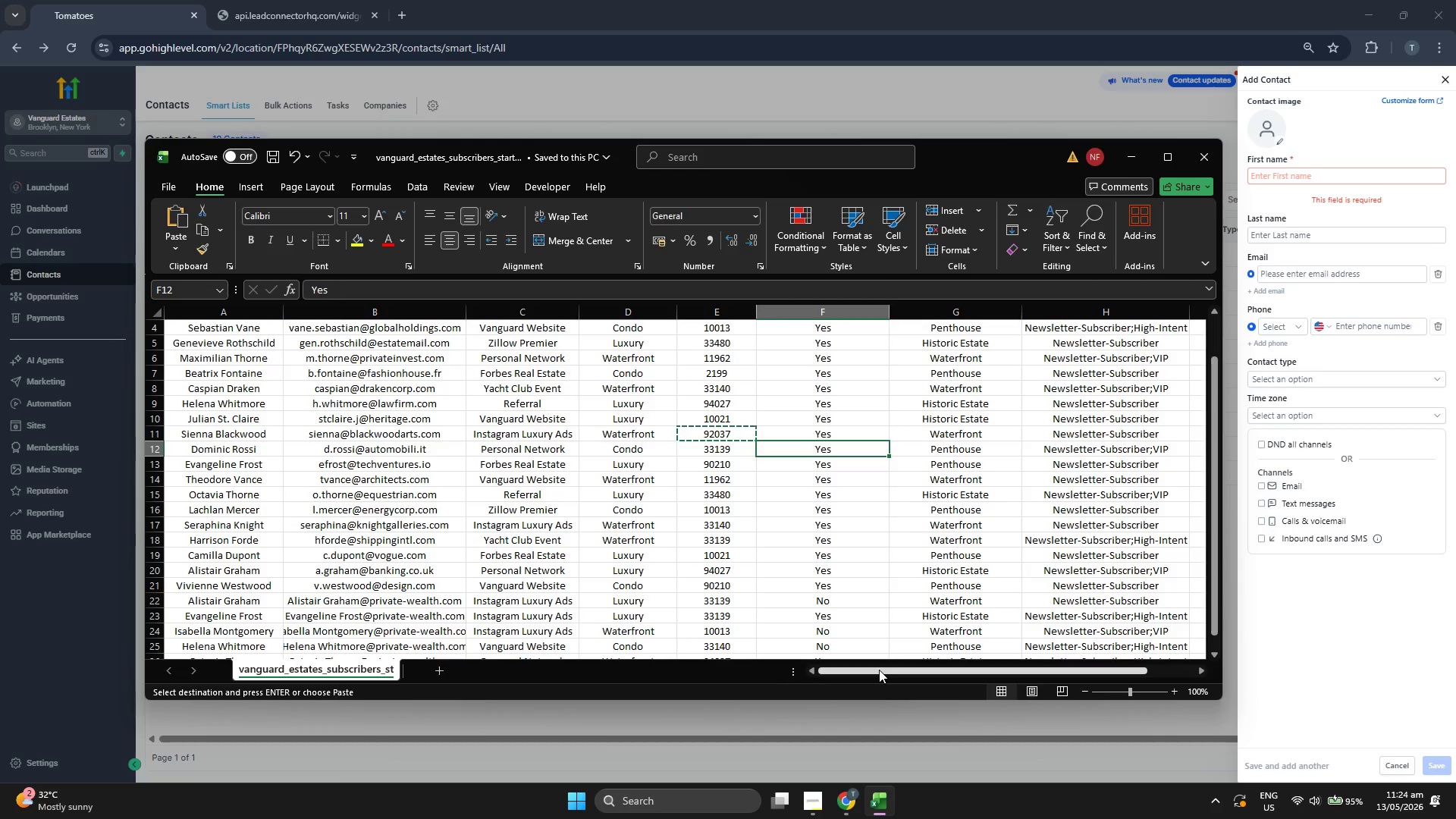 
key(ArrowUp)
 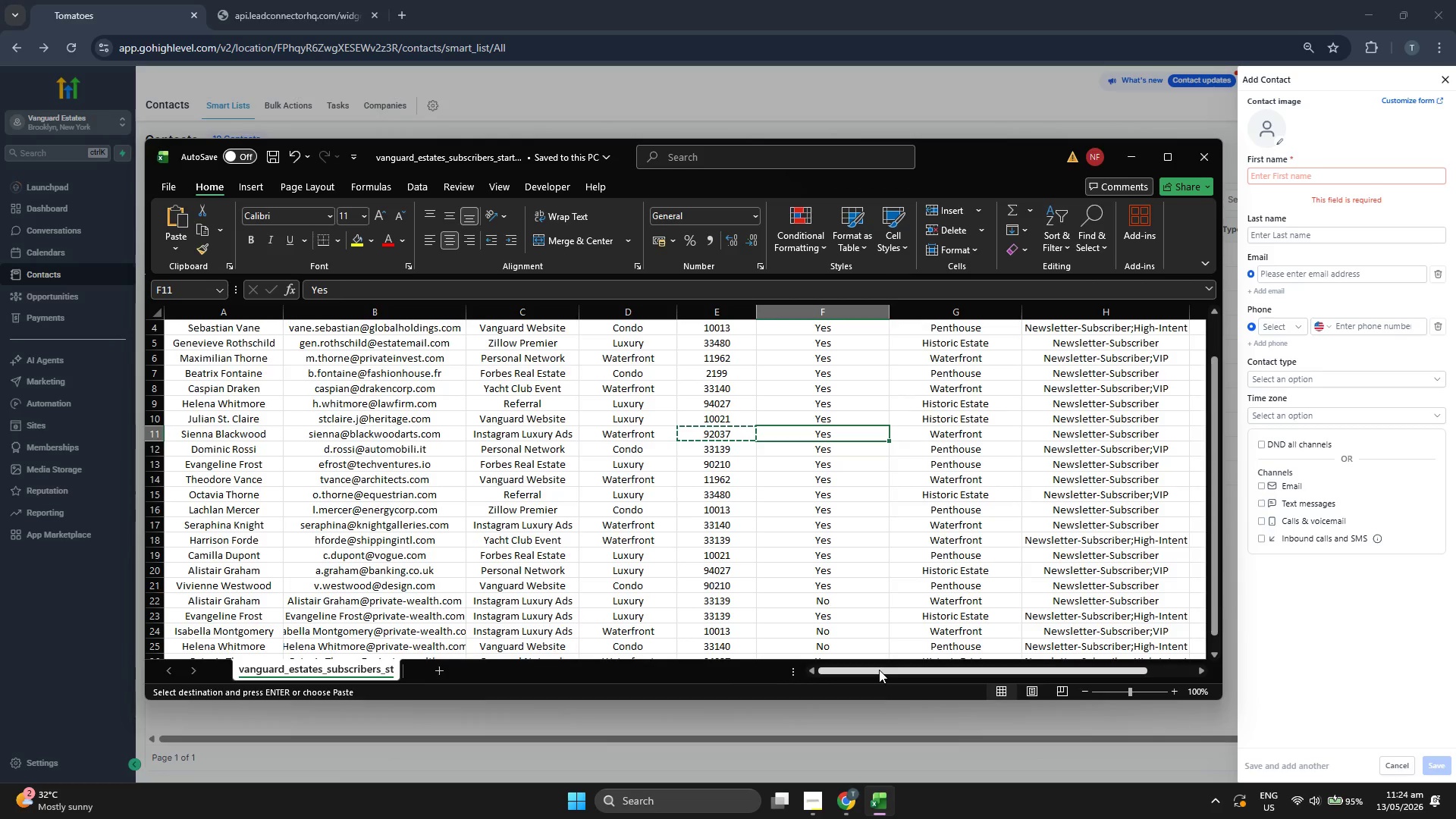 
key(ArrowLeft)
 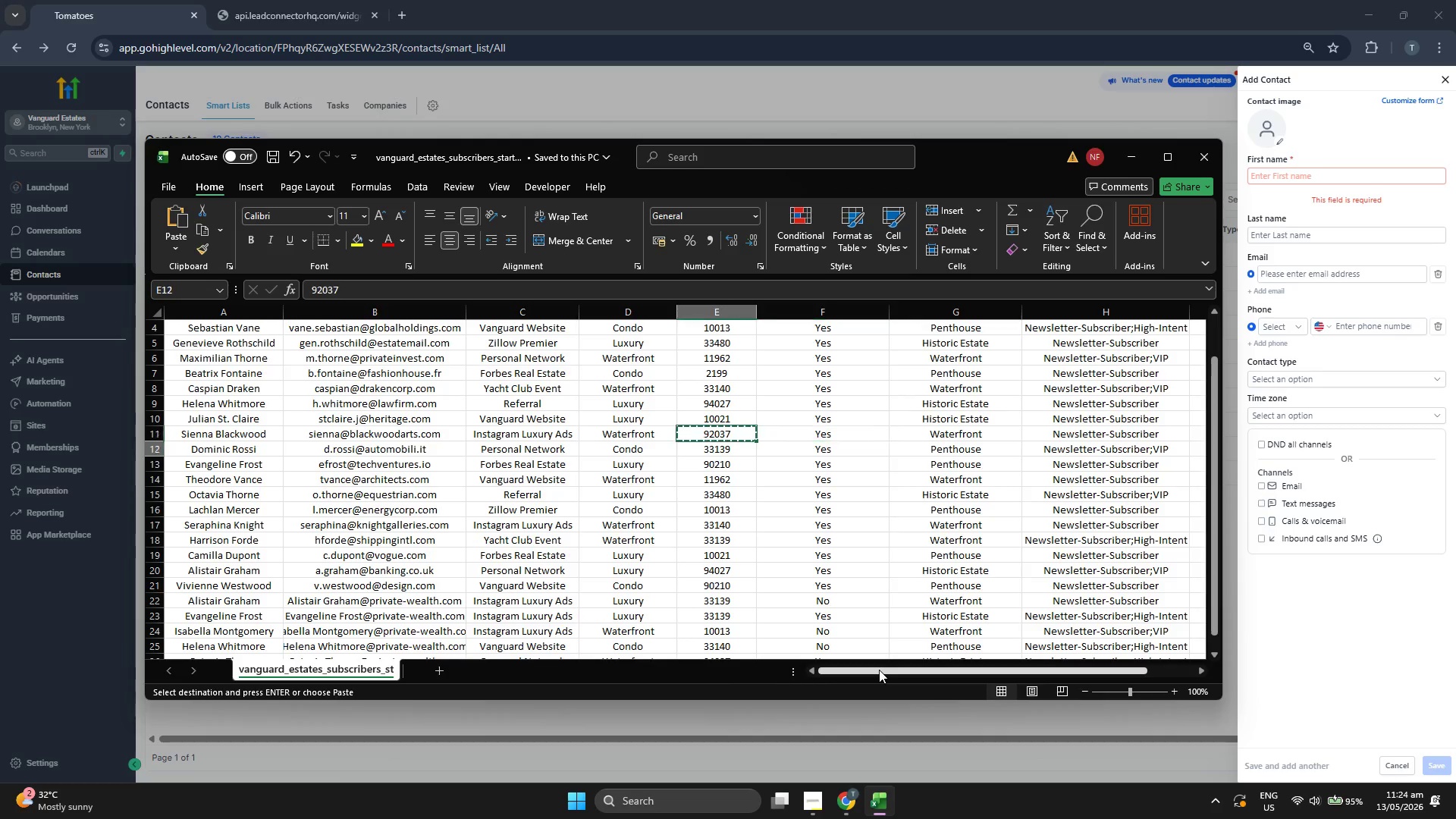 
key(ArrowDown)
 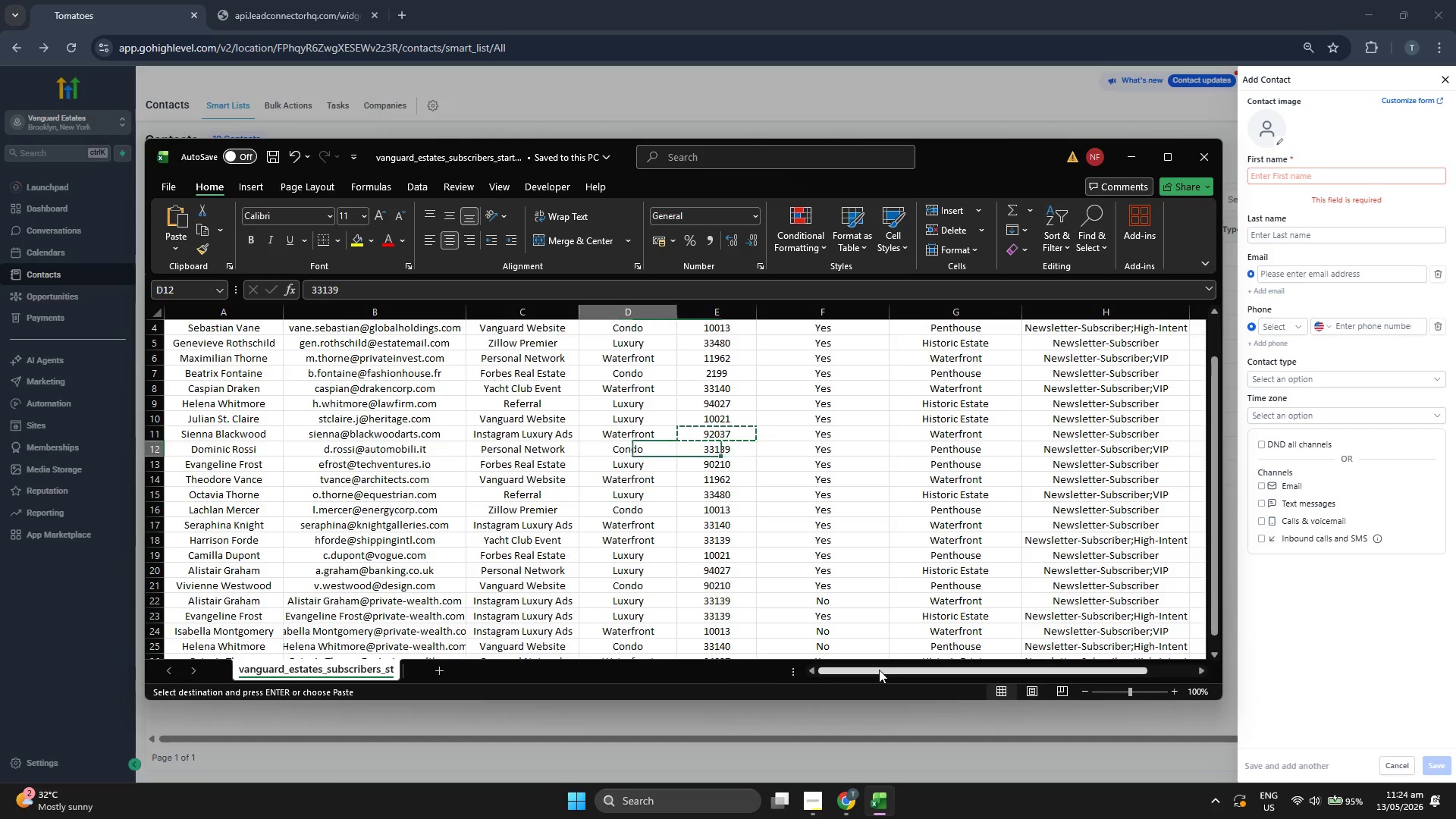 
key(ArrowLeft)
 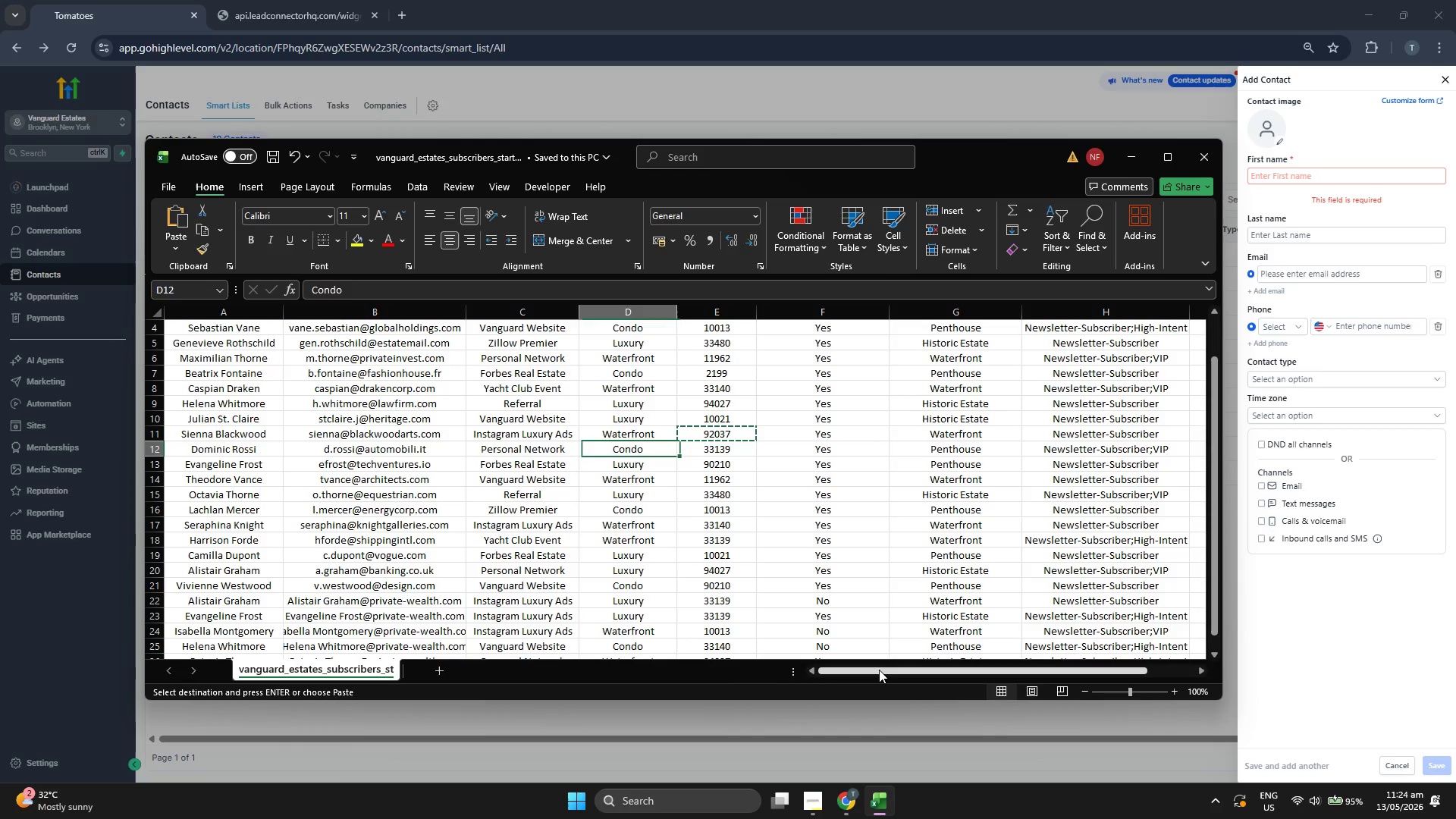 
key(ArrowLeft)
 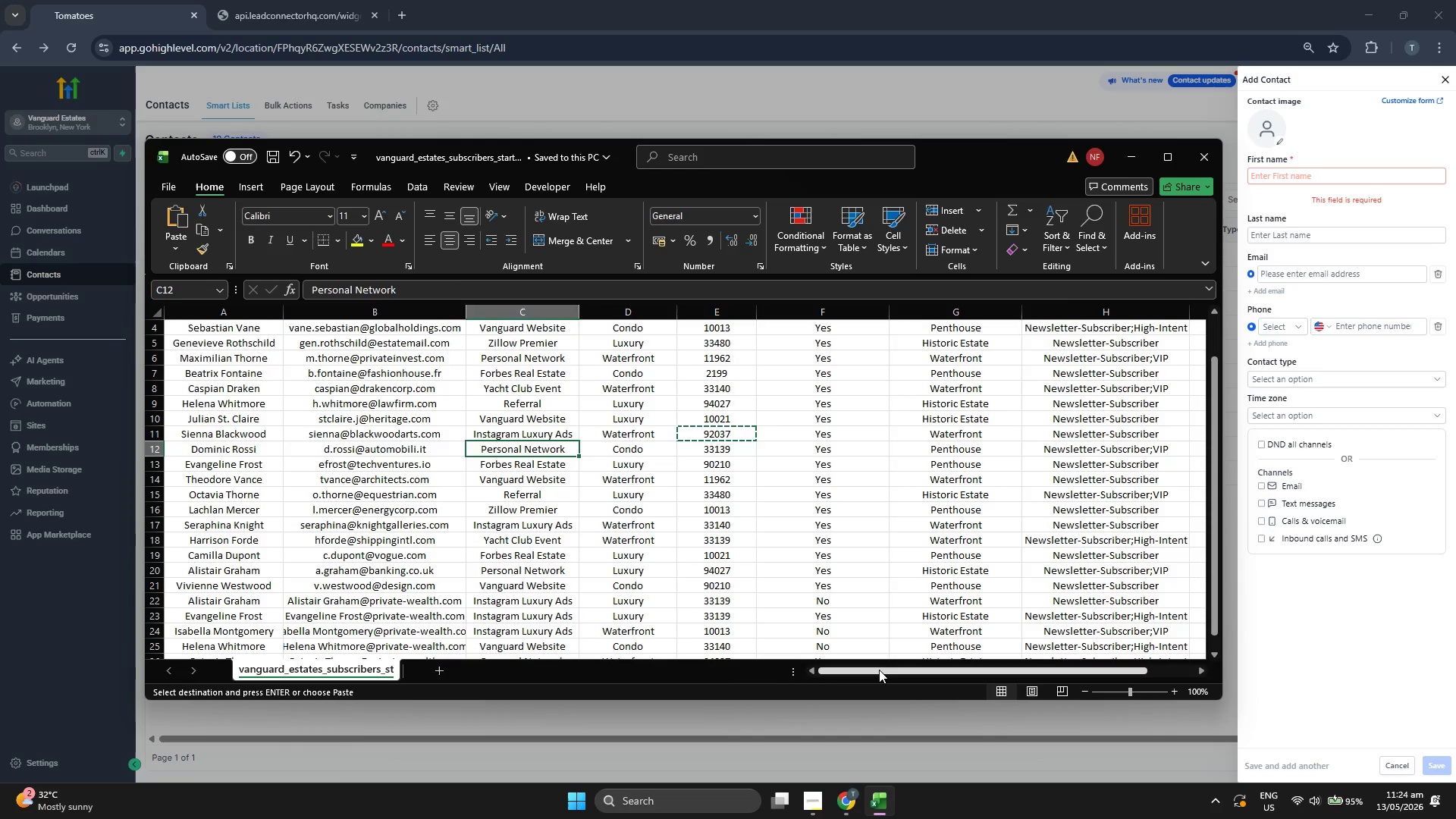 
key(ArrowLeft)
 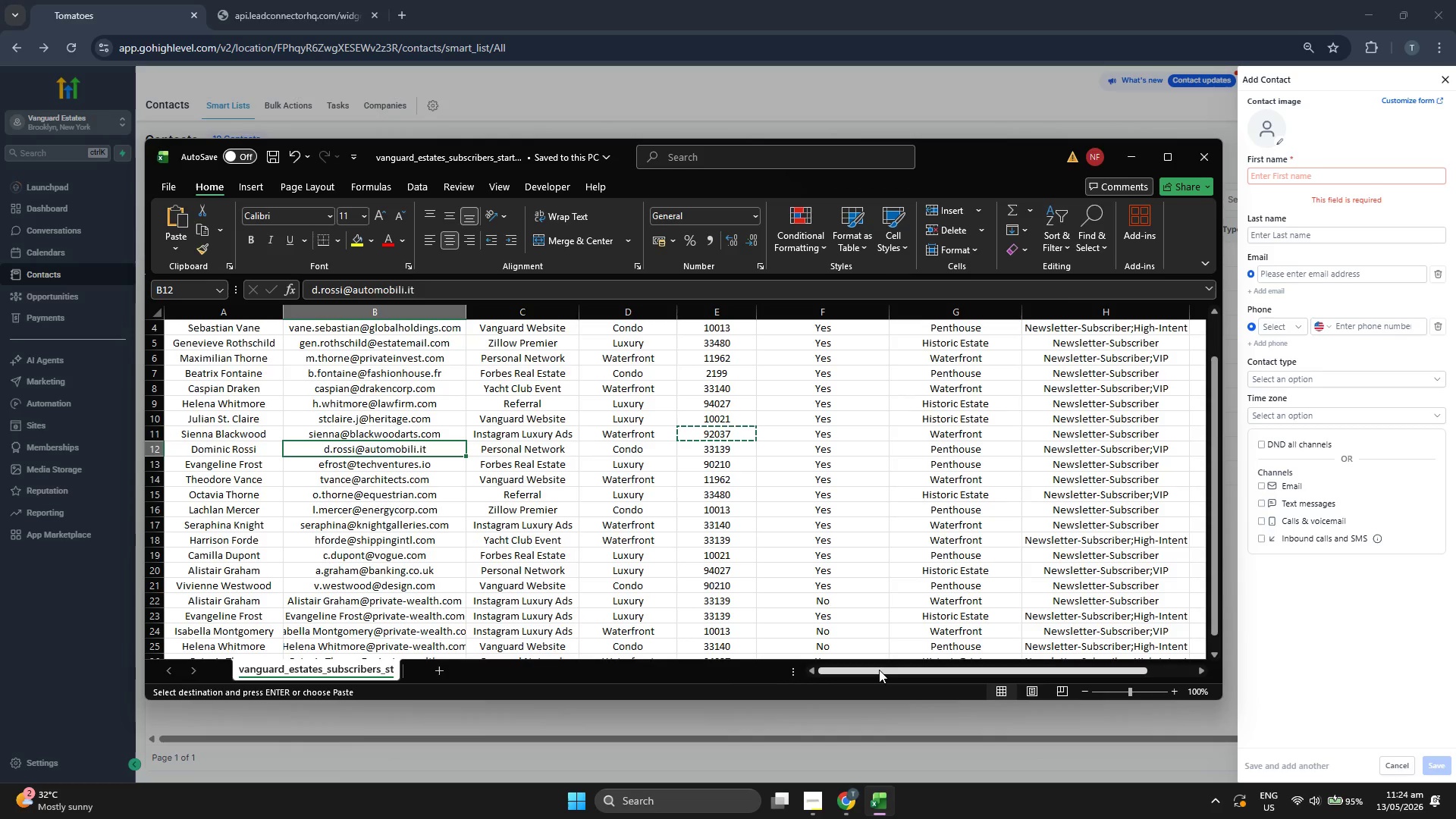 
key(Control+ControlLeft)
 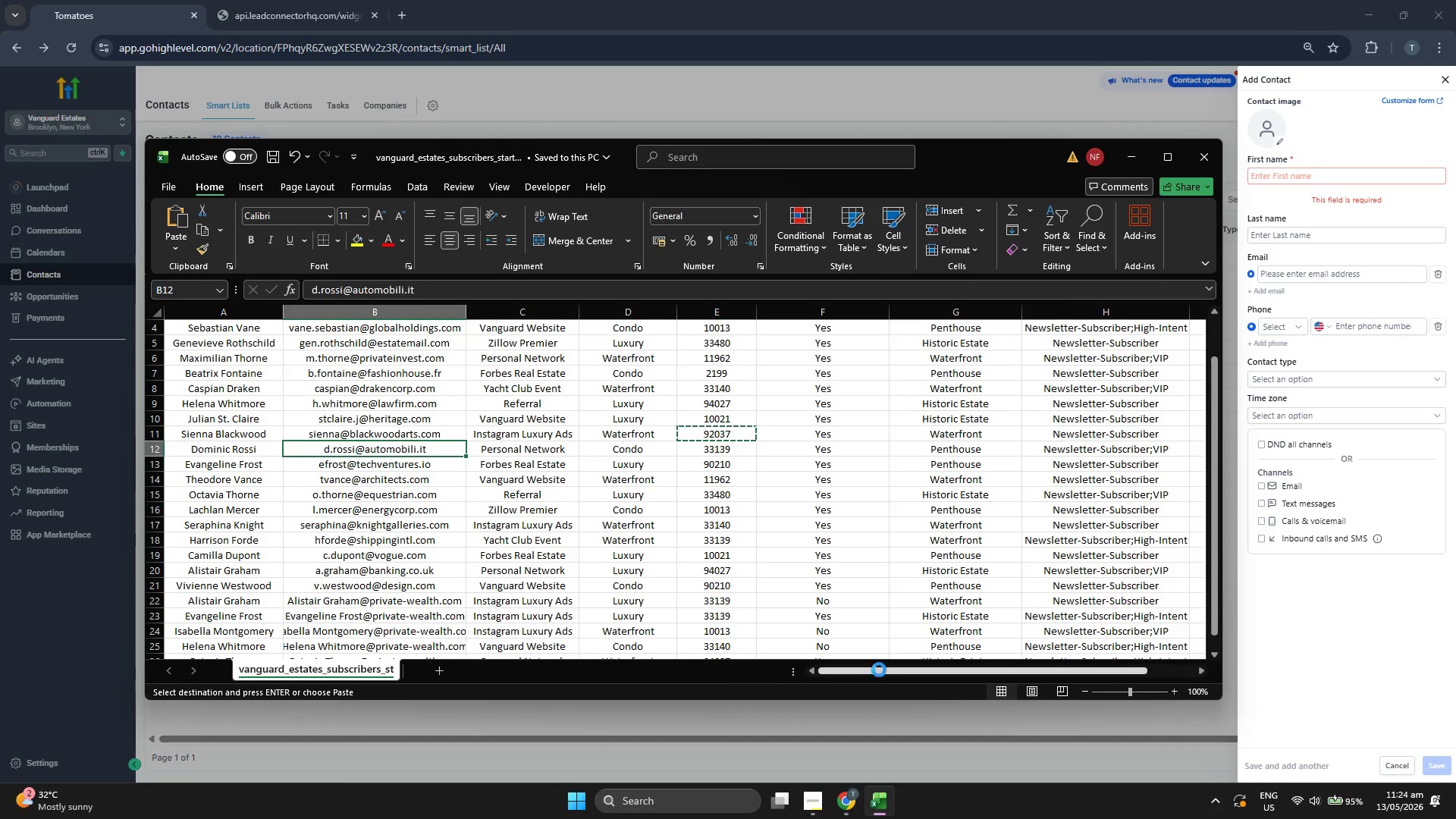 
key(Control+C)
 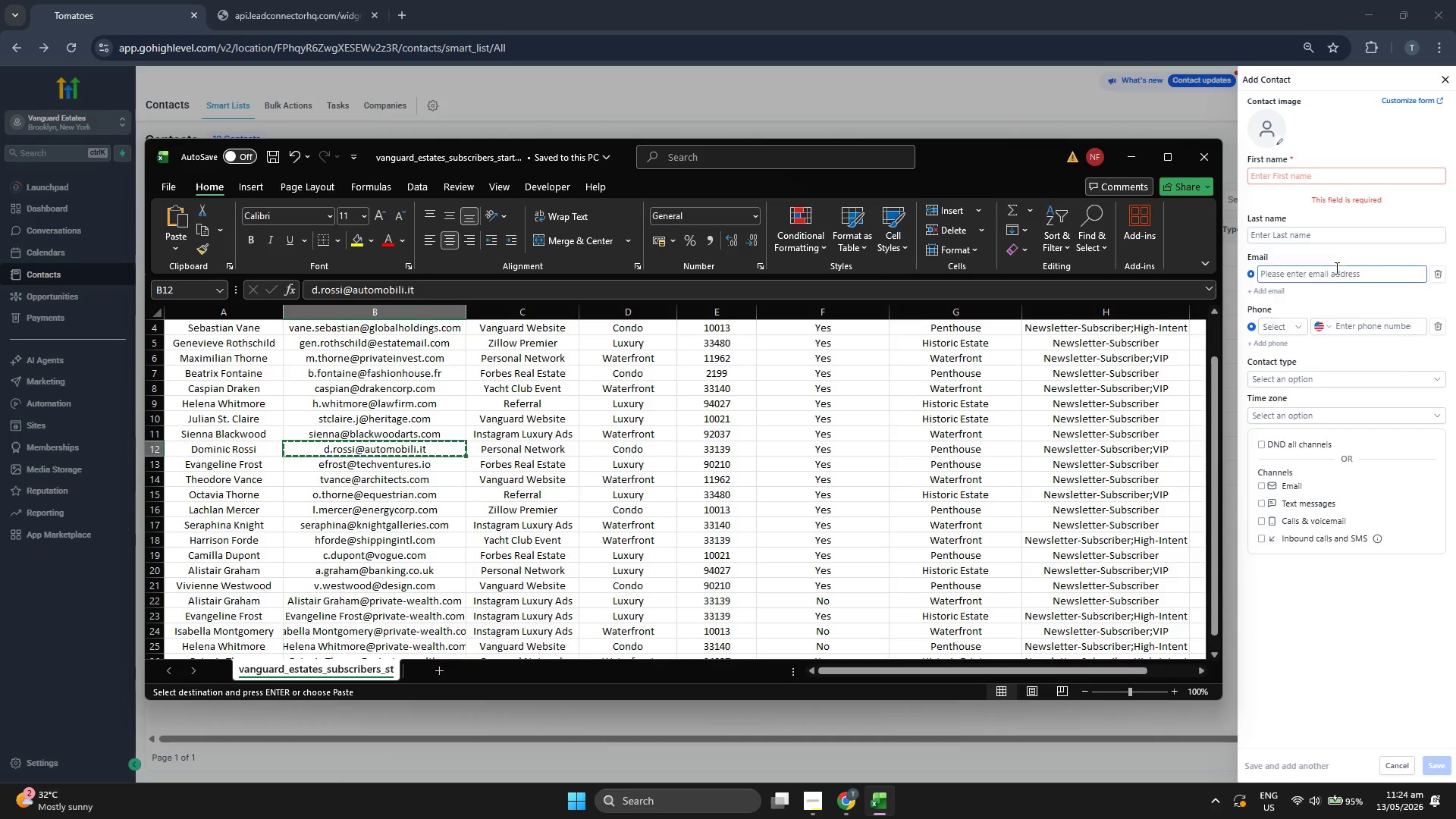 
left_click([1332, 268])
 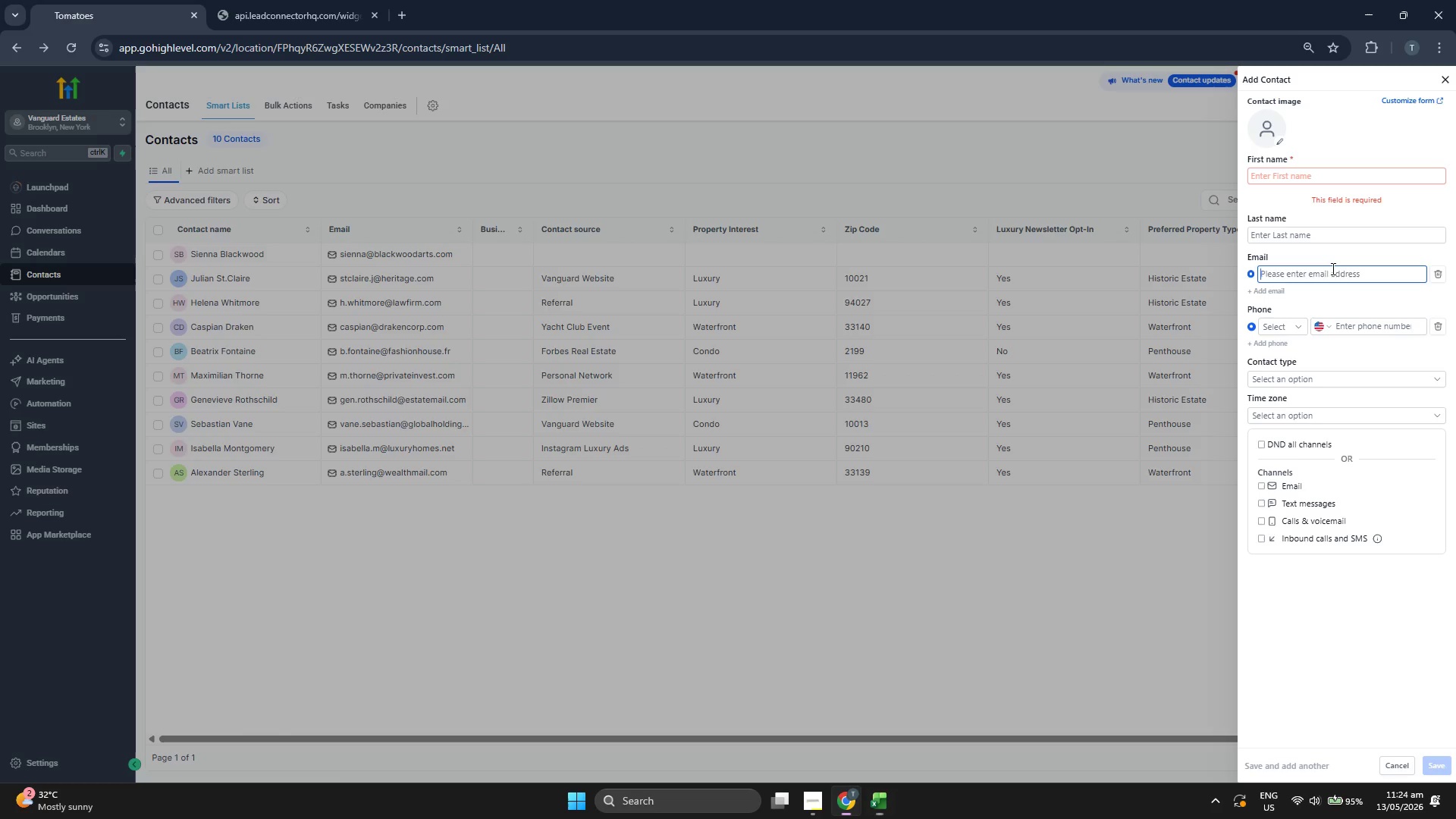 
key(Control+ControlLeft)
 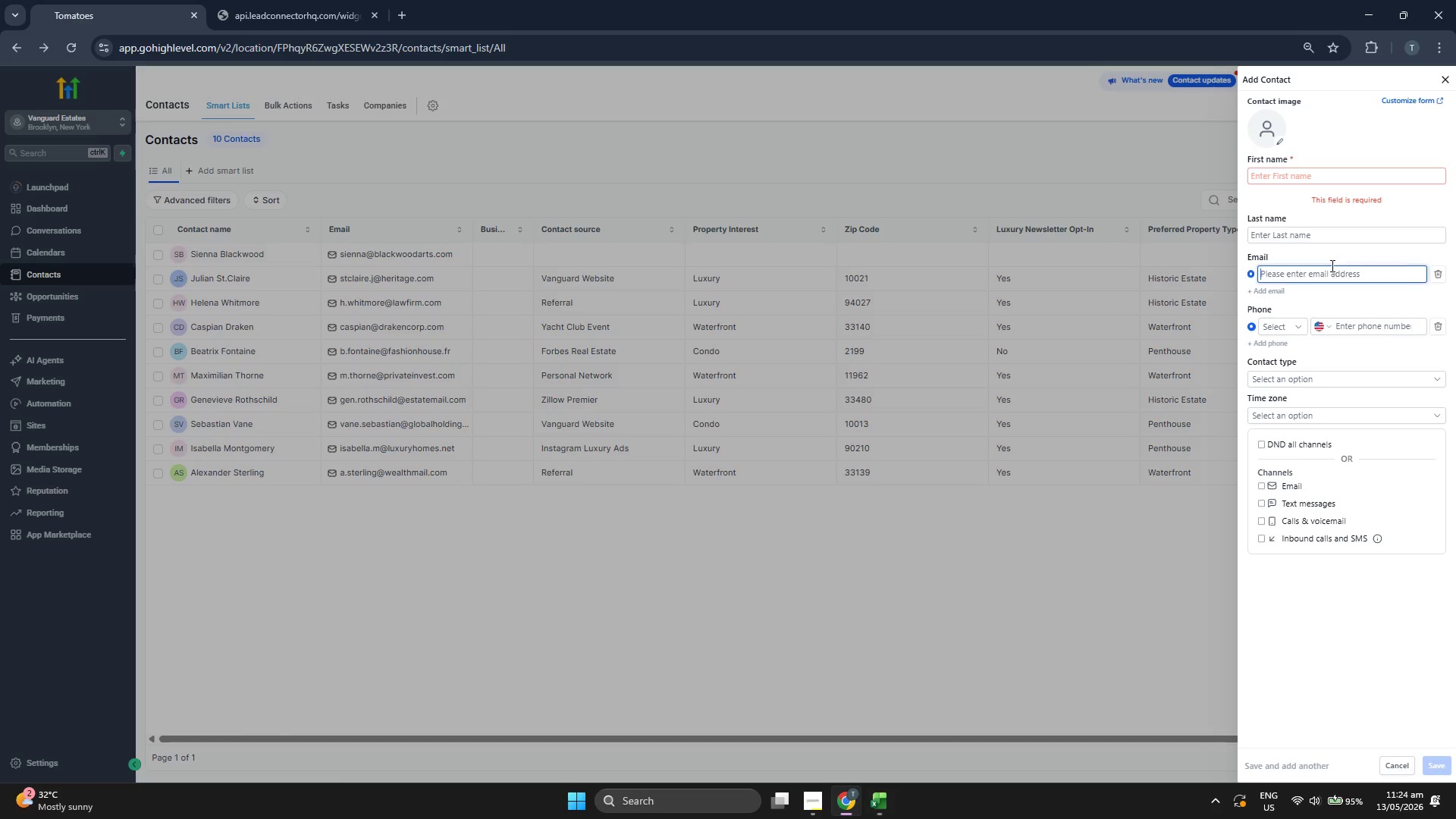 
key(Control+V)
 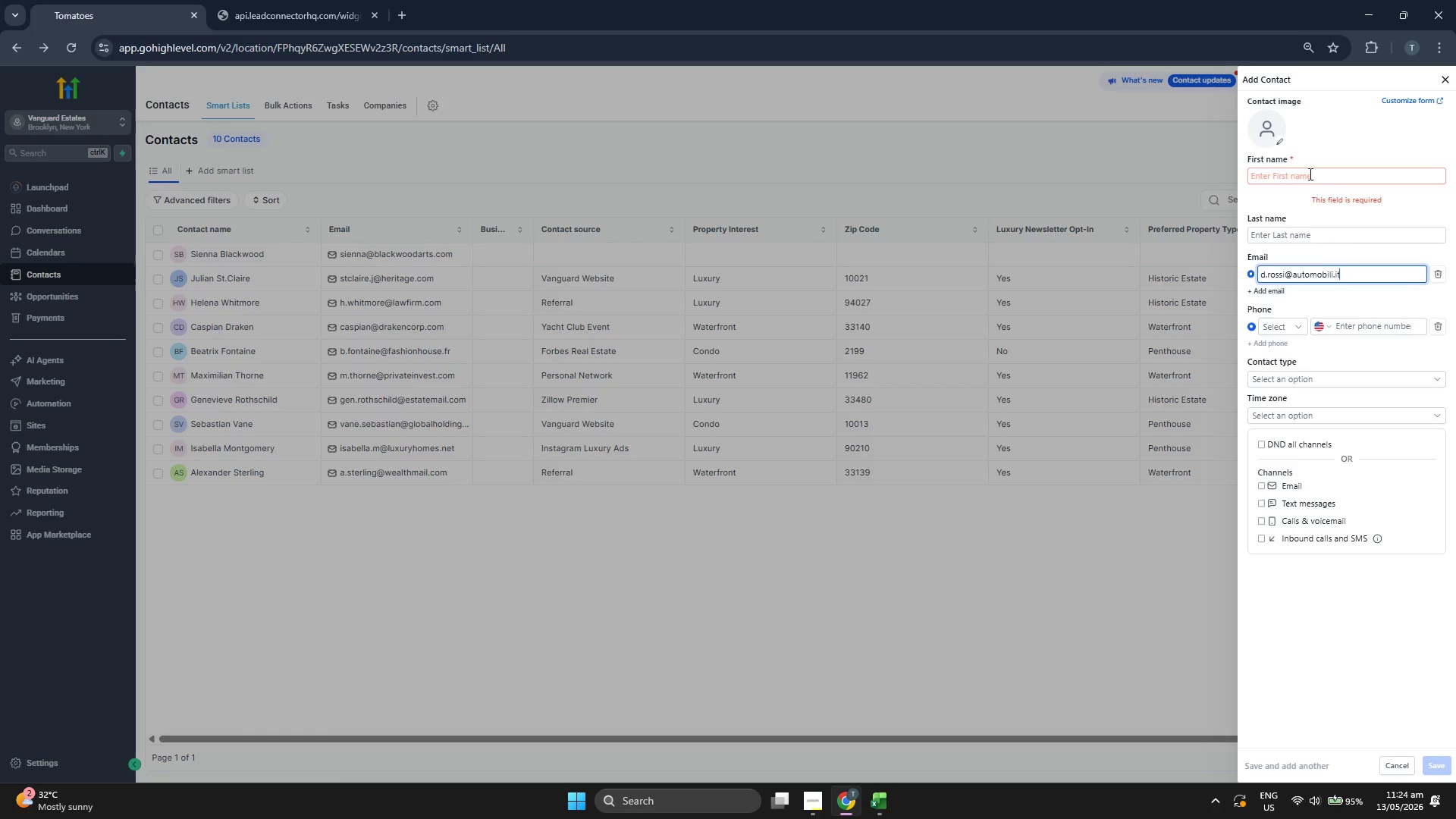 
left_click([1310, 166])
 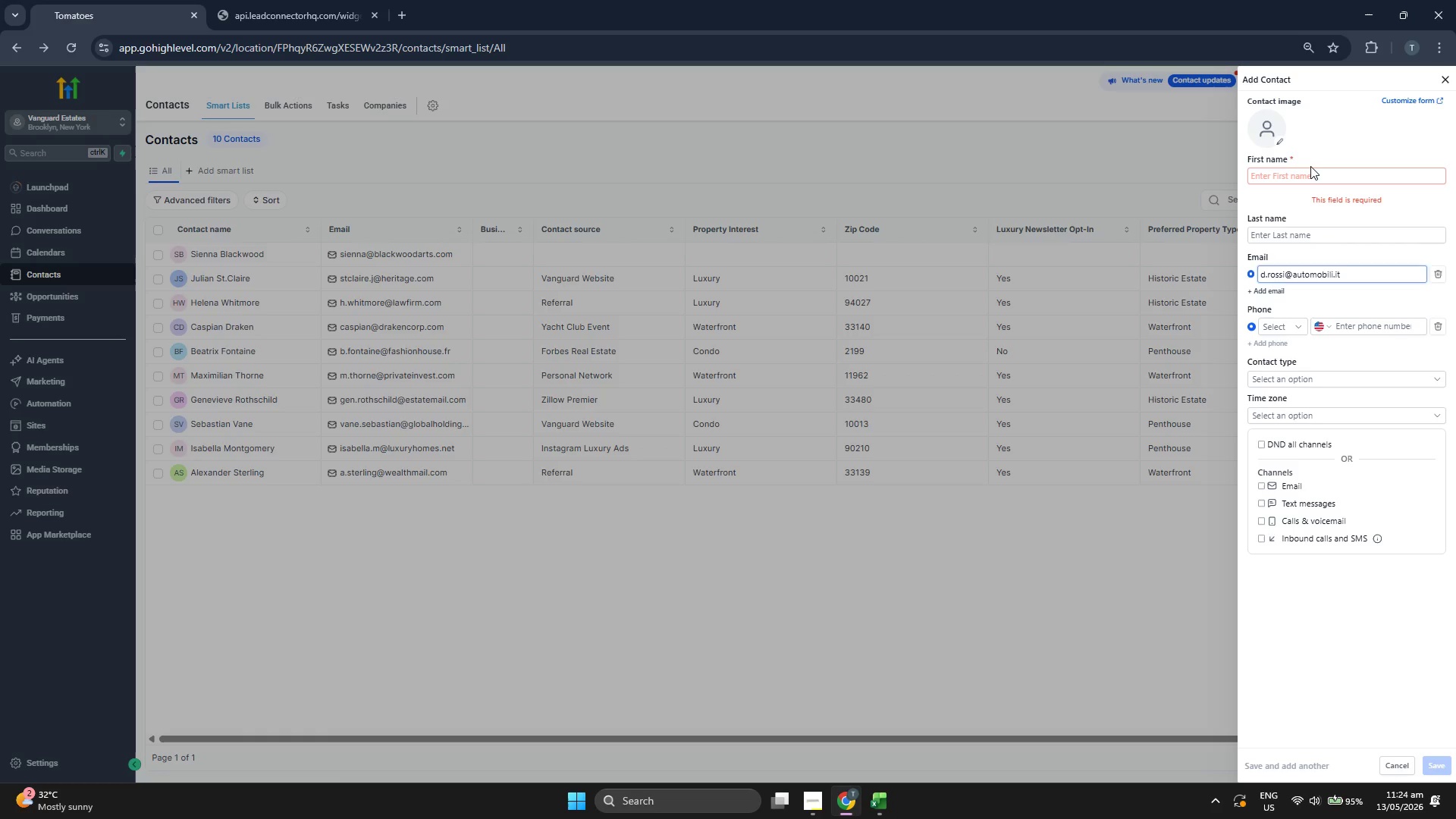 
key(CapsLock)
 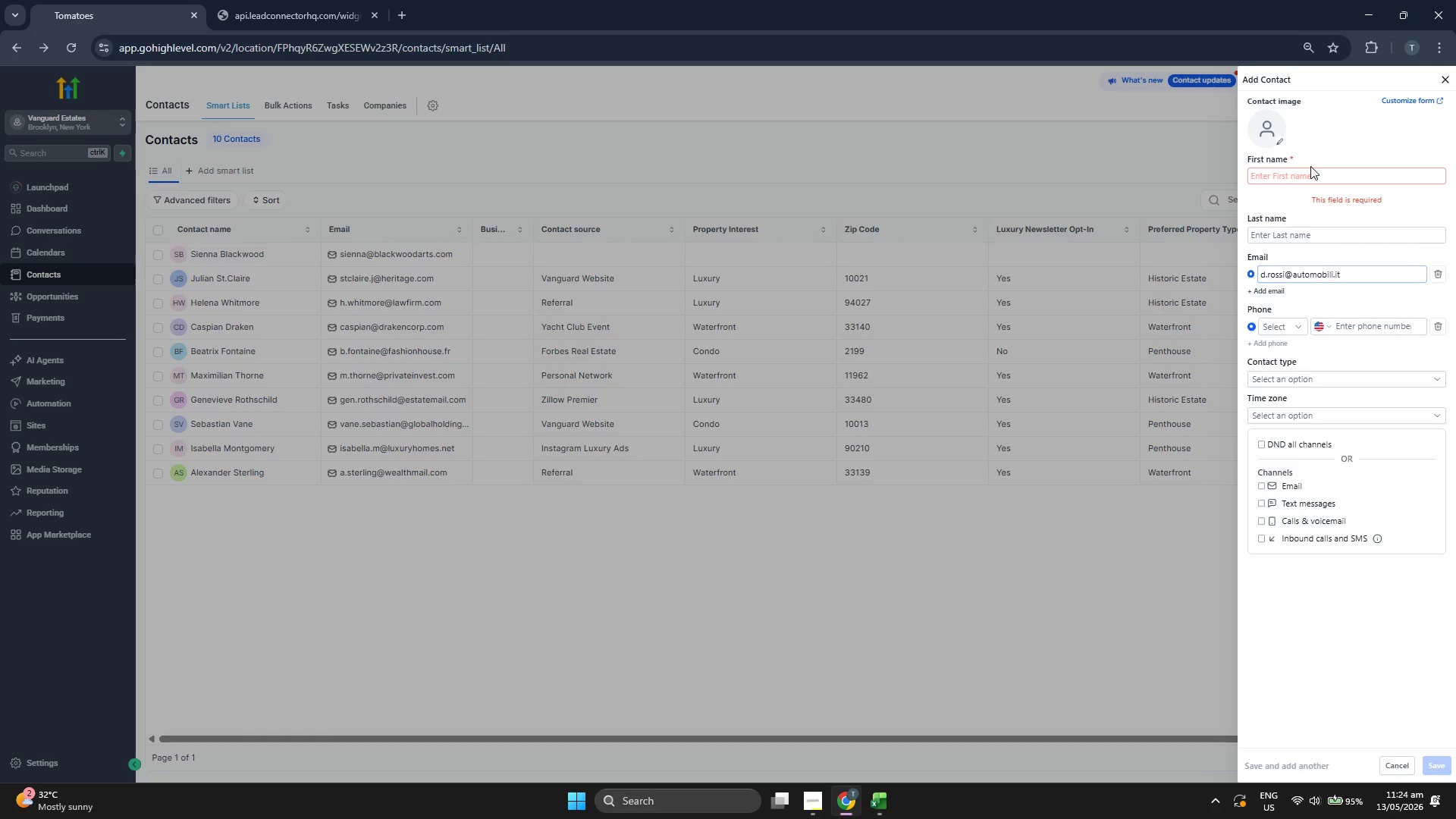 
key(D)
 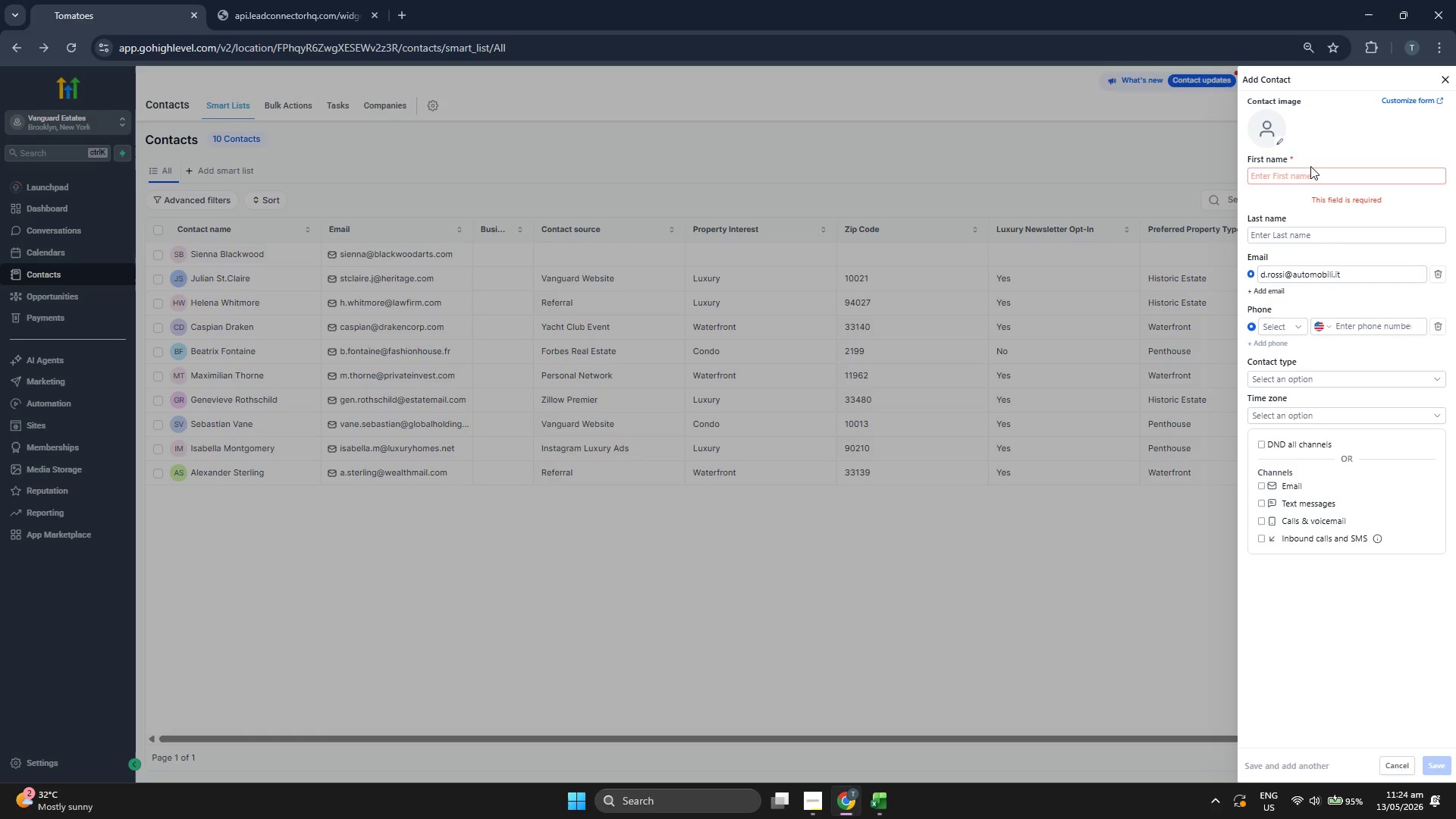 
key(CapsLock)
 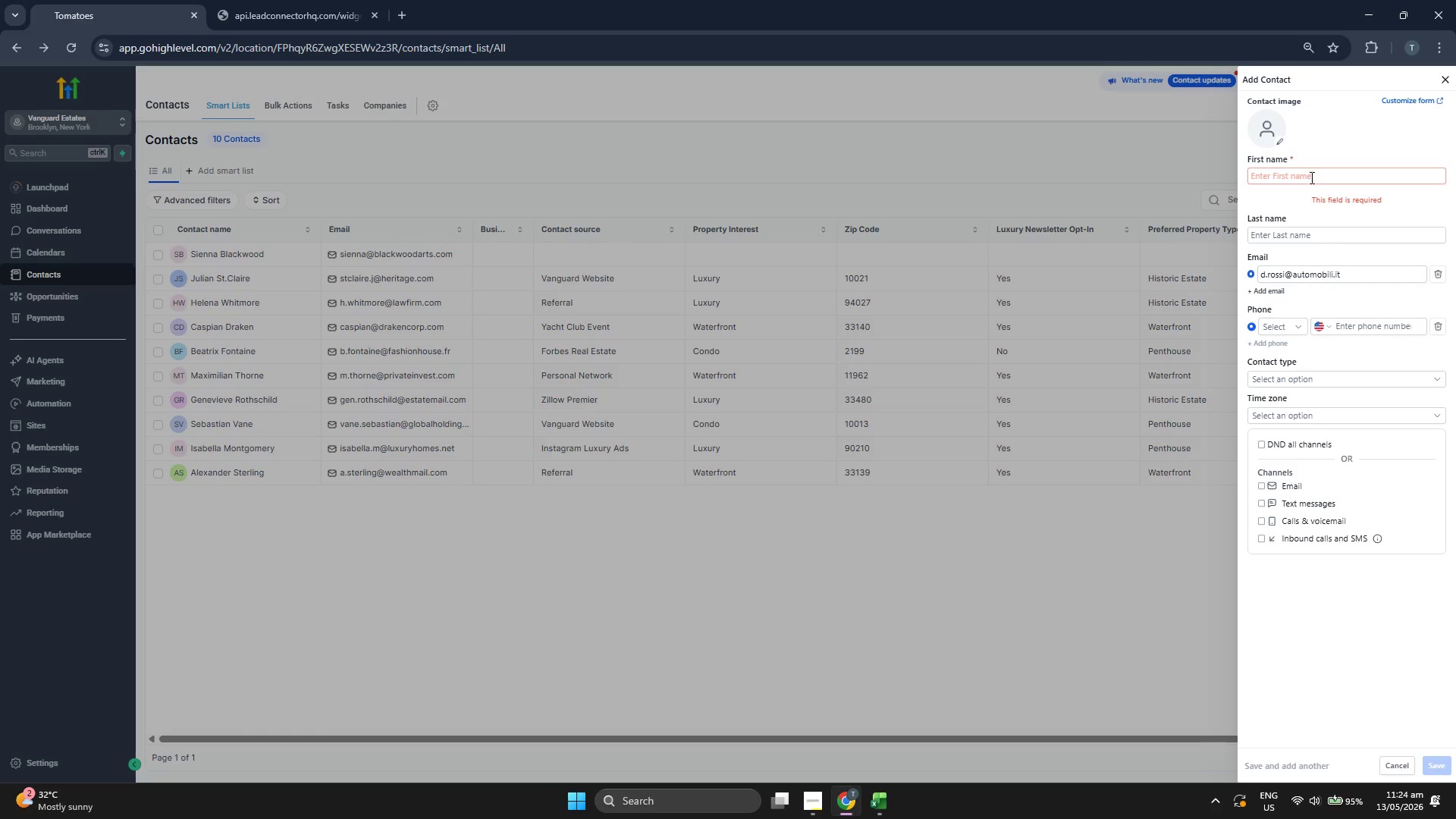 
left_click([1310, 177])
 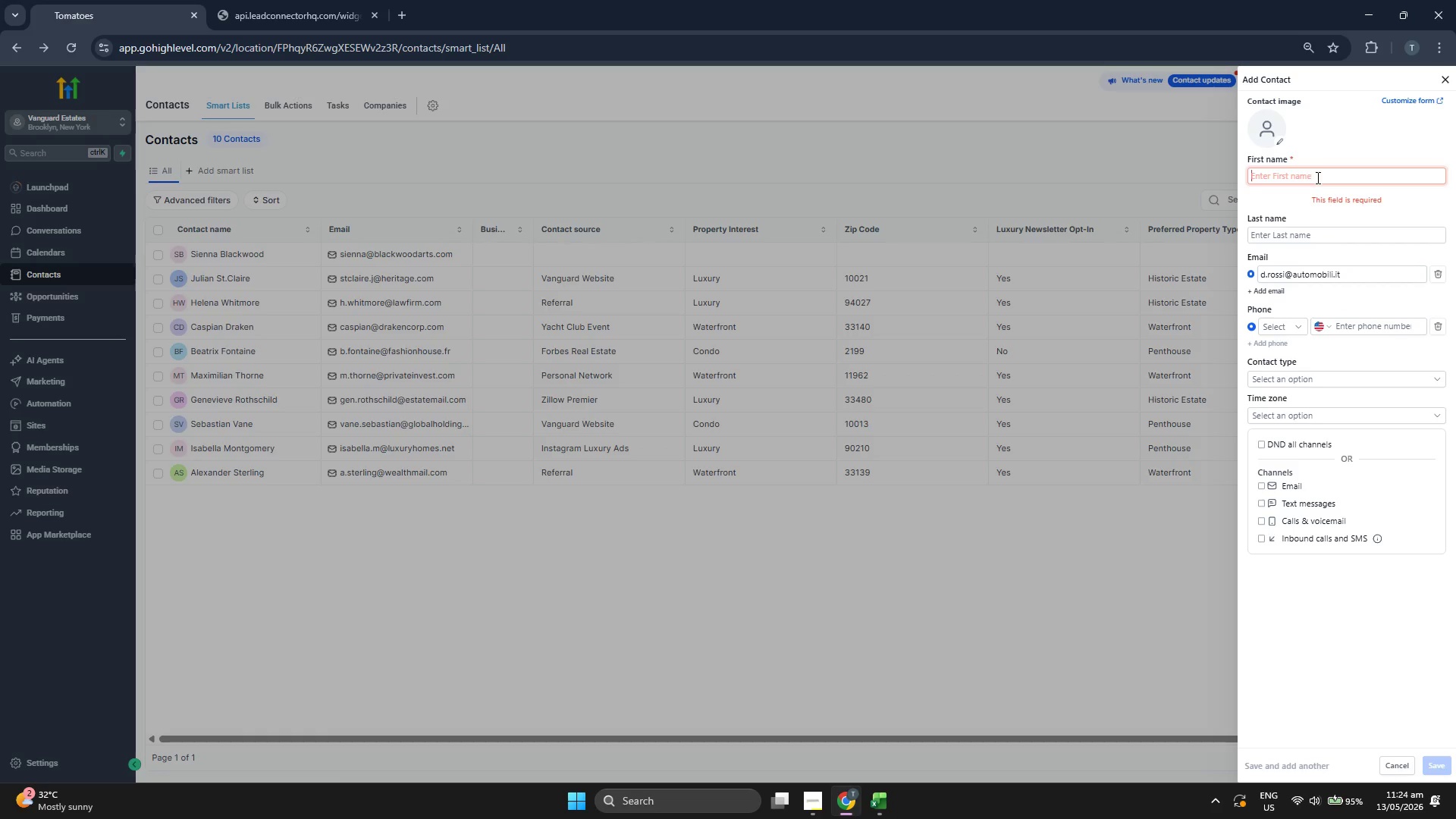 
type(d)
key(Backspace)
type(Dominic)
key(Tab)
type(Rossi)
 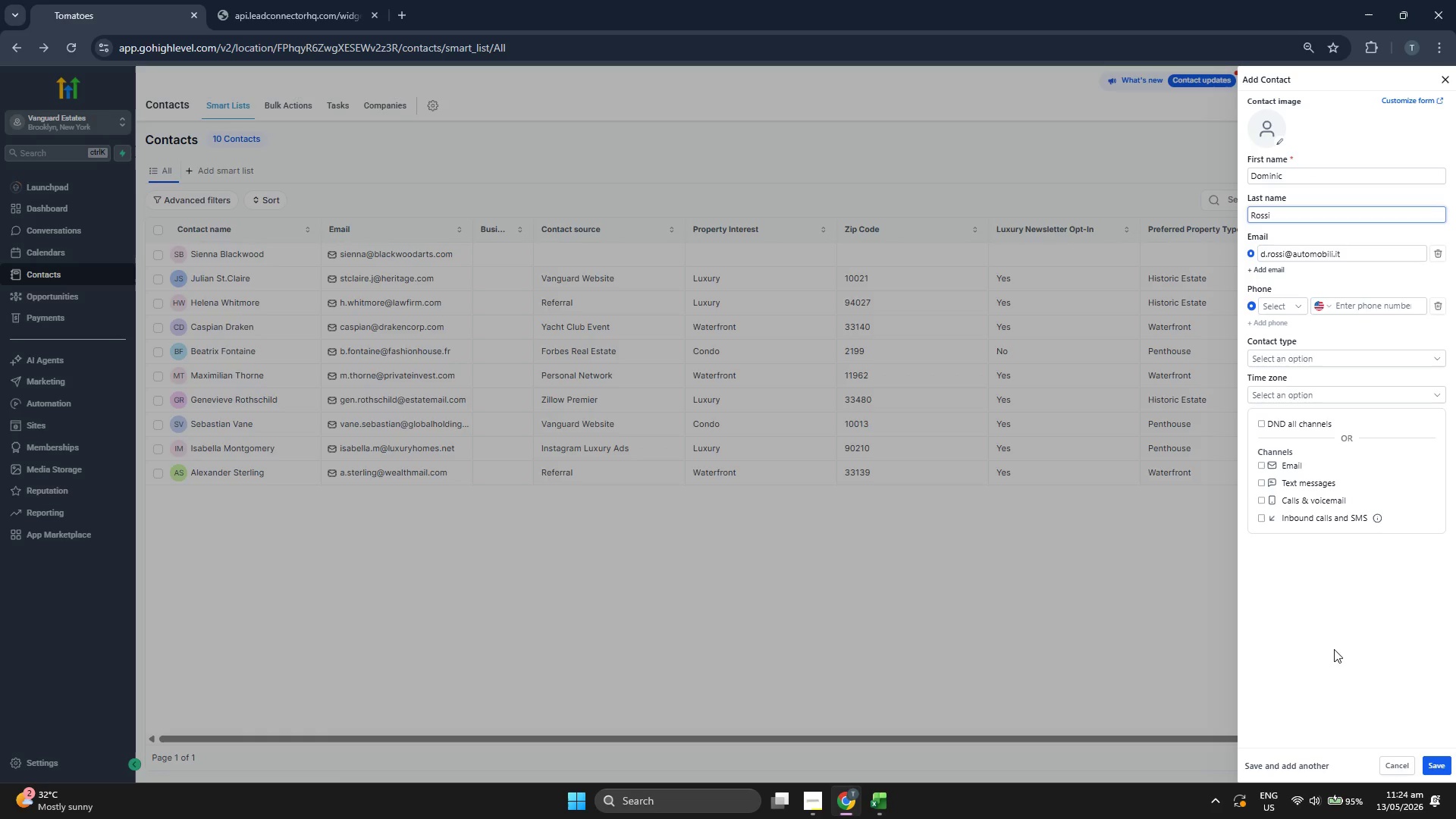 
left_click([1420, 752])
 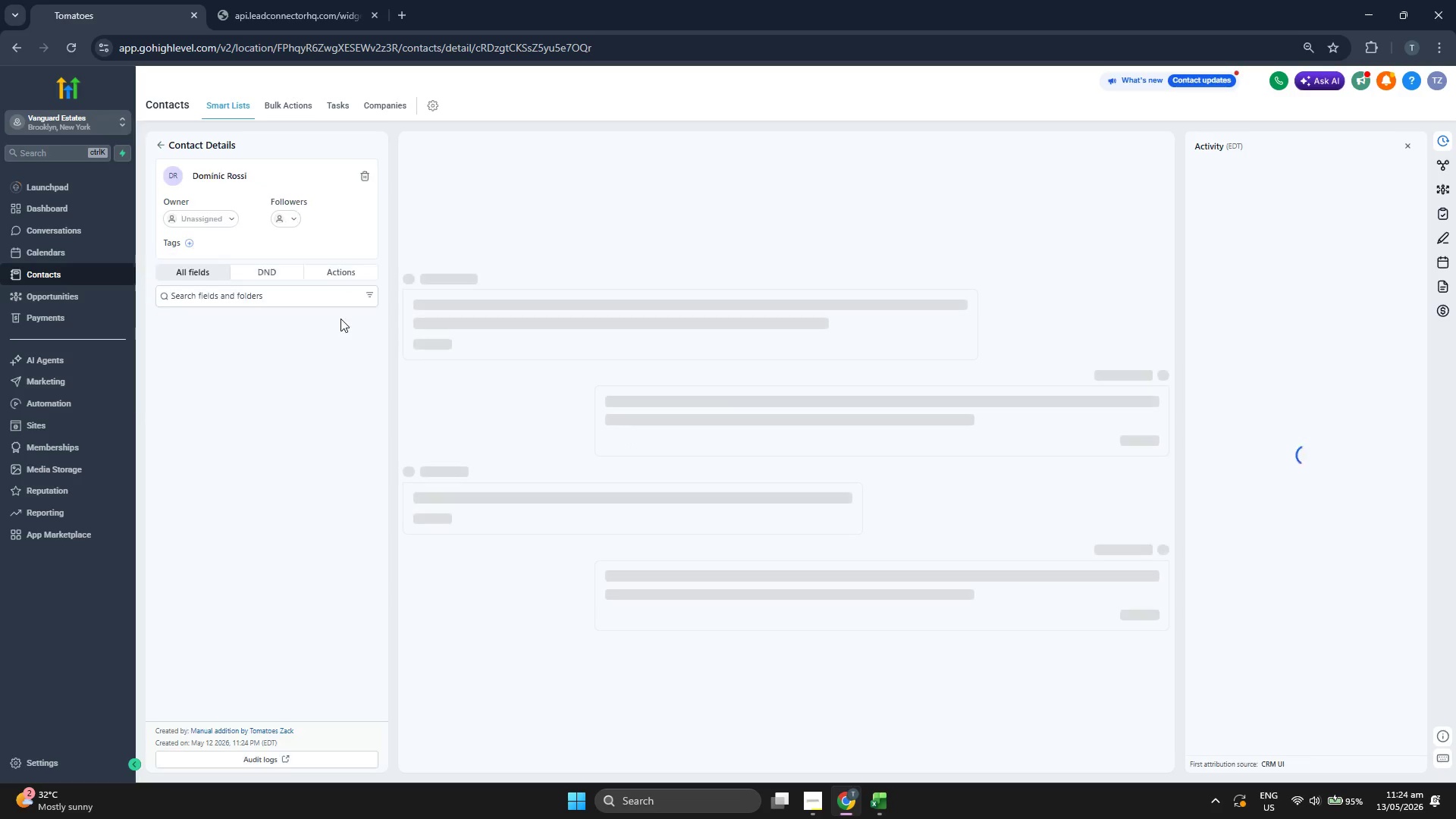 
scroll: coordinate [338, 318], scroll_direction: down, amount: 1.0
 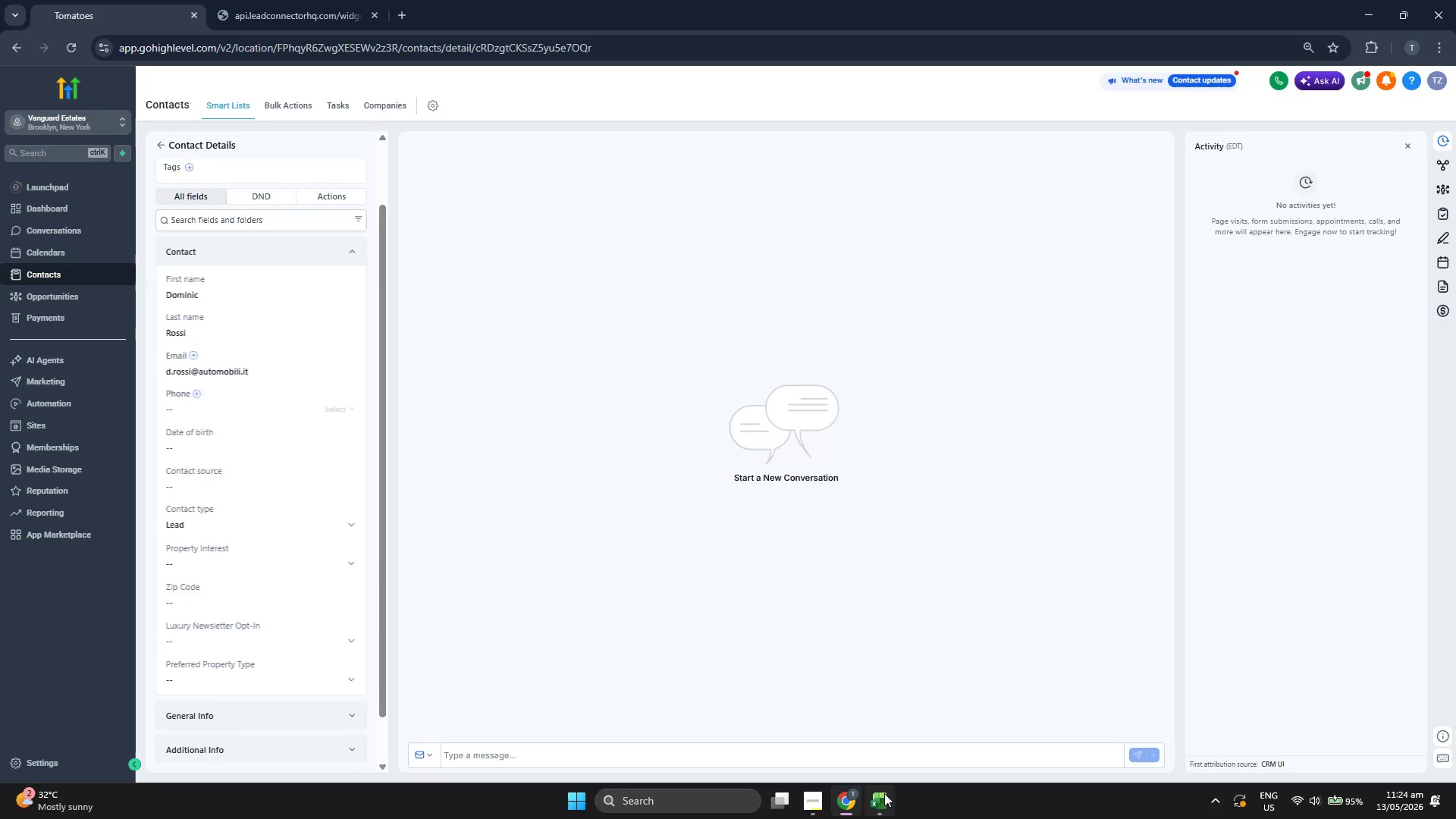 
key(ArrowRight)
 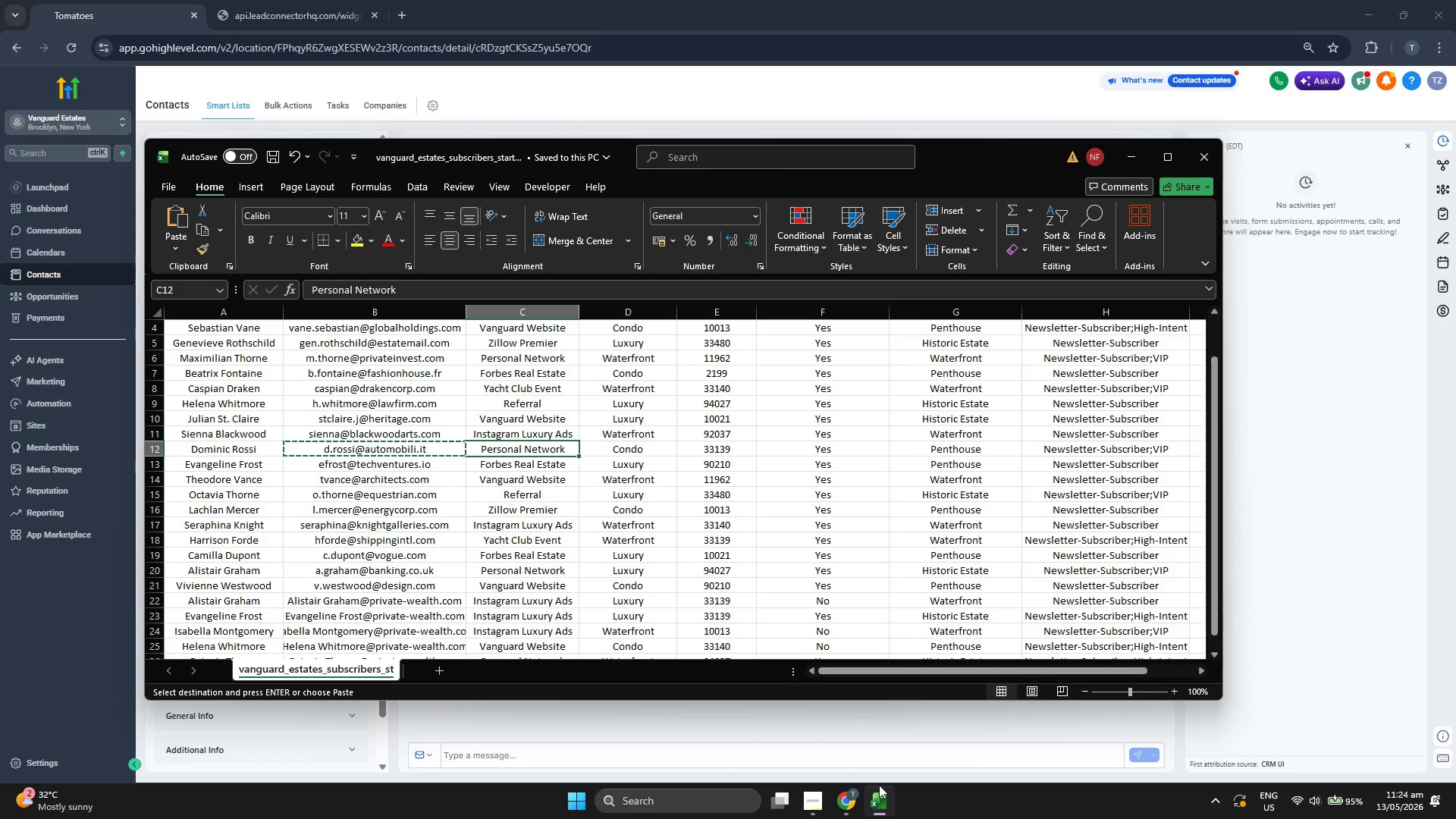 
key(Control+C)
 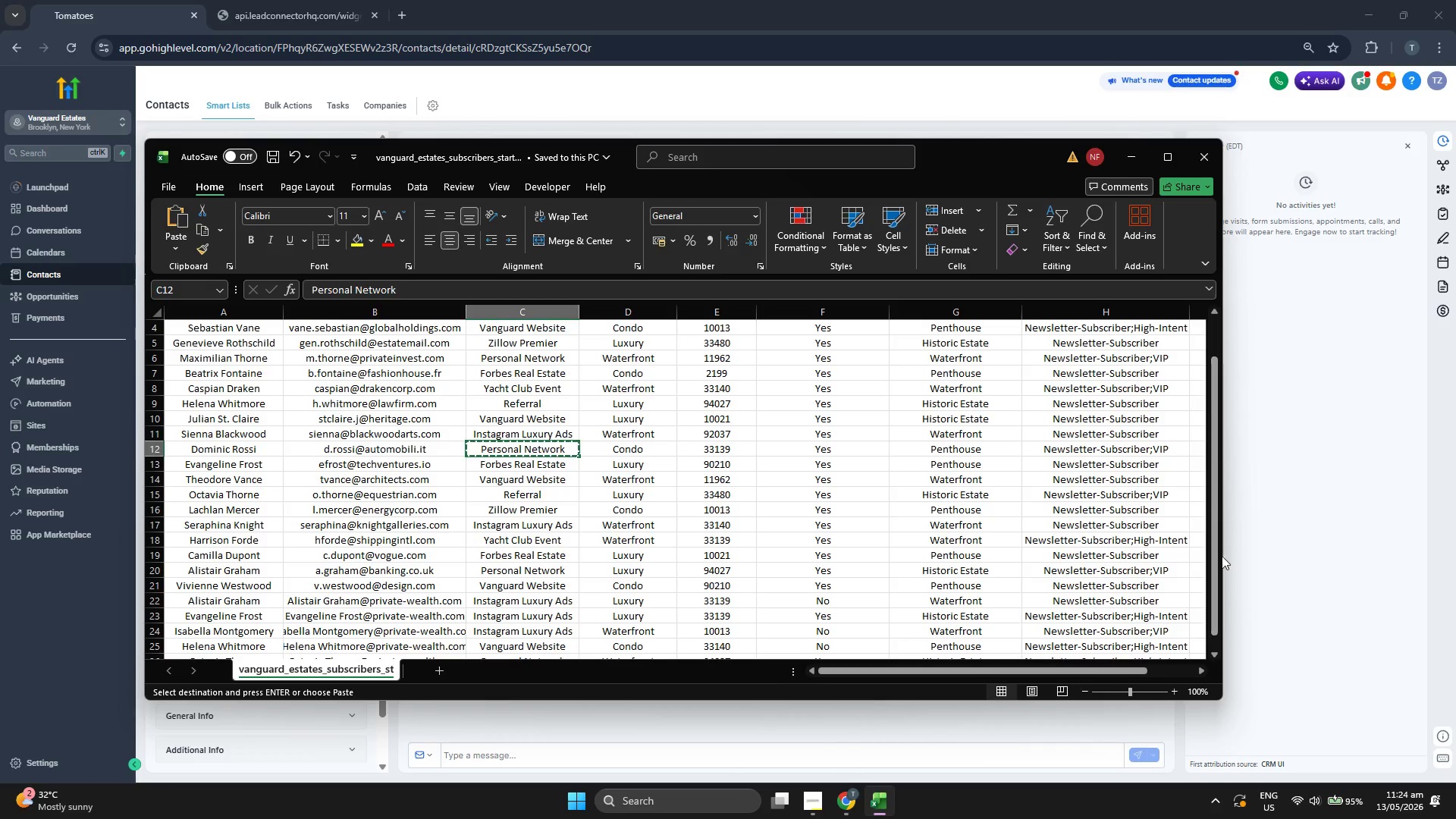 
left_click([1279, 538])
 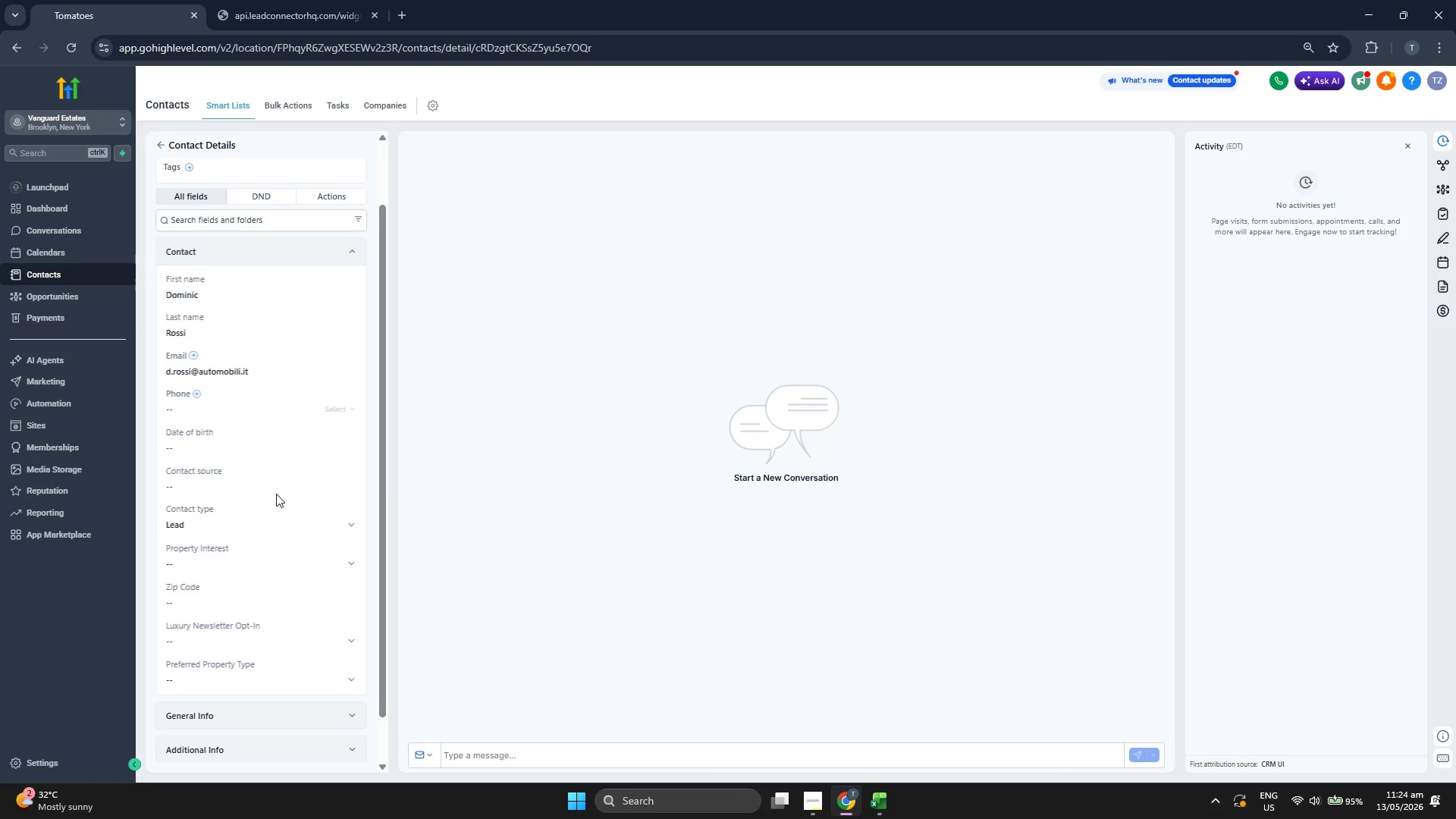 
left_click([275, 489])
 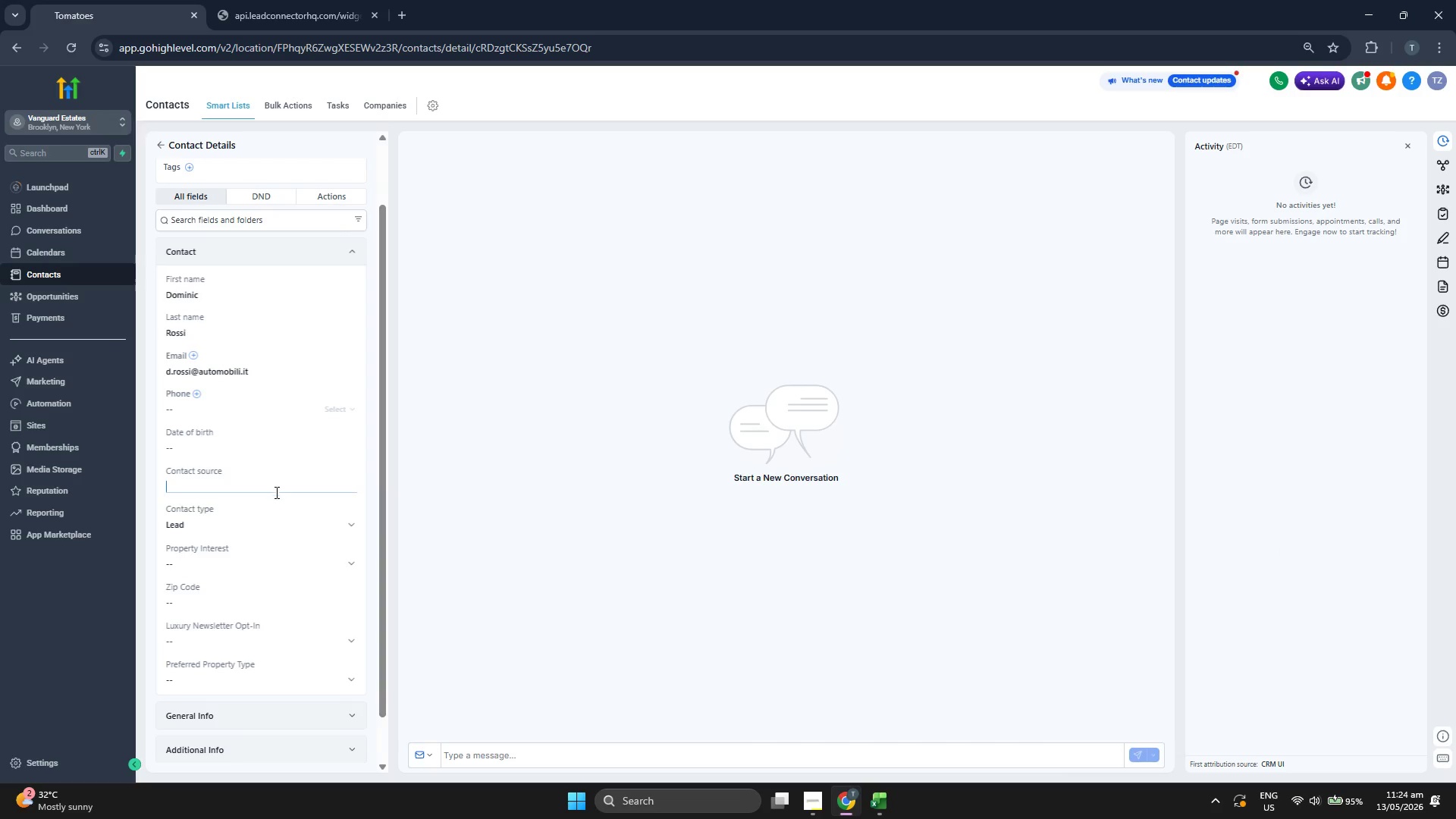 
key(Control+ControlLeft)
 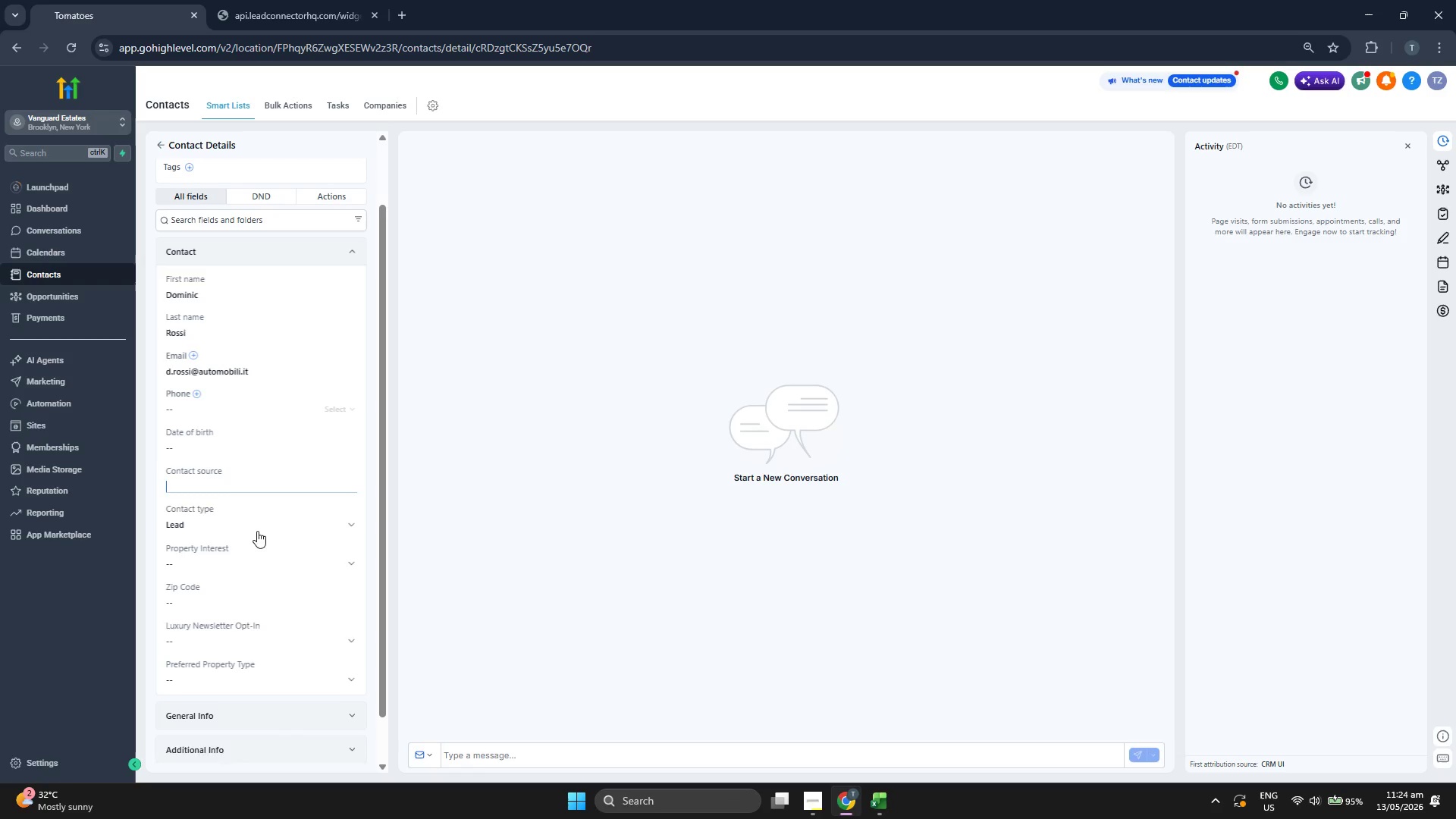 
key(Control+V)
 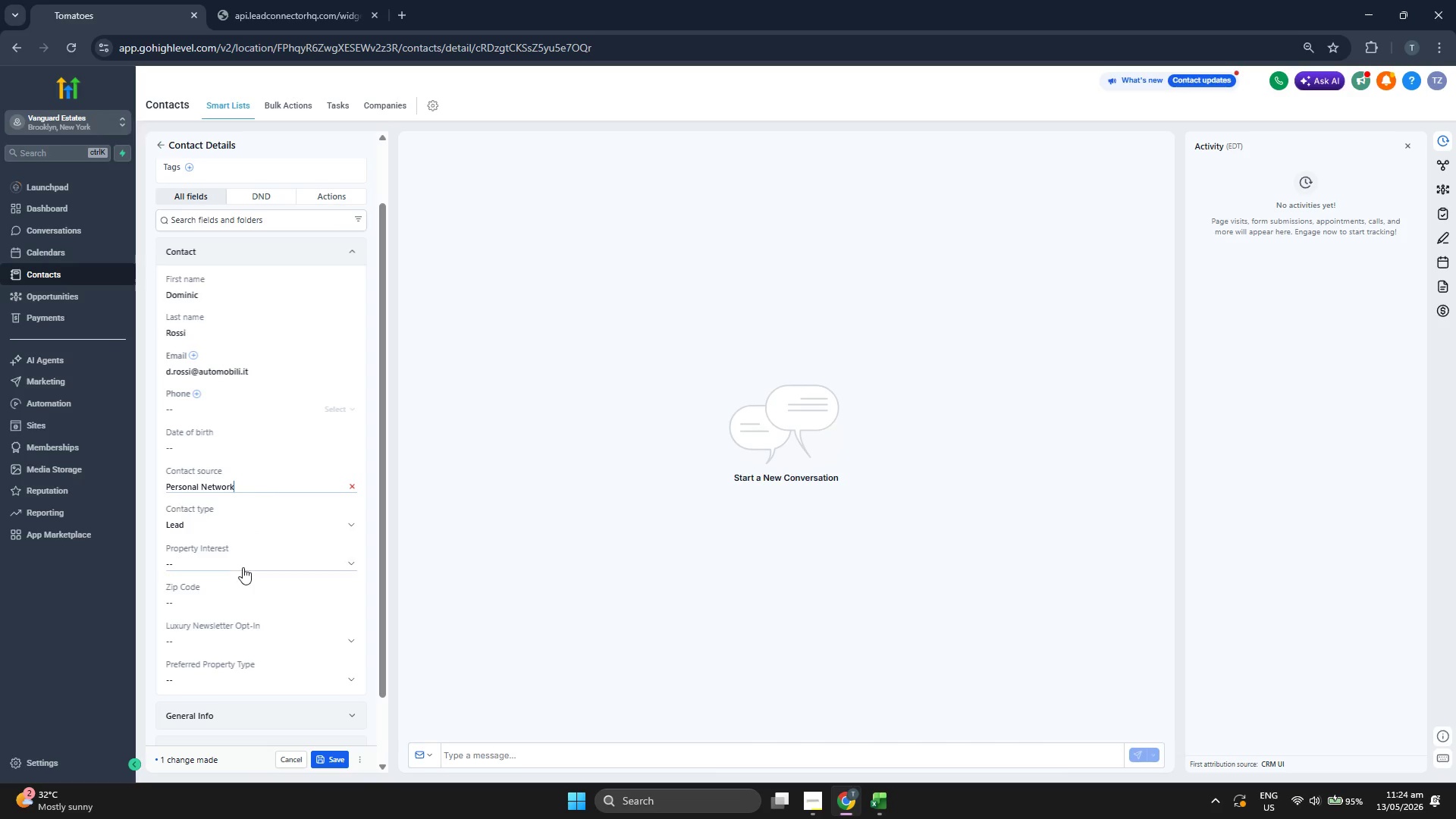 
left_click([243, 567])
 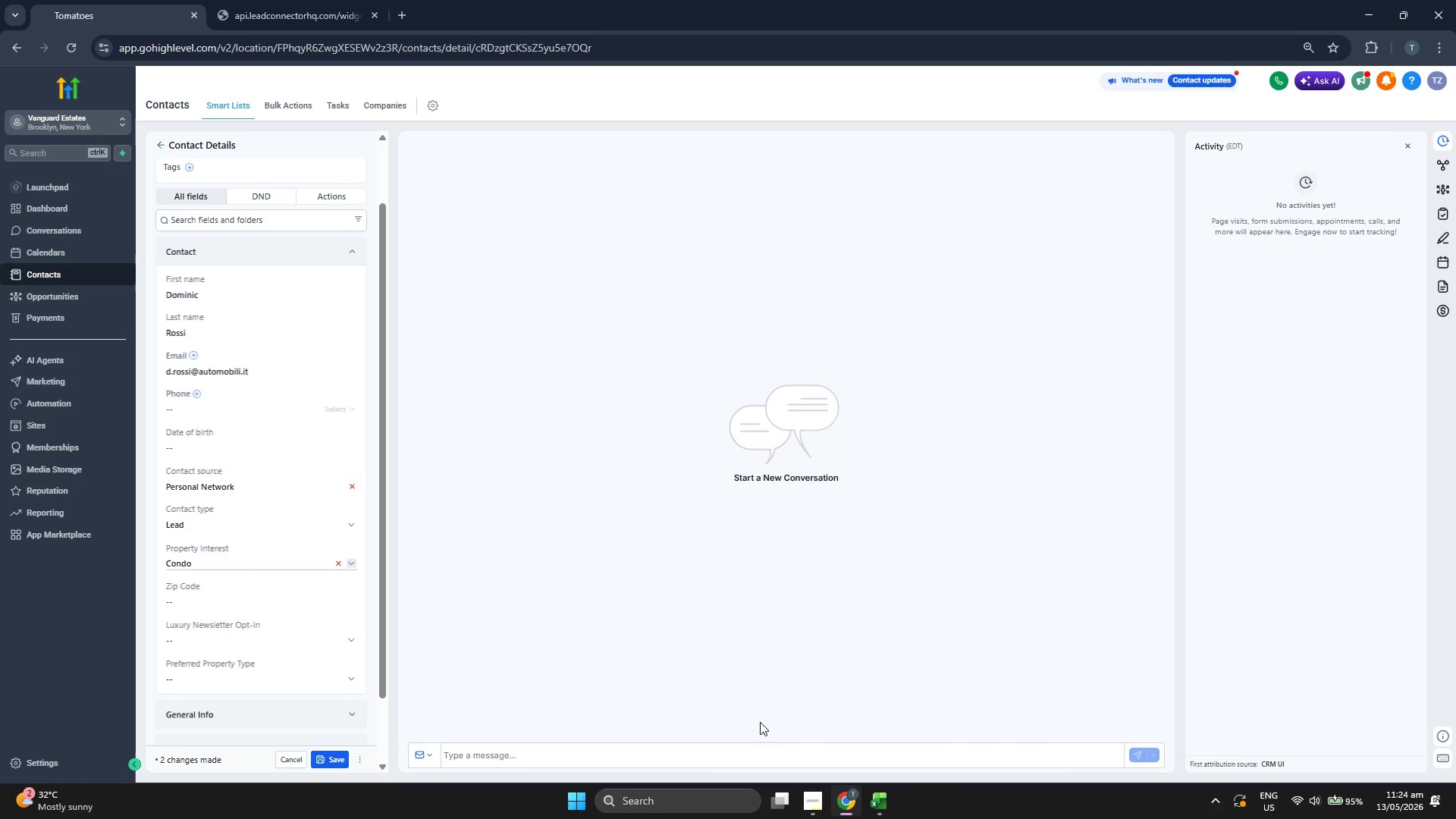 
left_click([879, 803])
 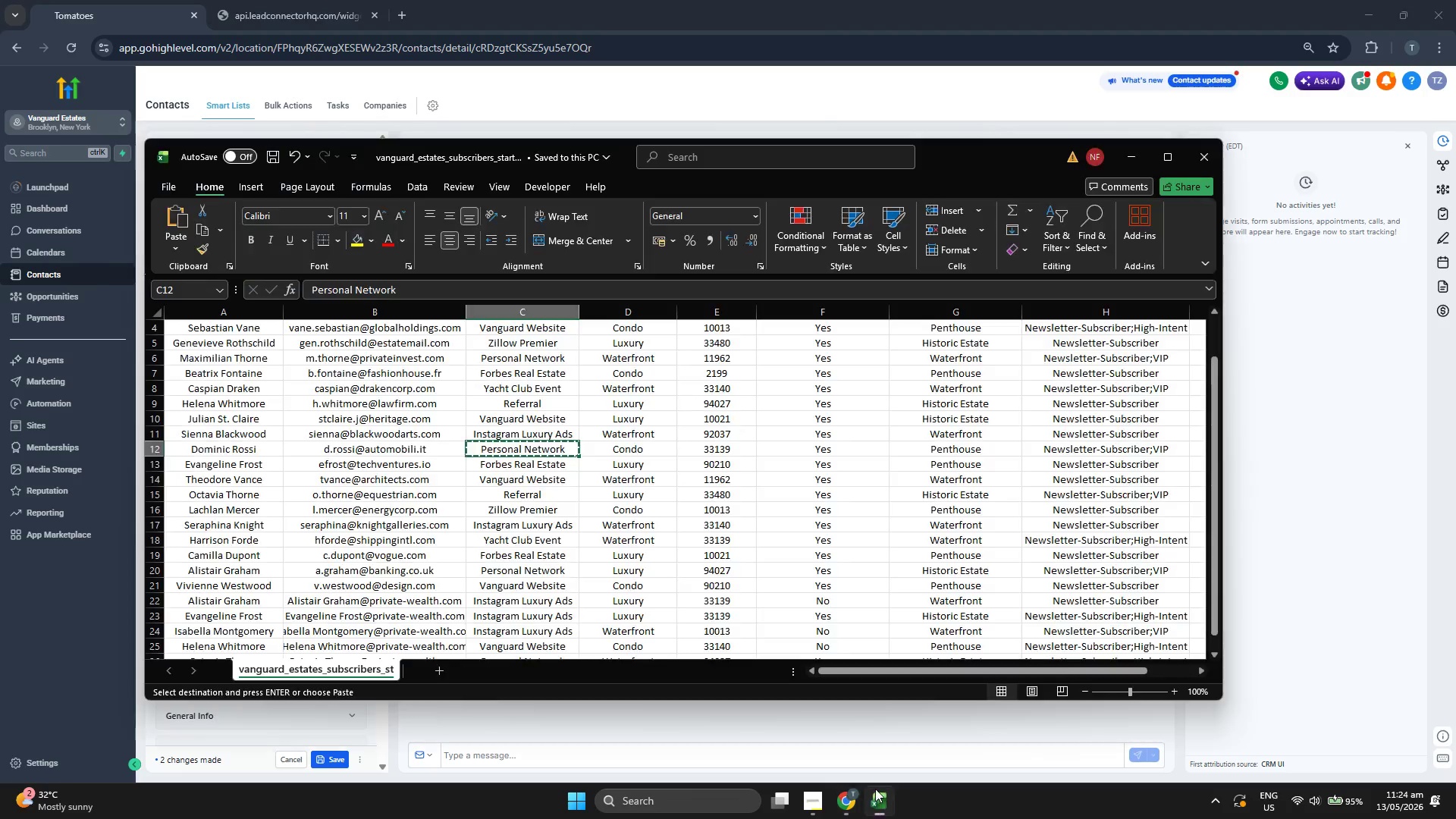 
key(ArrowRight)
 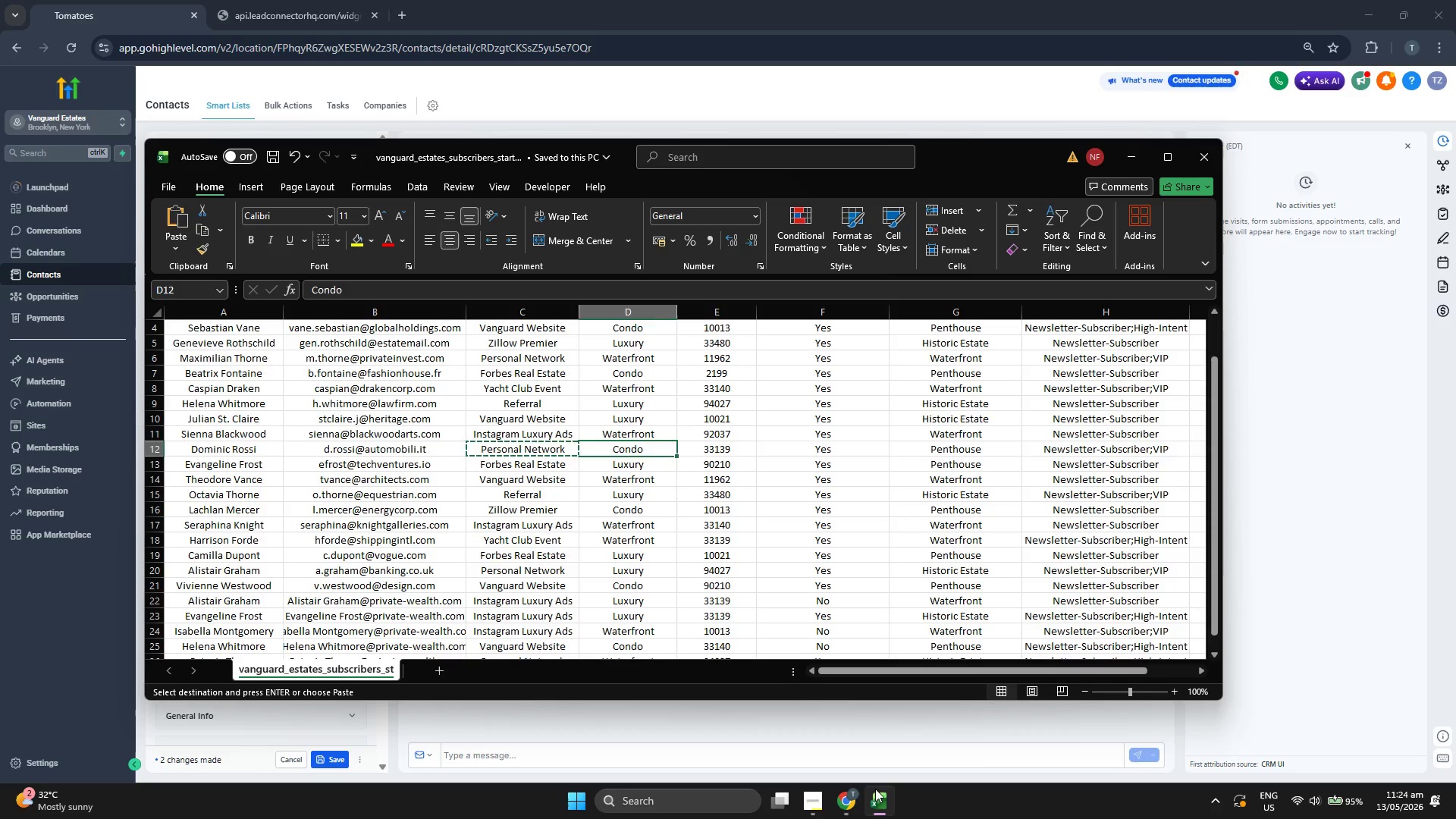 
key(ArrowRight)
 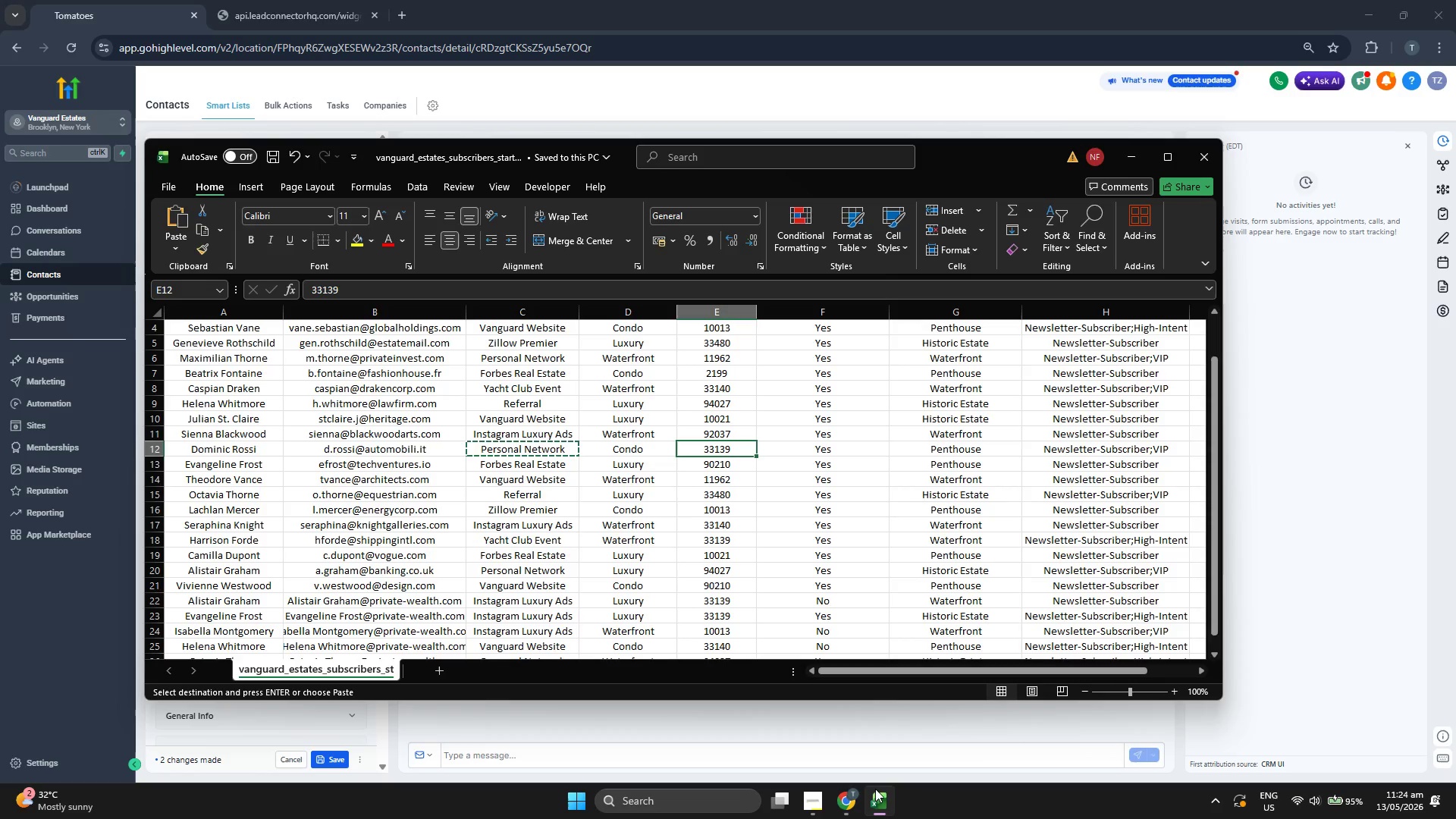 
key(Control+ControlLeft)
 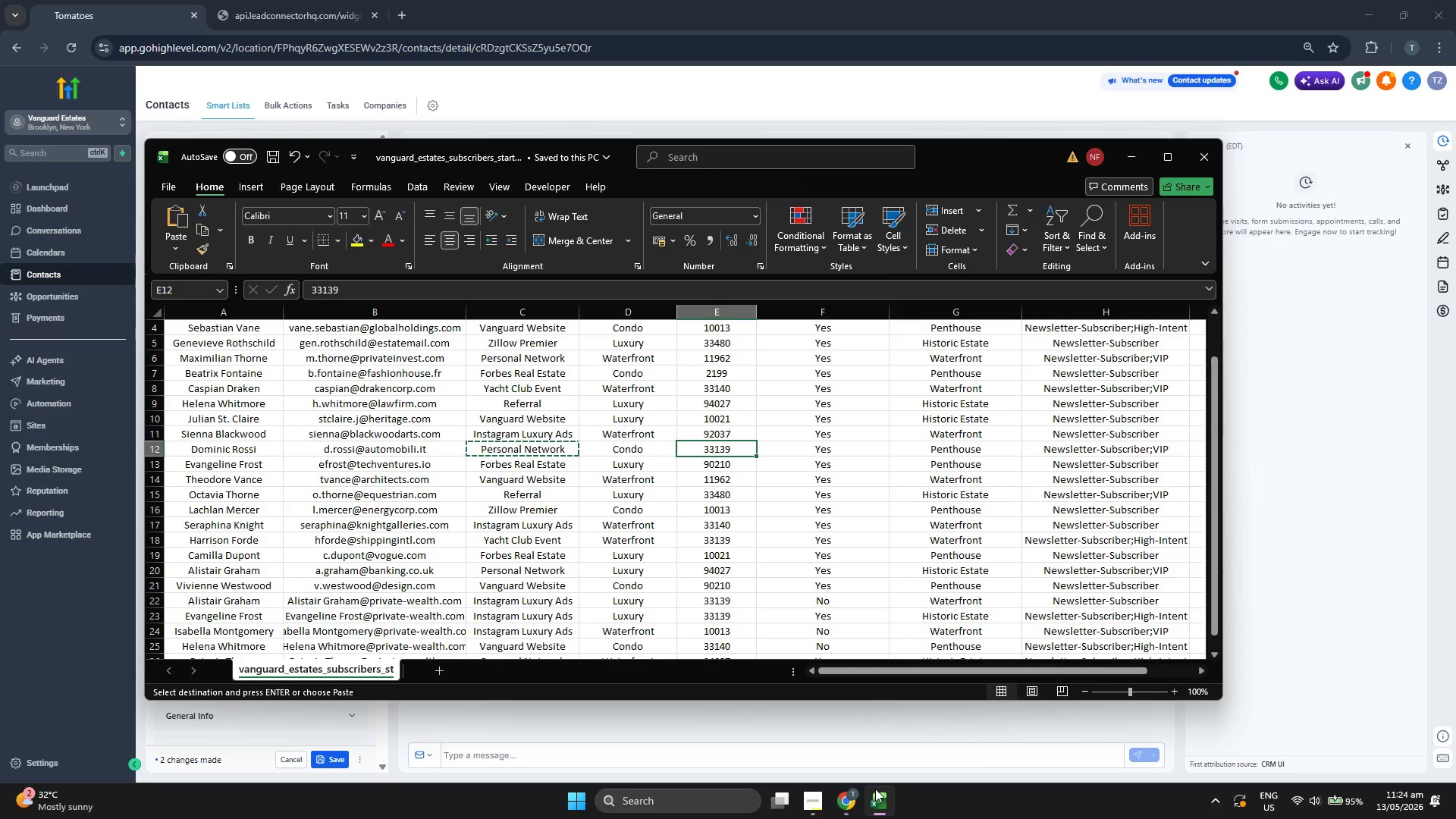 
key(Control+Shift+ShiftLeft)
 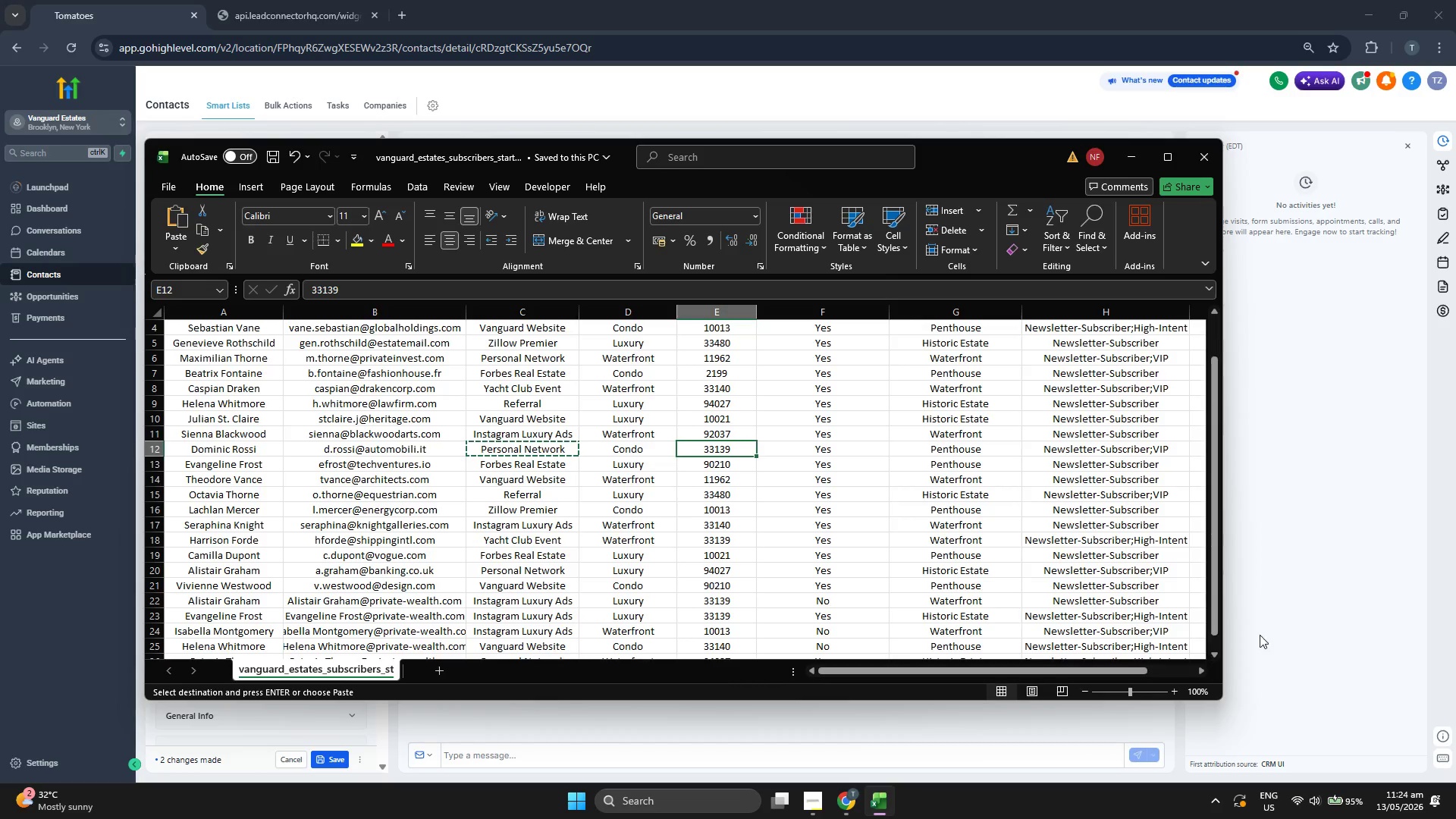 
key(Control+Shift+C)
 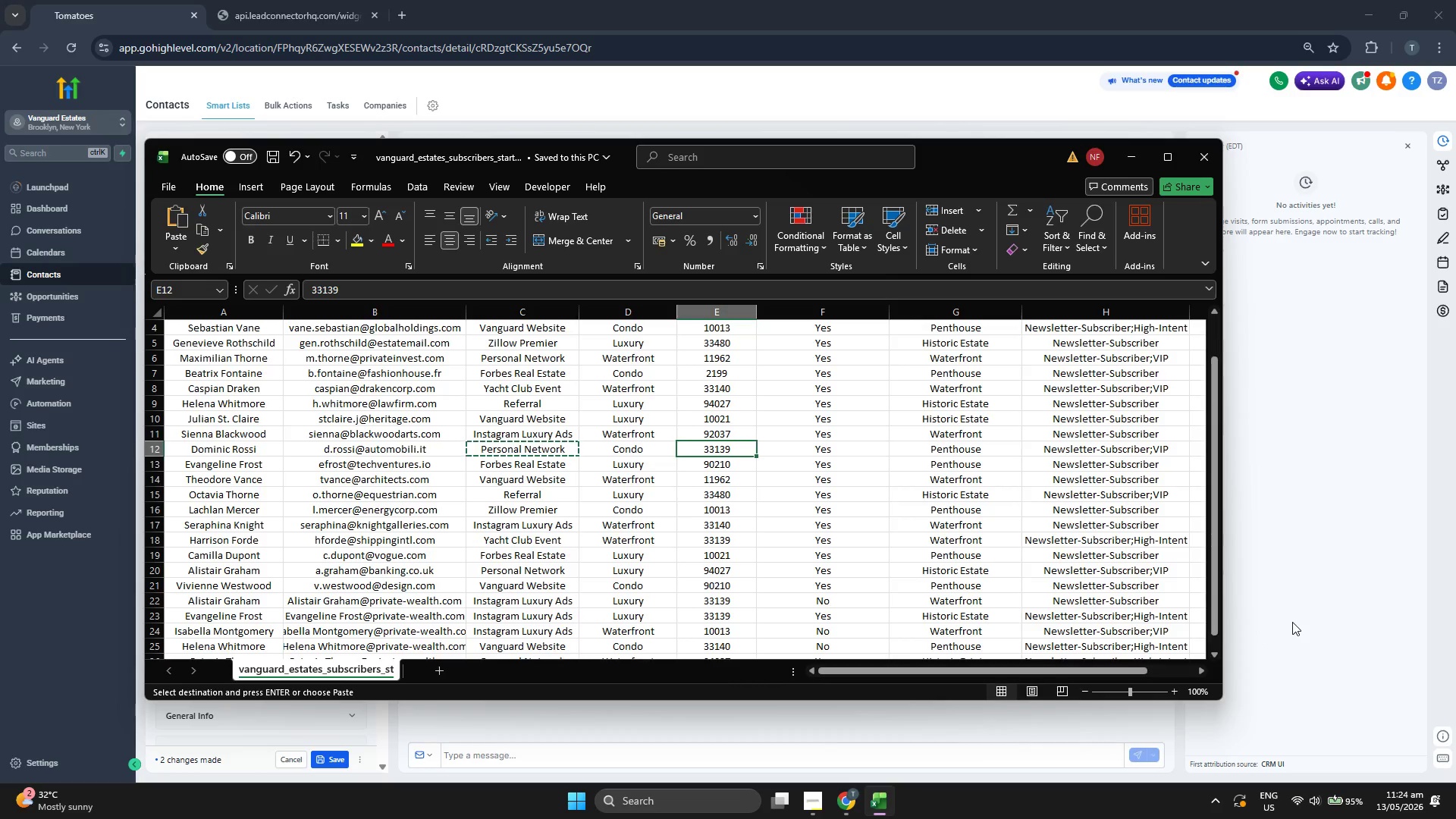 
hold_key(key=ControlLeft, duration=0.41)
 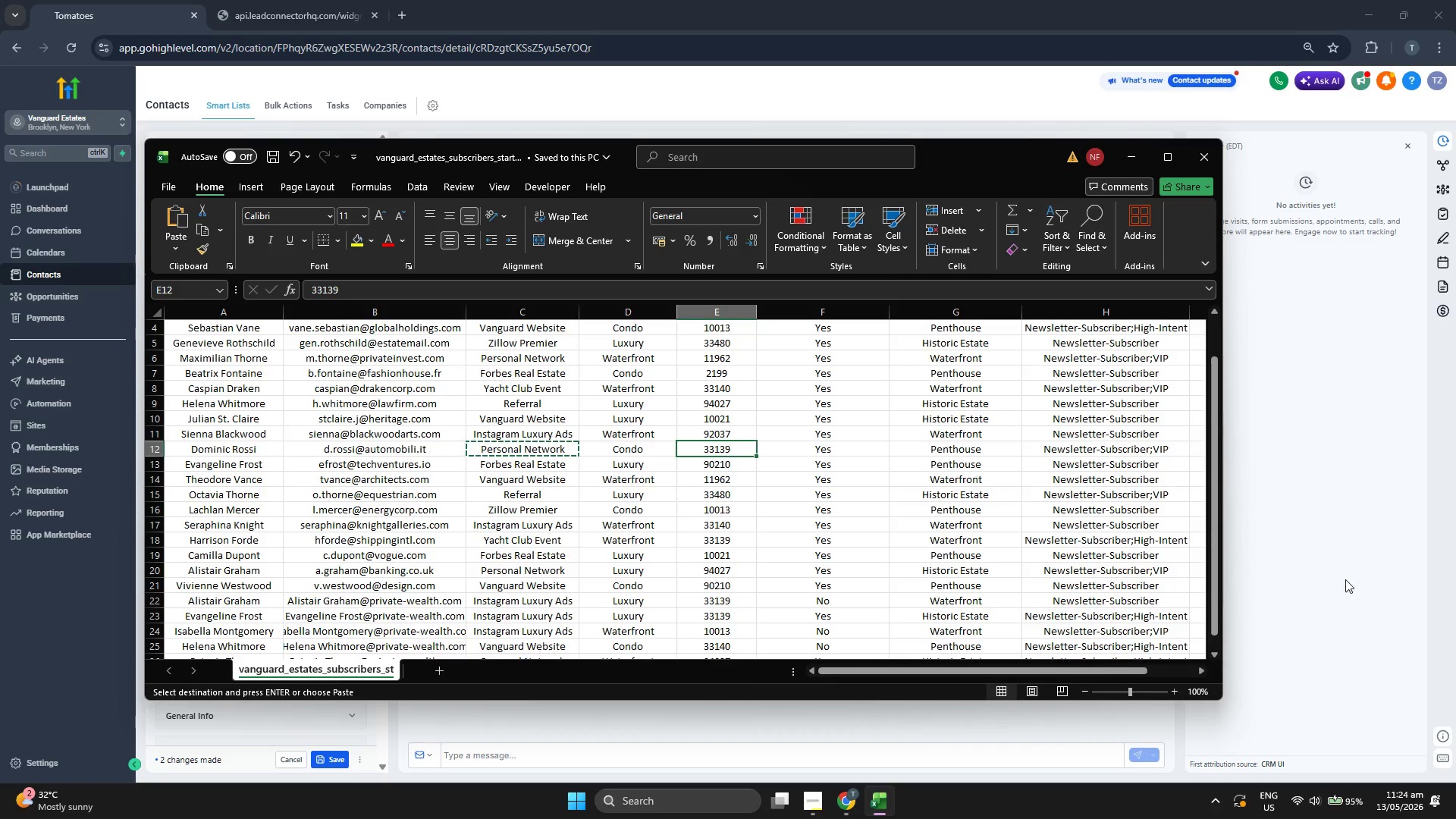 
key(Control+C)
 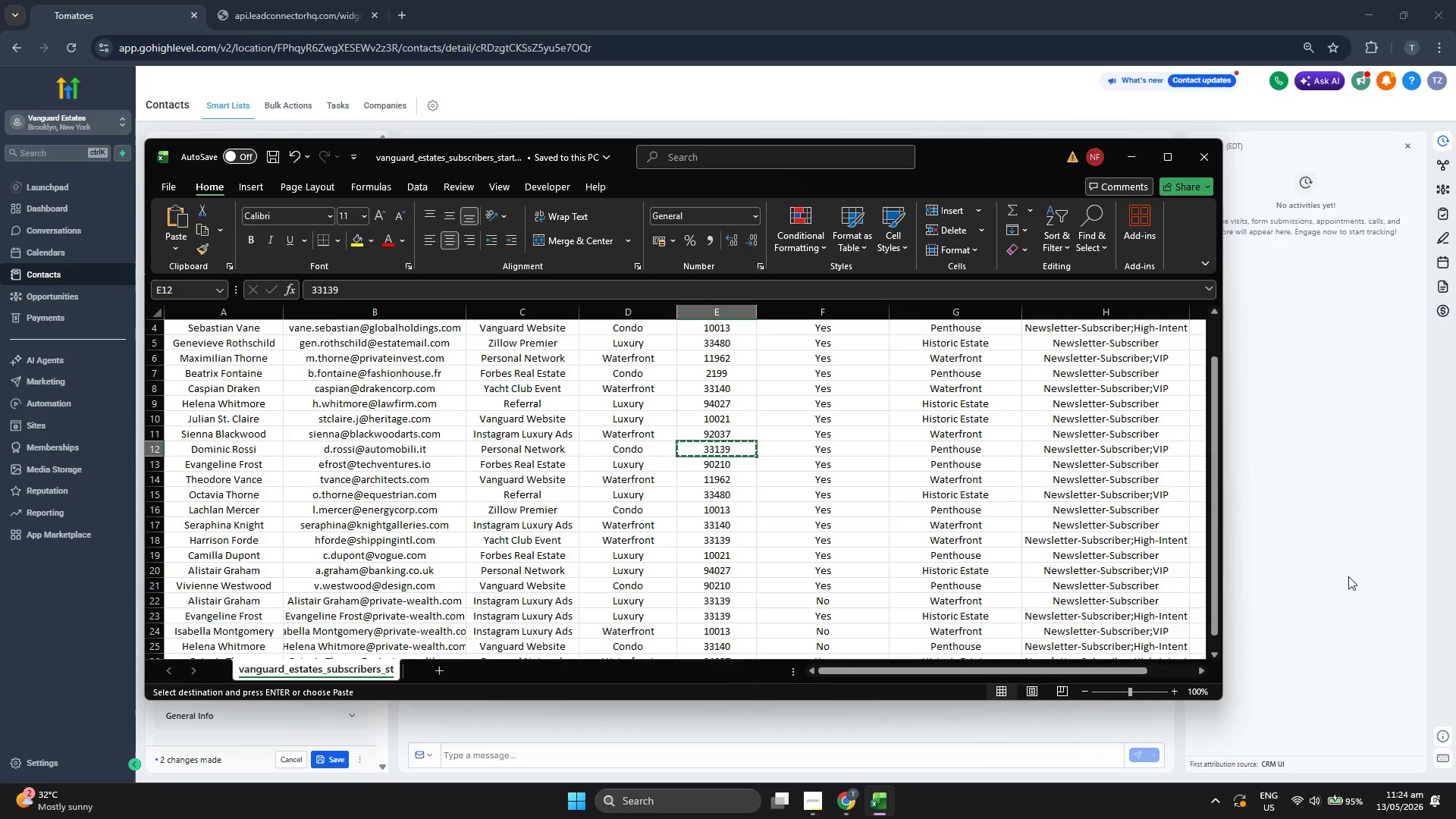 
left_click([1348, 576])
 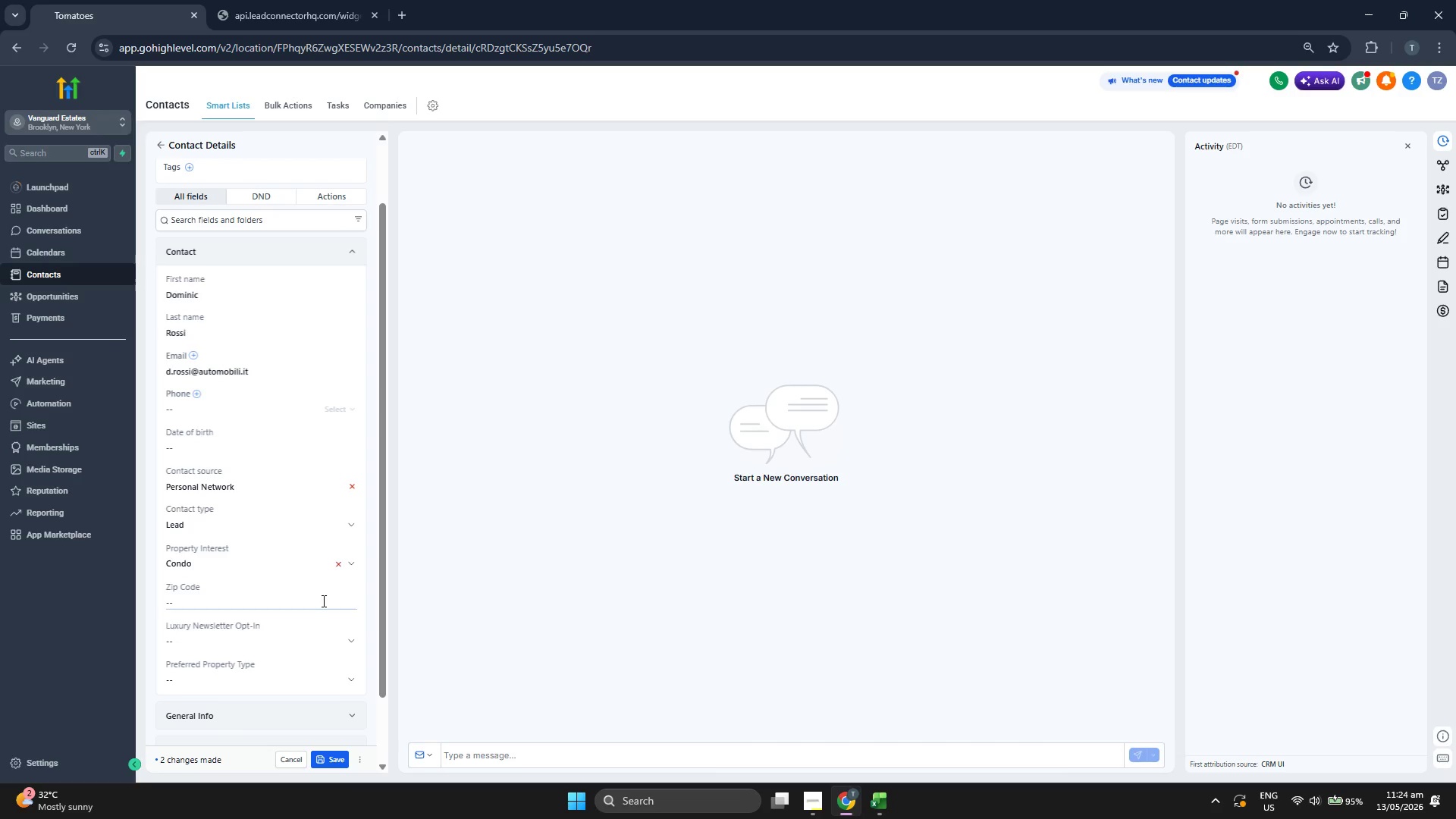 
left_click([317, 601])
 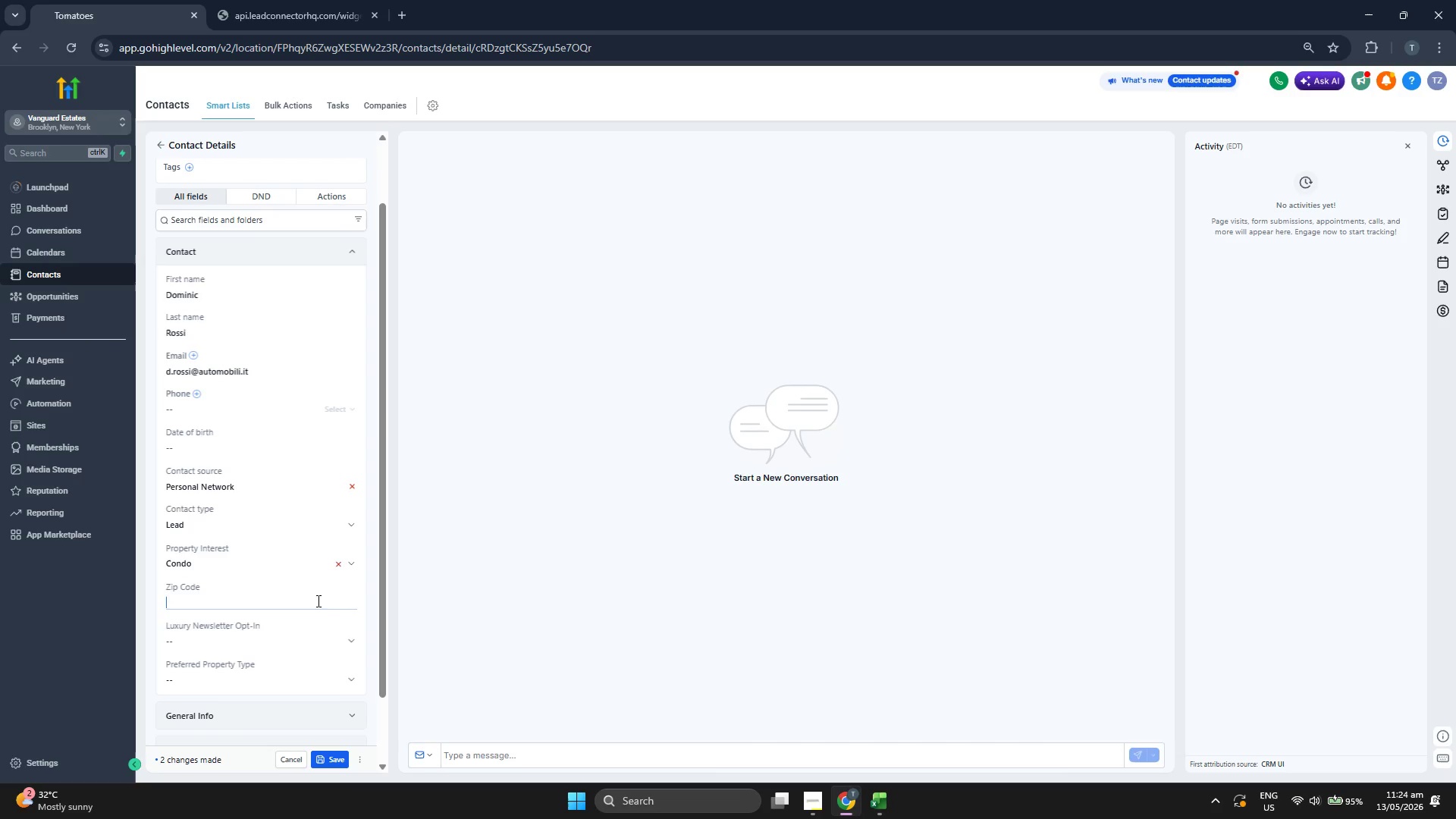 
key(Control+ControlLeft)
 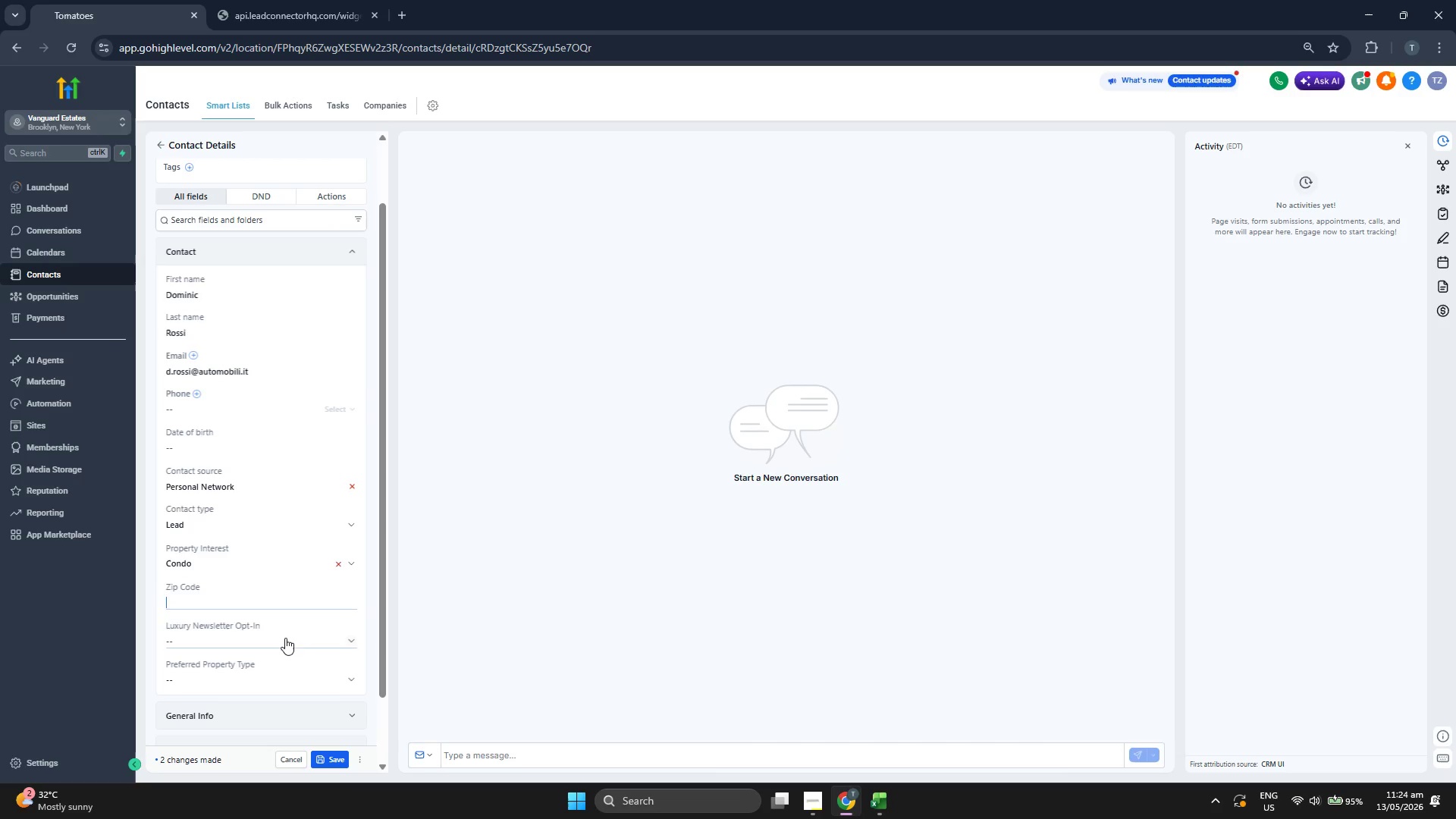 
key(Control+V)
 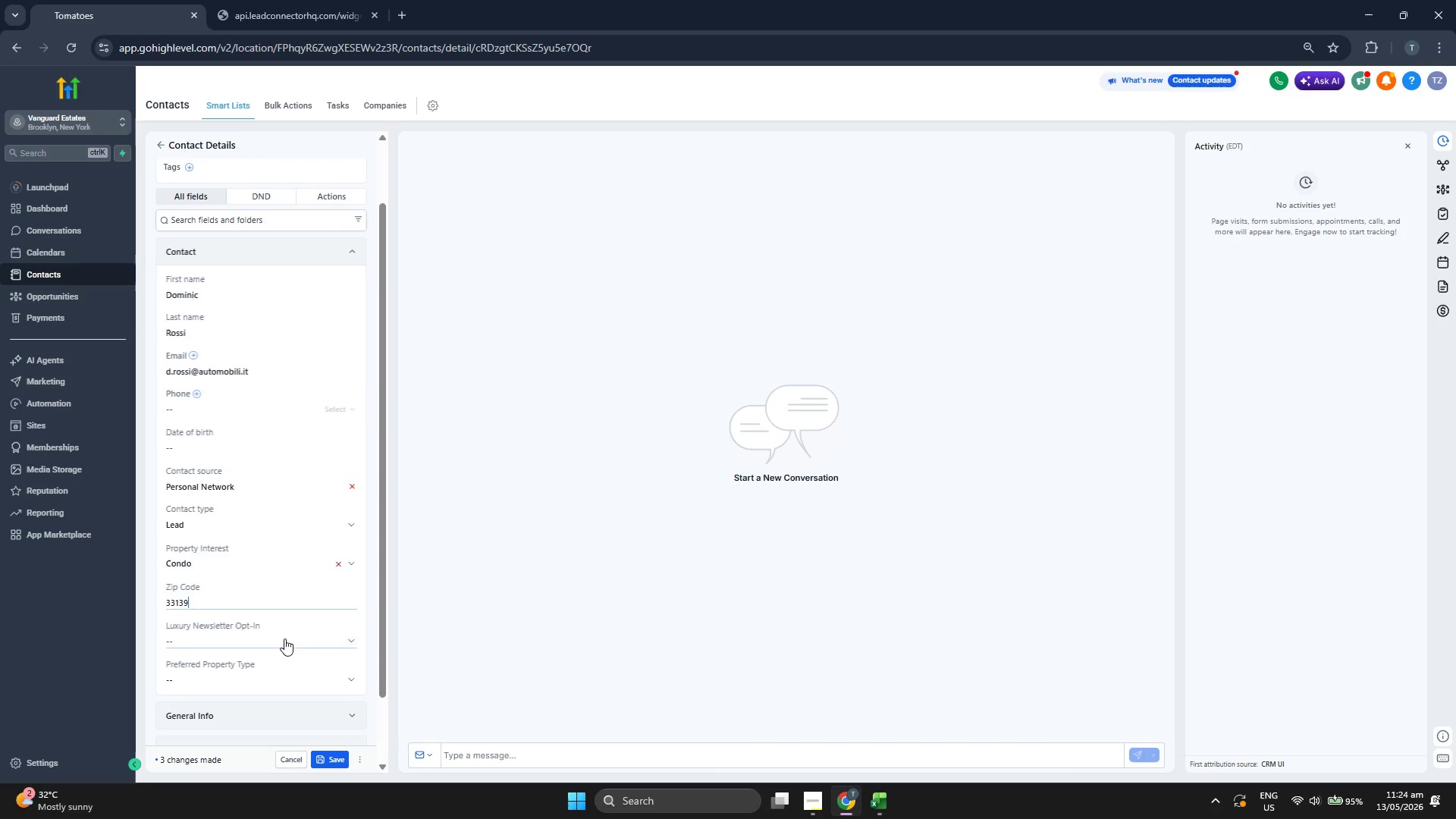 
left_click([284, 639])
 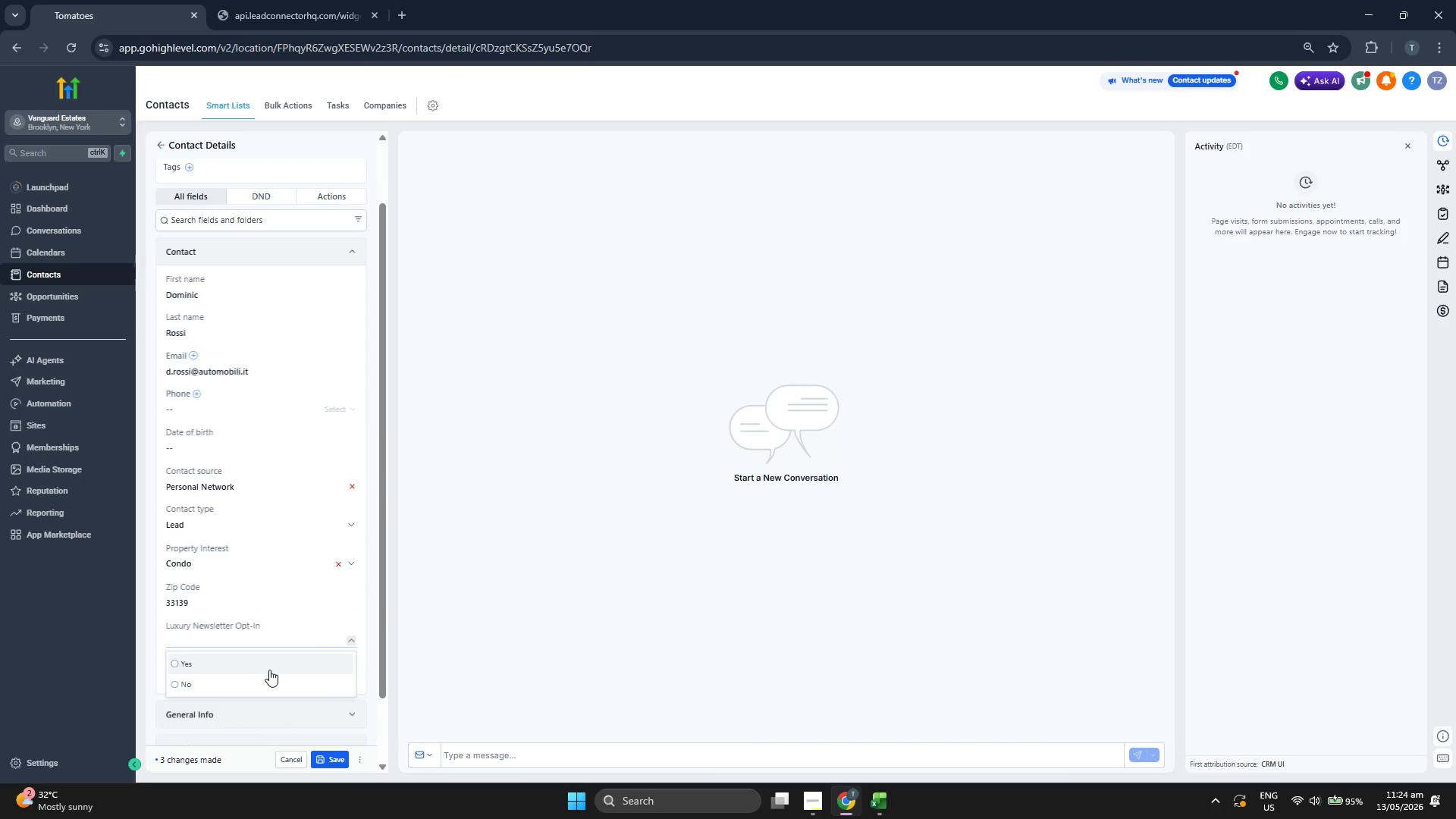 
left_click([269, 666])
 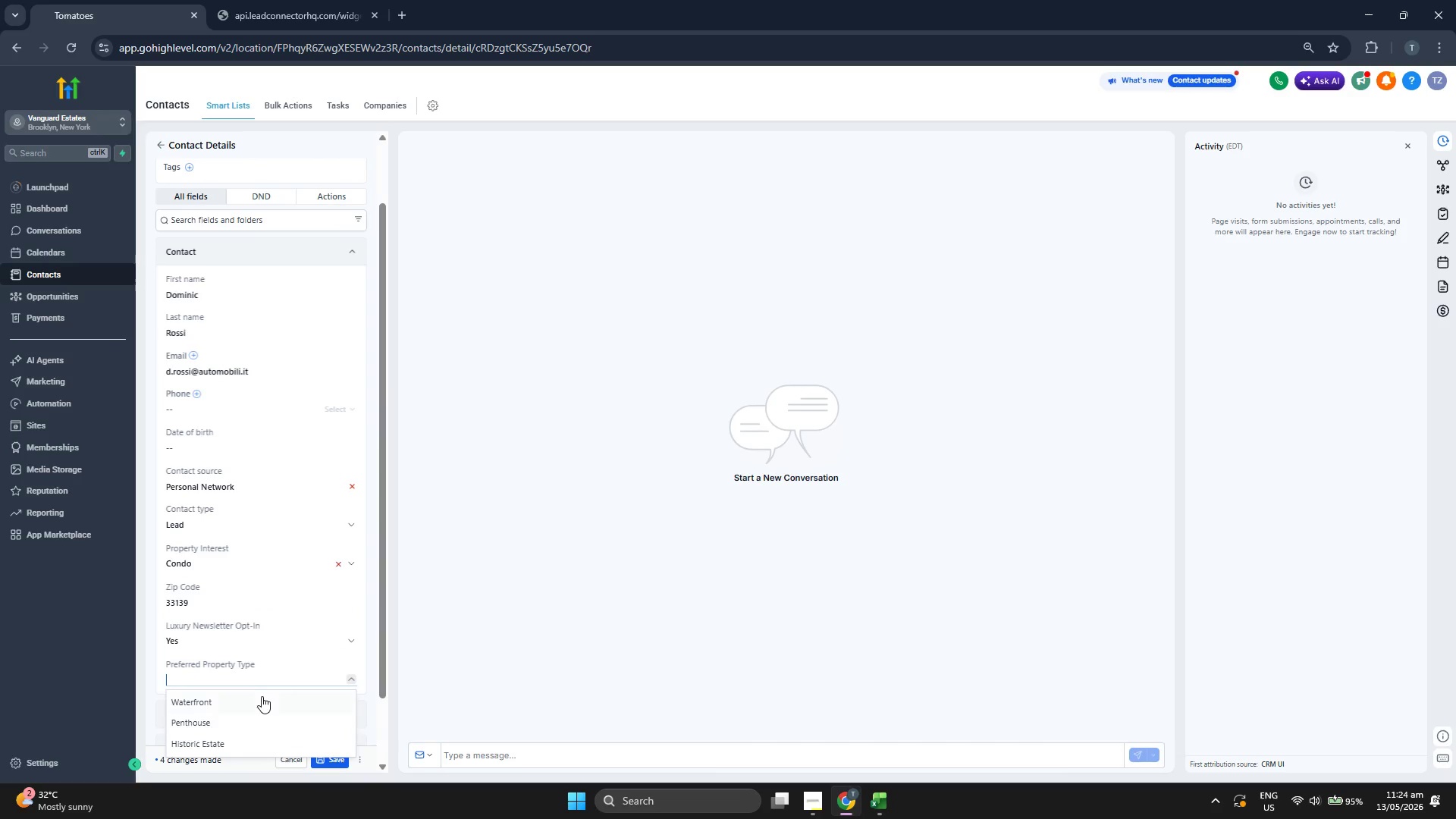 
left_click([259, 720])
 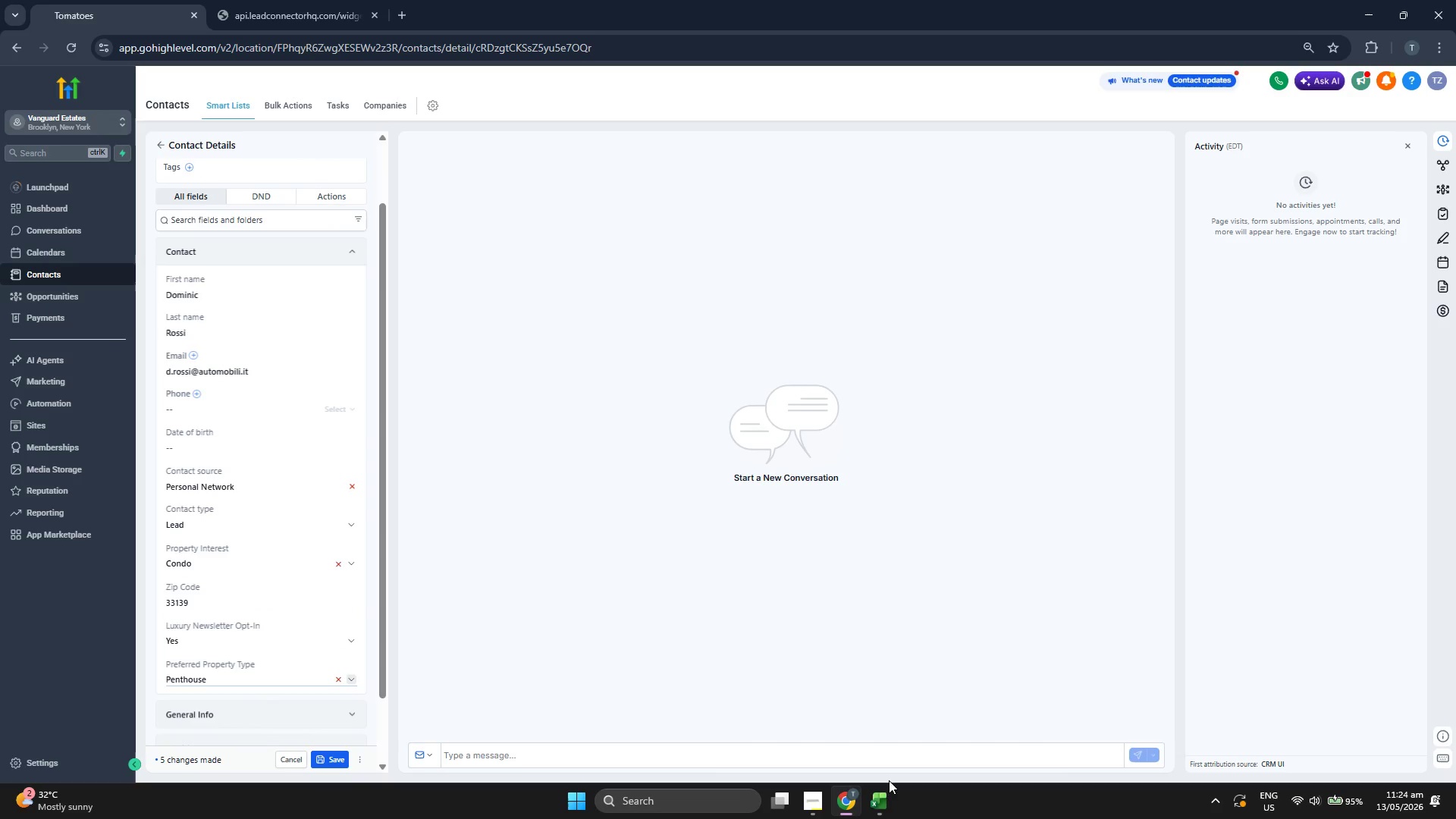 
left_click([885, 796])
 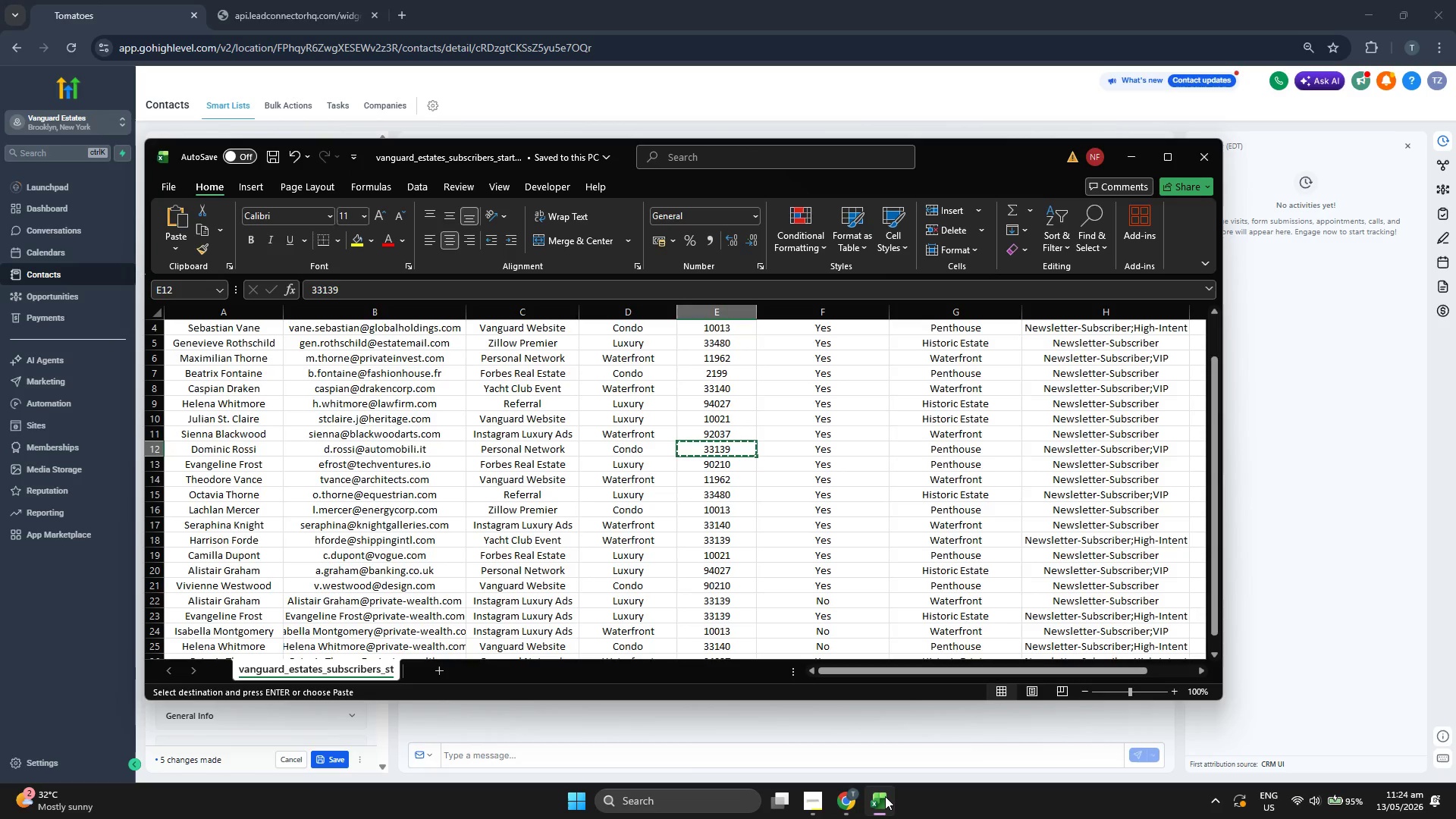 
left_click([885, 796])
 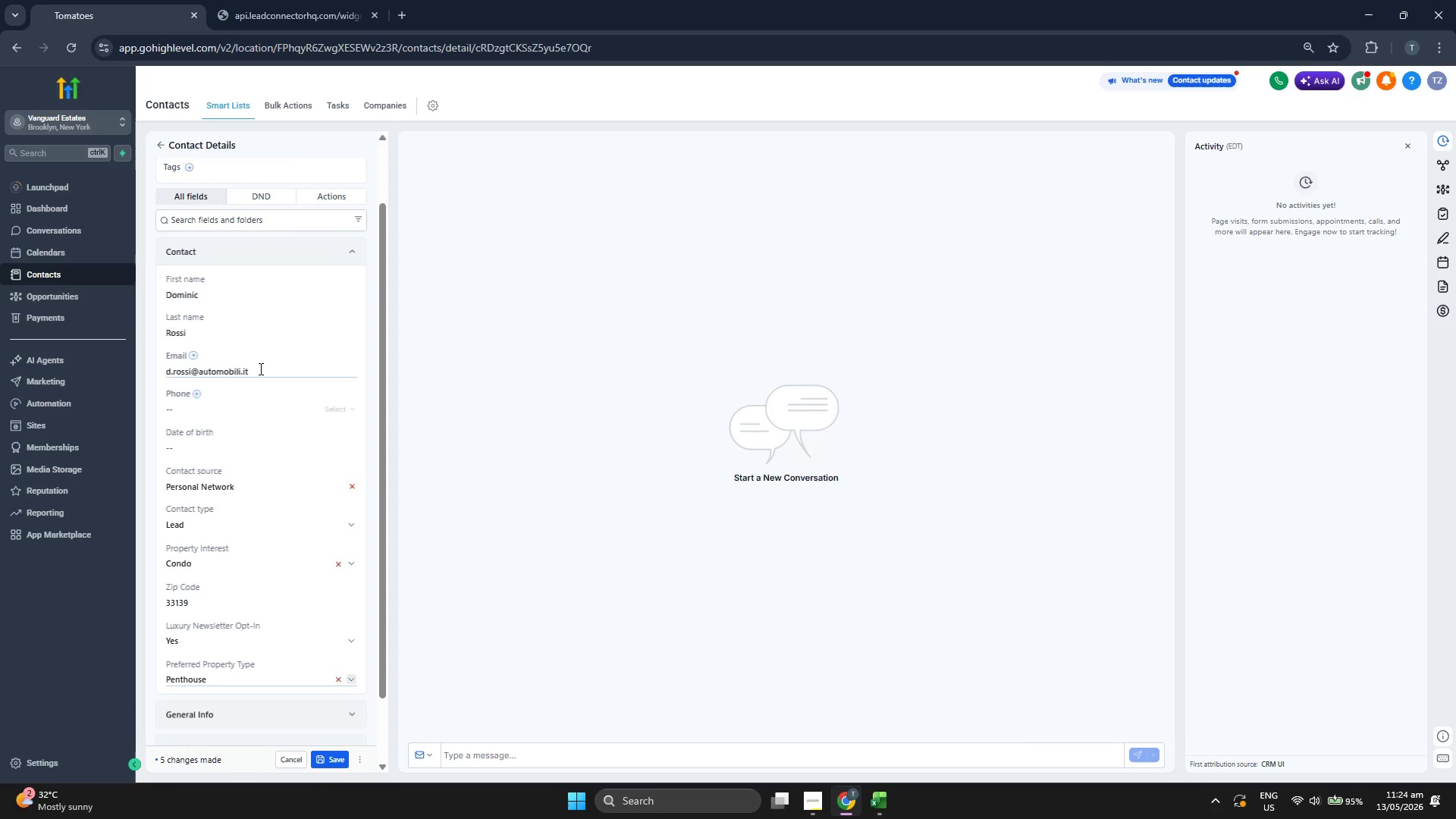 
scroll: coordinate [256, 360], scroll_direction: up, amount: 2.0
 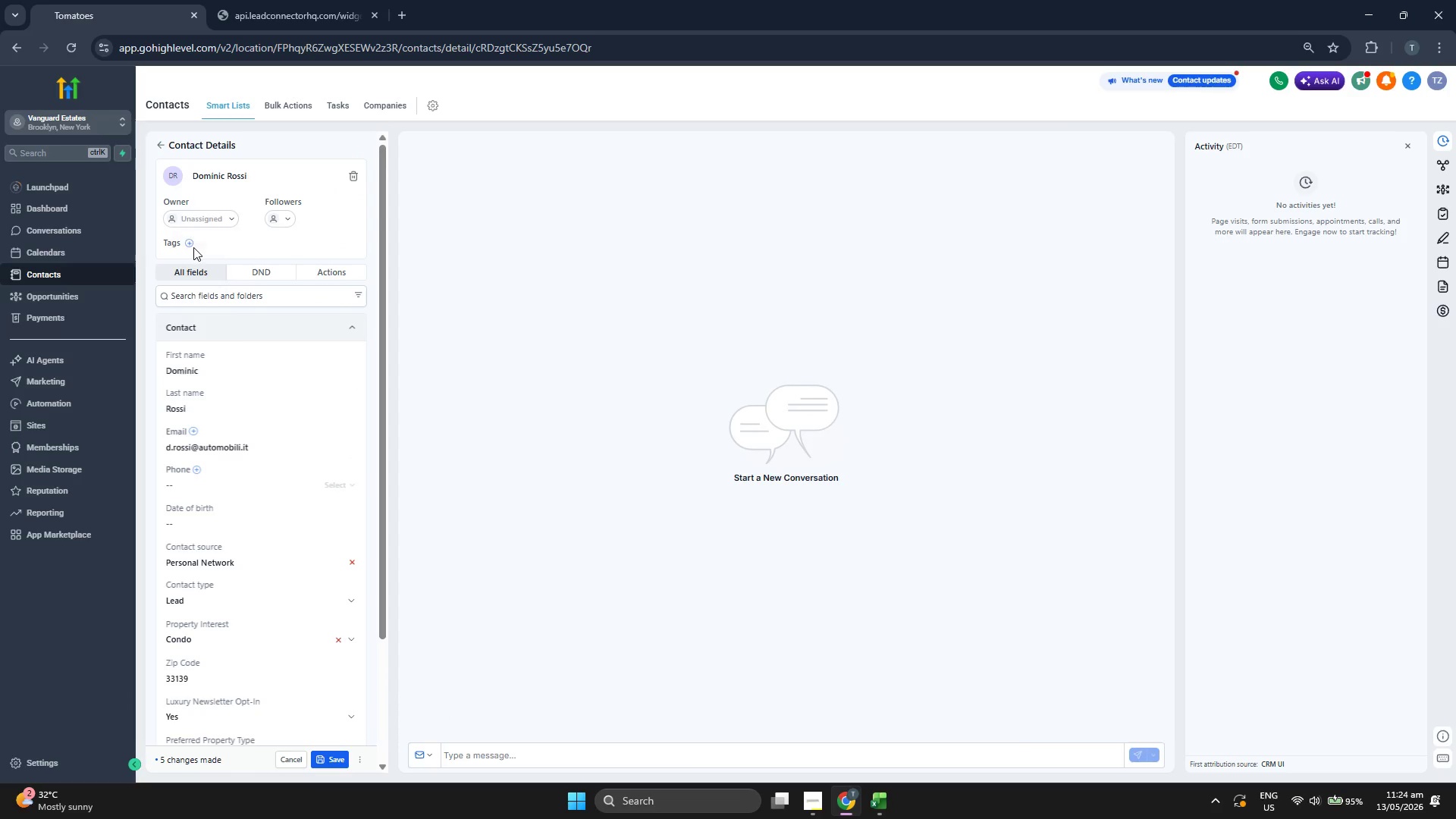 
left_click([191, 246])
 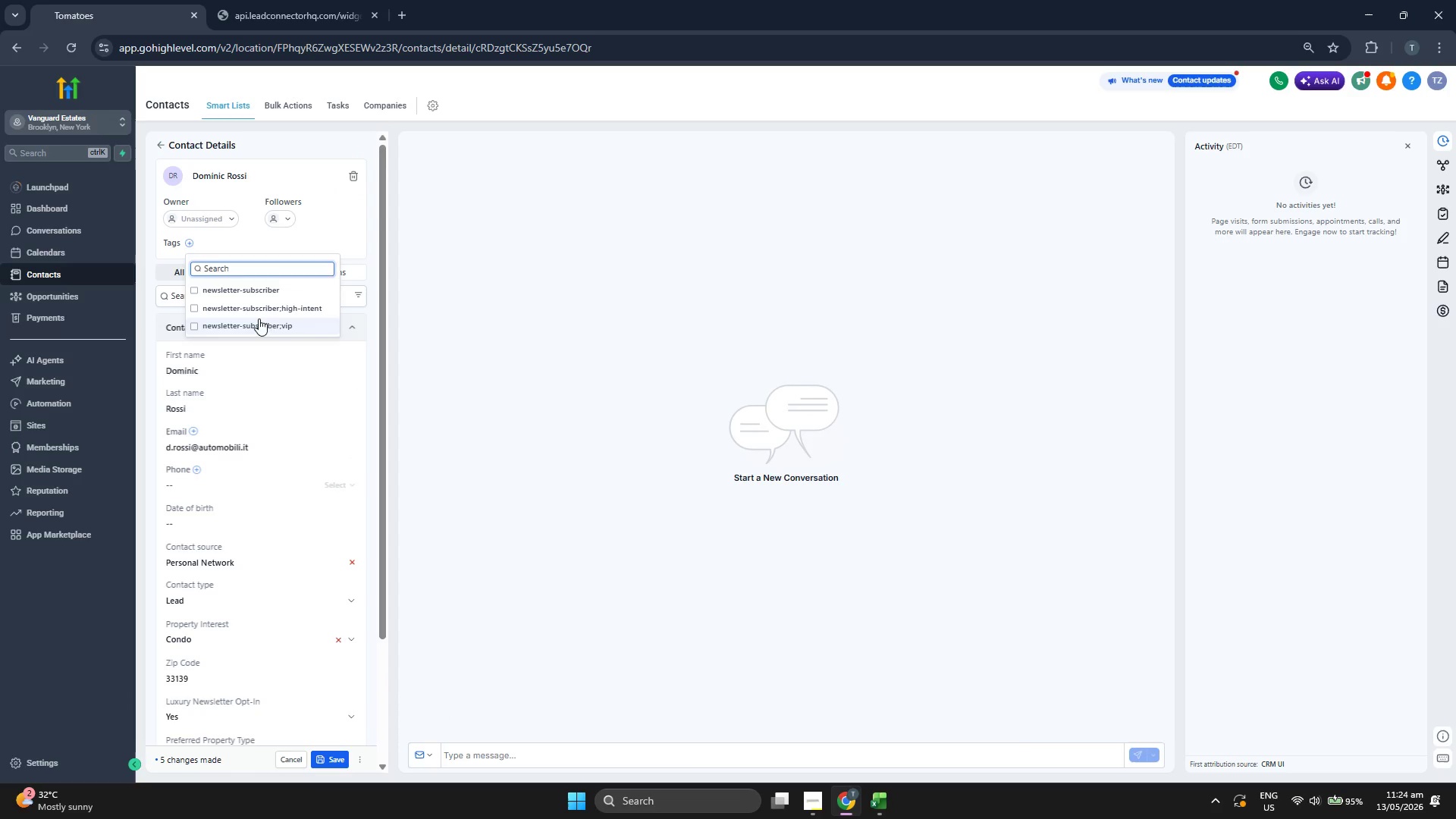 
double_click([359, 258])
 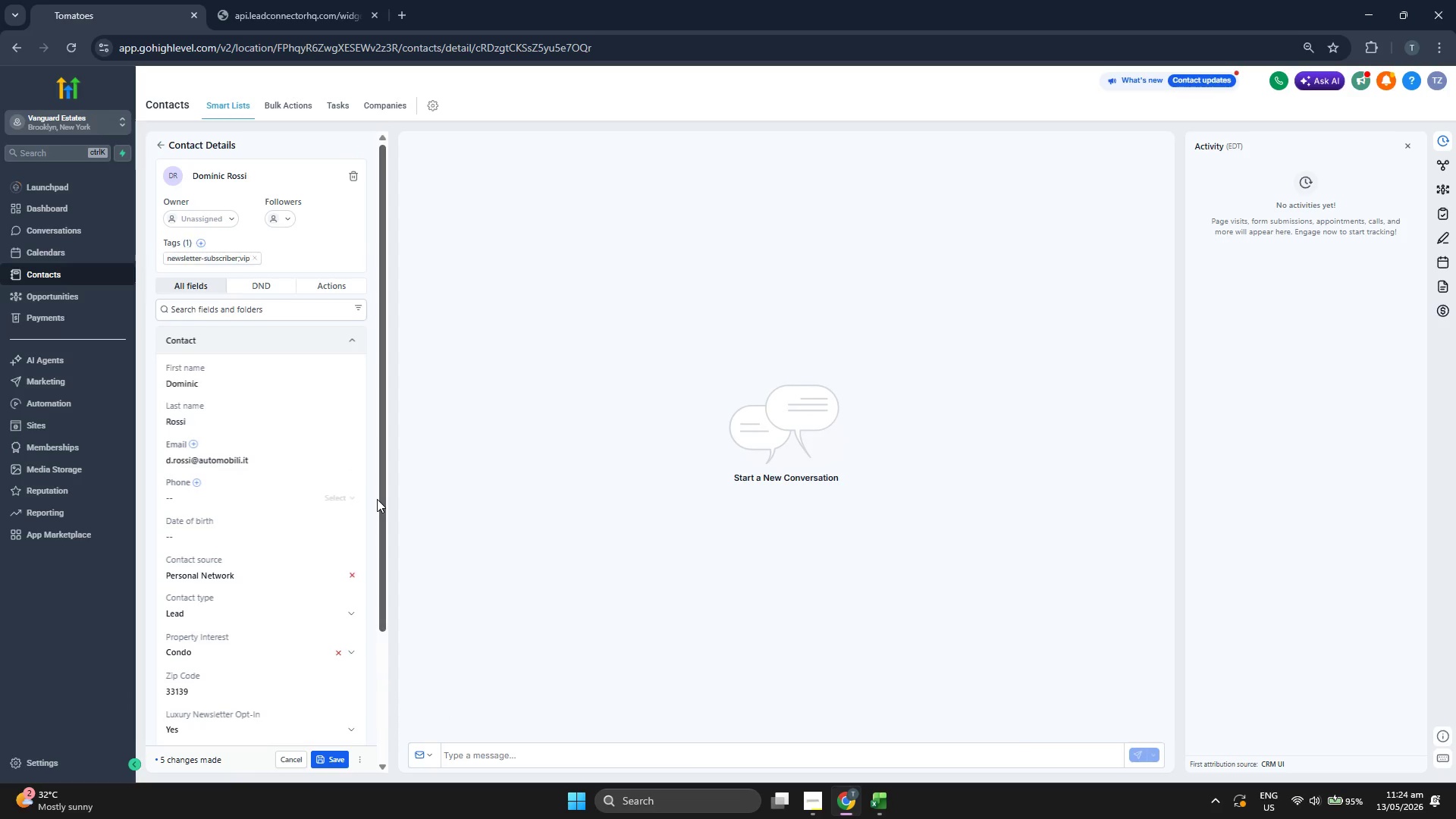 
scroll: coordinate [377, 502], scroll_direction: down, amount: 4.0
 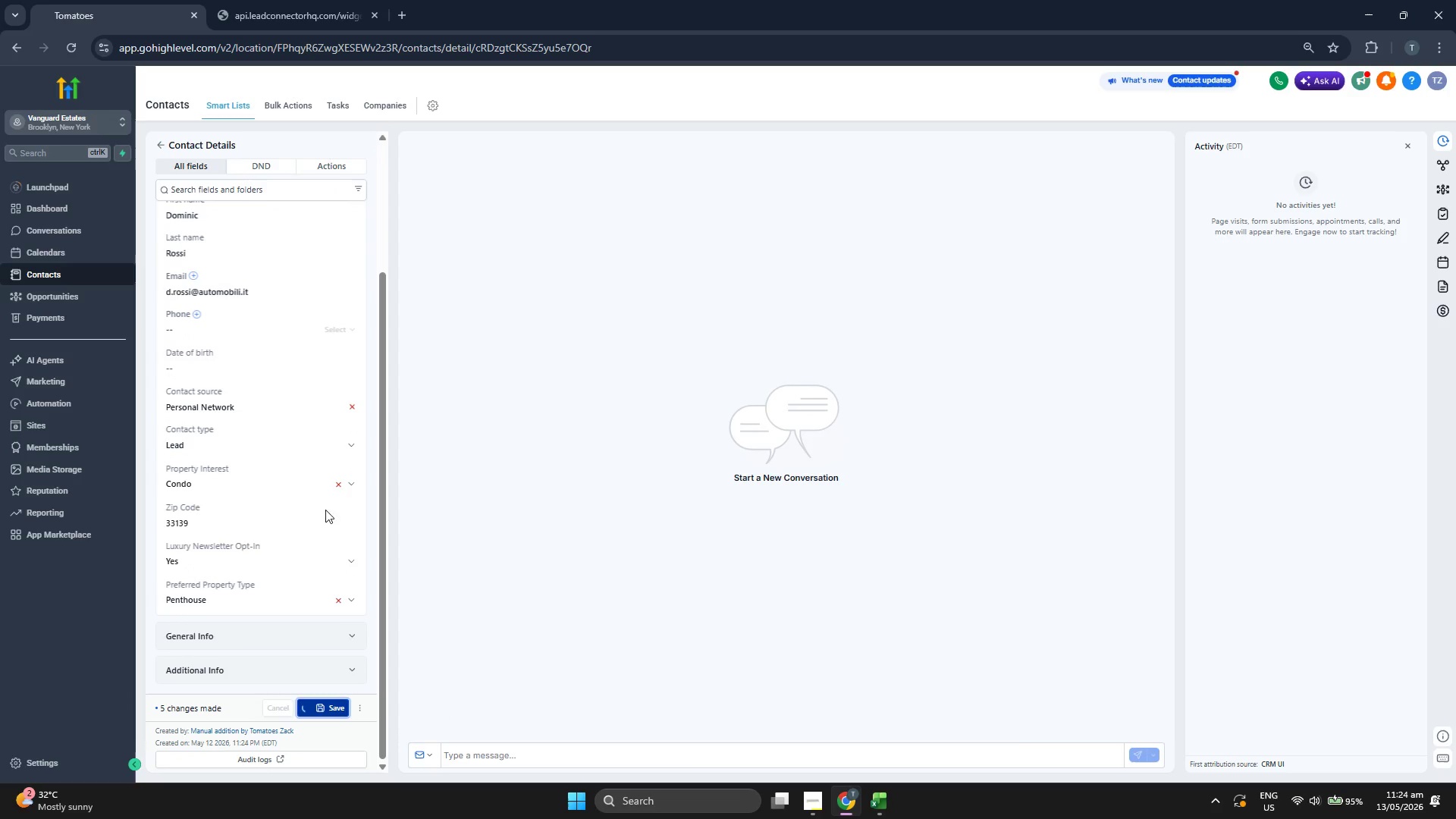 
scroll: coordinate [311, 486], scroll_direction: up, amount: 1.0
 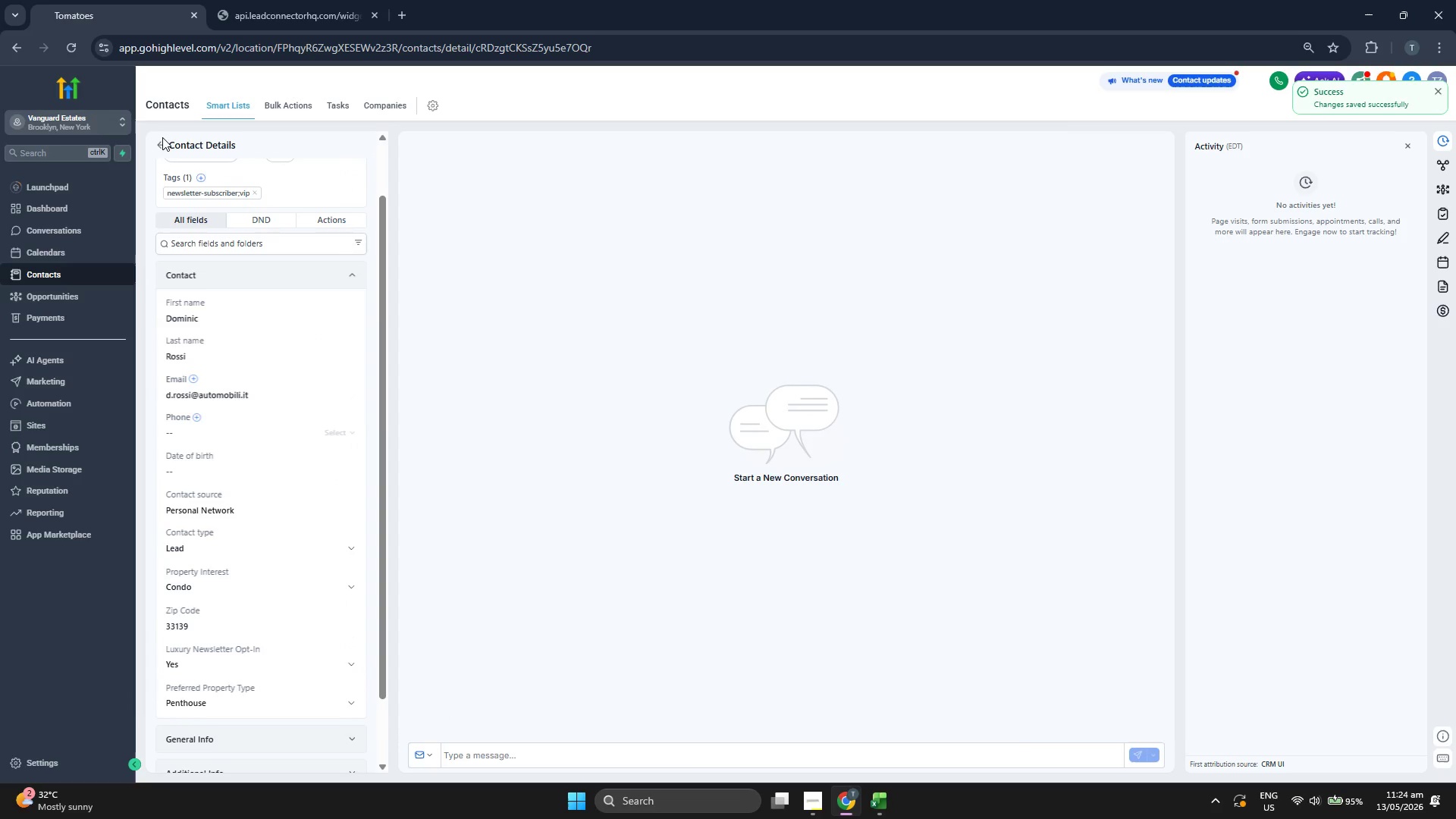 
left_click([162, 141])
 